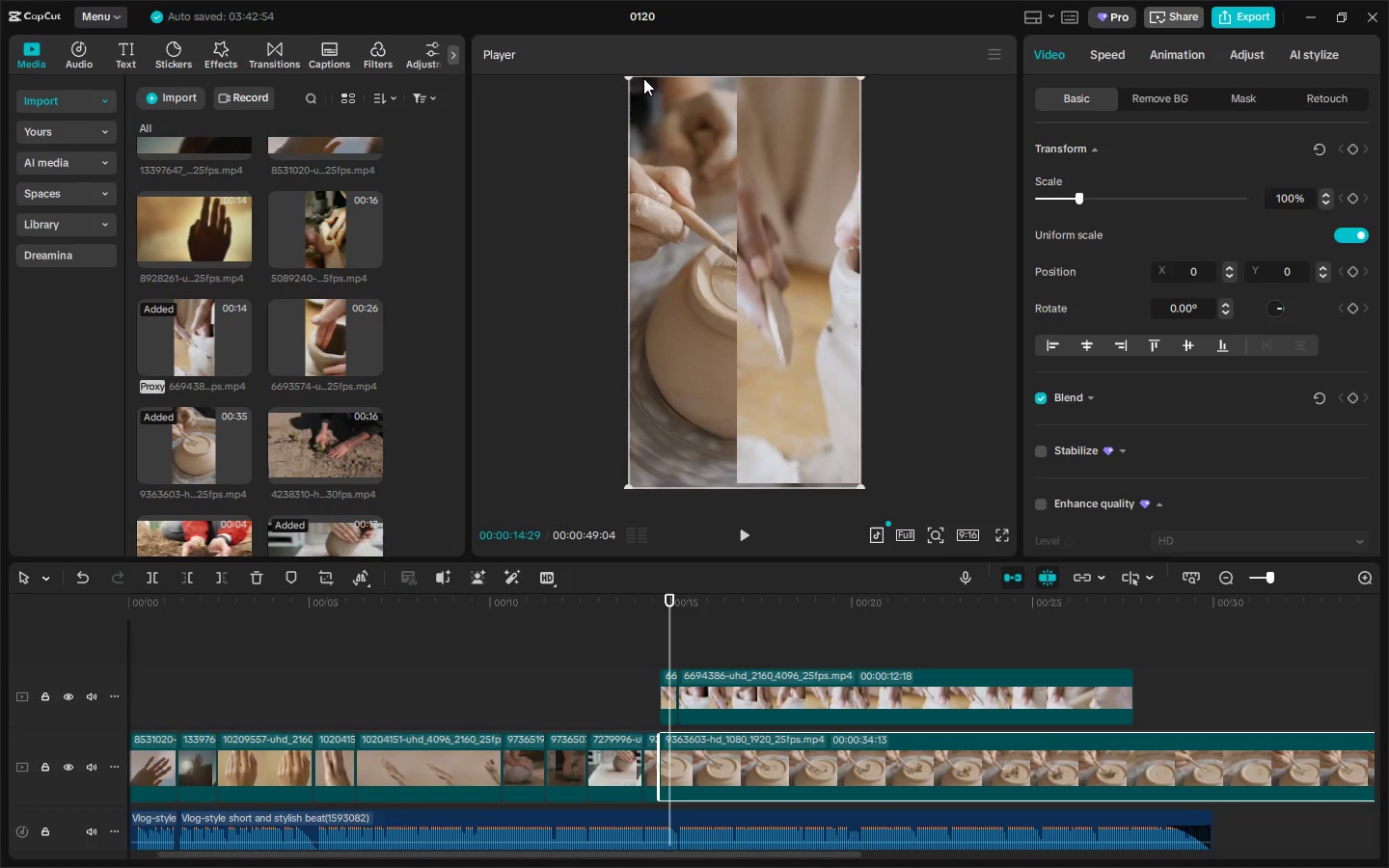 
left_click_drag(start_coordinate=[626, 76], to_coordinate=[731, 195])
 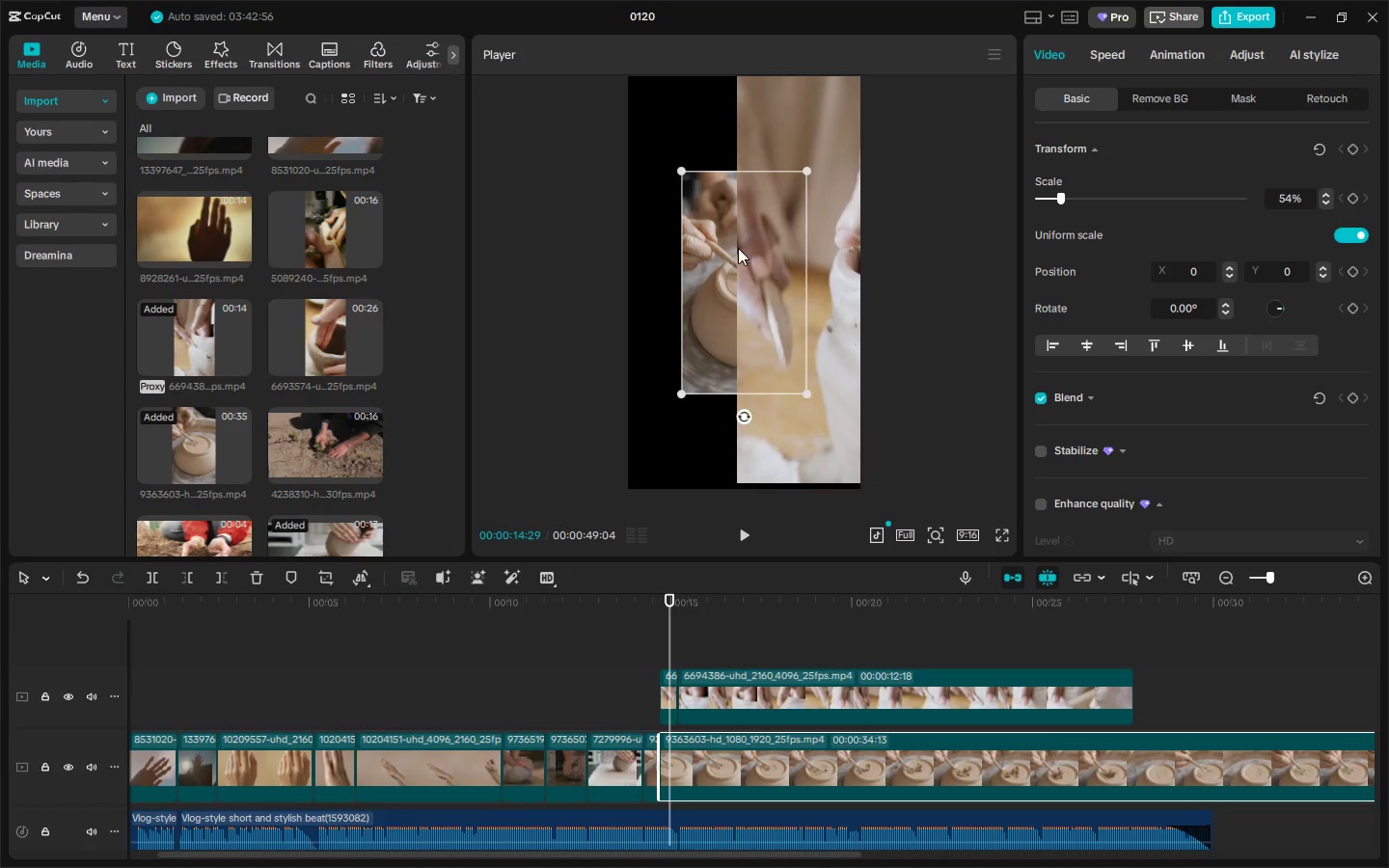 
left_click_drag(start_coordinate=[740, 248], to_coordinate=[681, 144])
 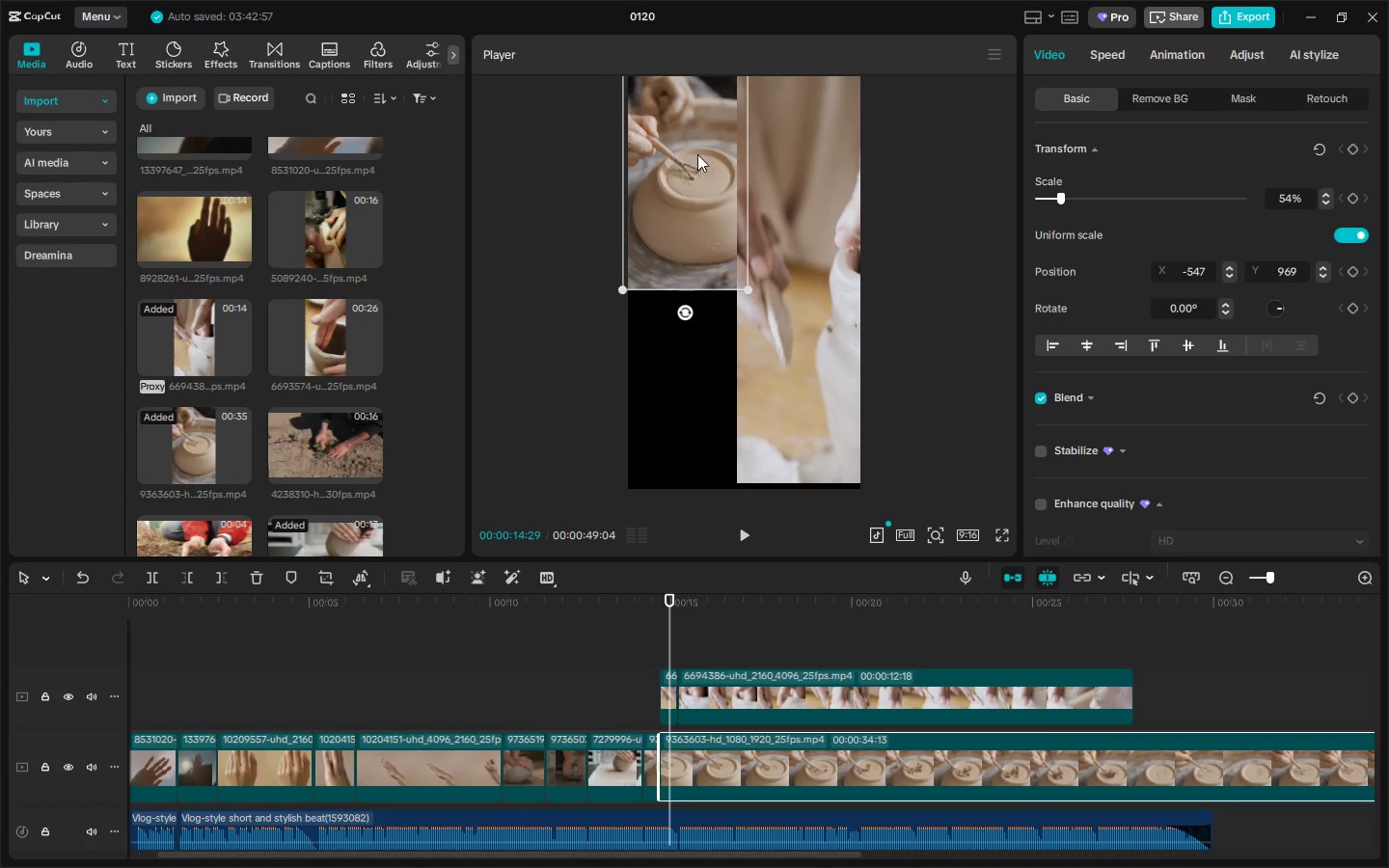 
left_click_drag(start_coordinate=[699, 154], to_coordinate=[708, 165])
 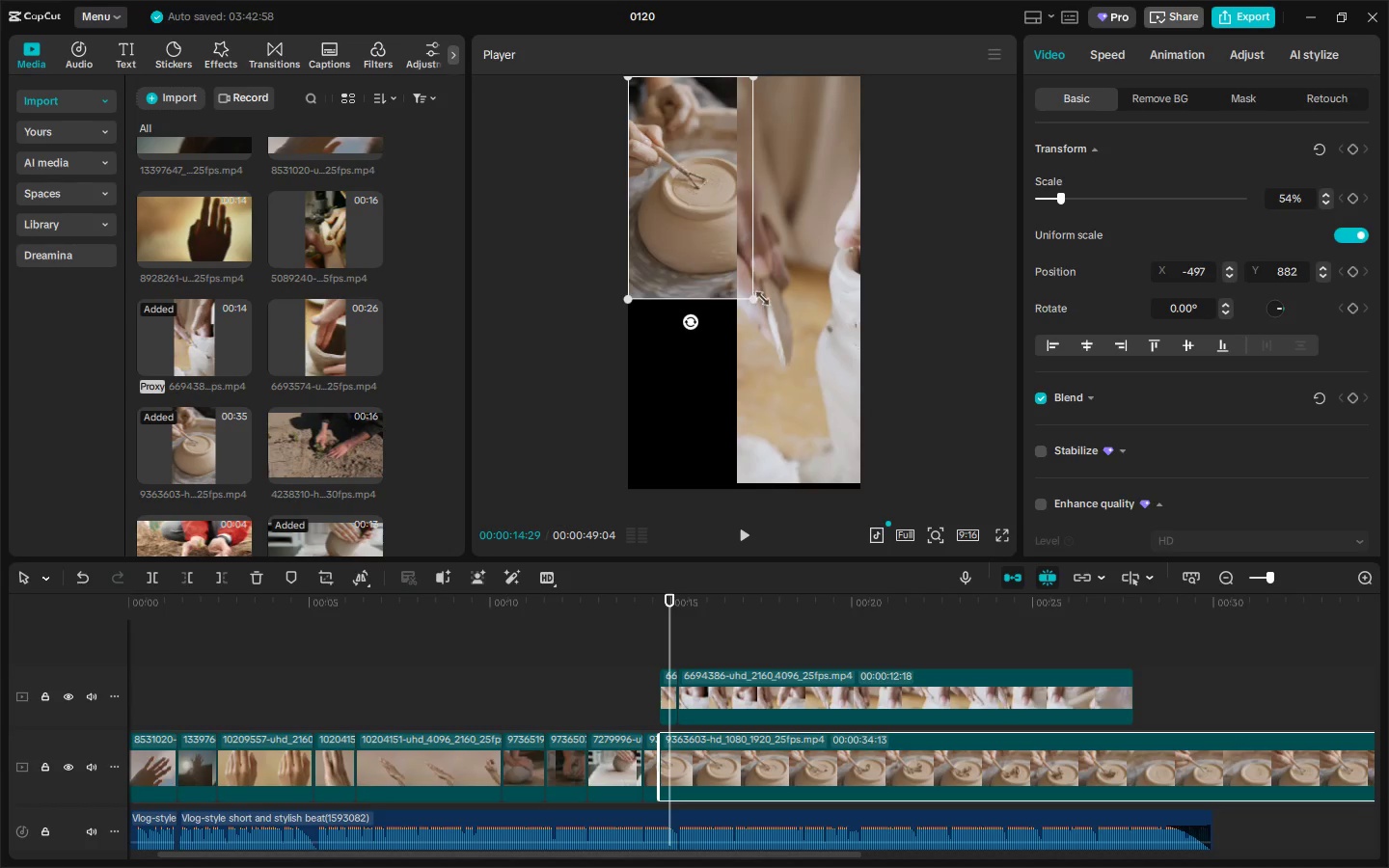 
left_click_drag(start_coordinate=[761, 298], to_coordinate=[765, 303])
 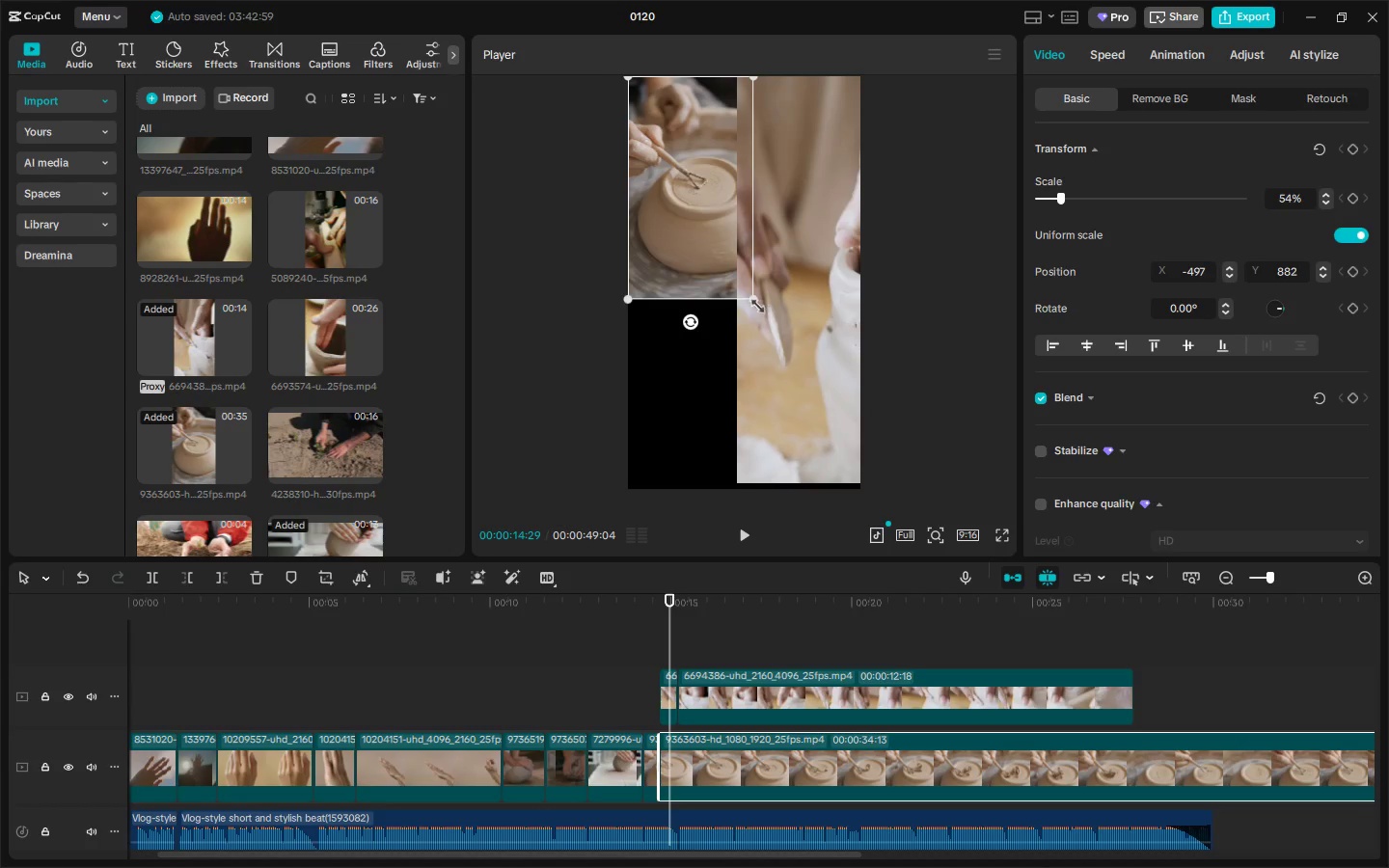 
left_click_drag(start_coordinate=[748, 296], to_coordinate=[759, 307])
 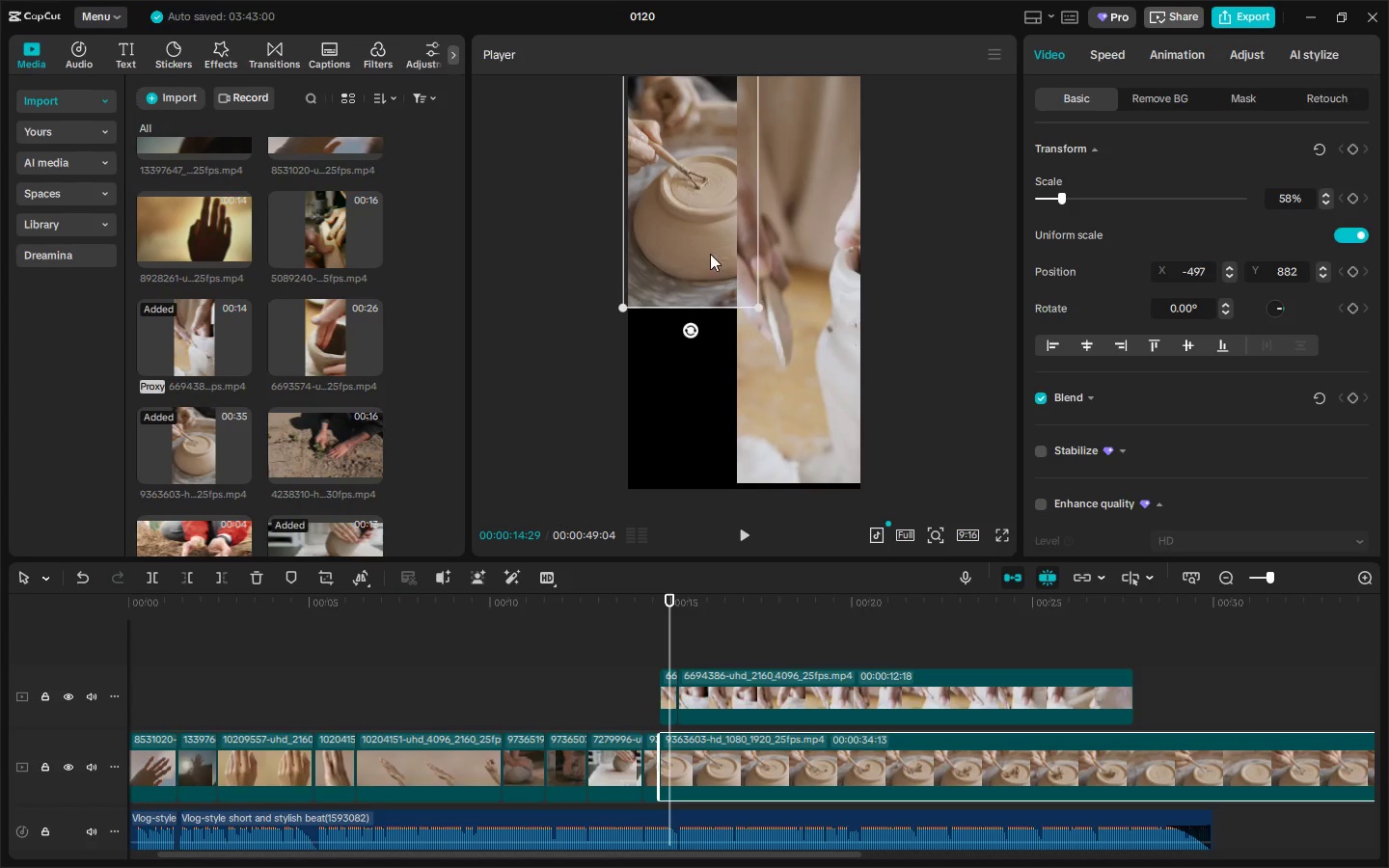 
left_click_drag(start_coordinate=[715, 249], to_coordinate=[722, 257])
 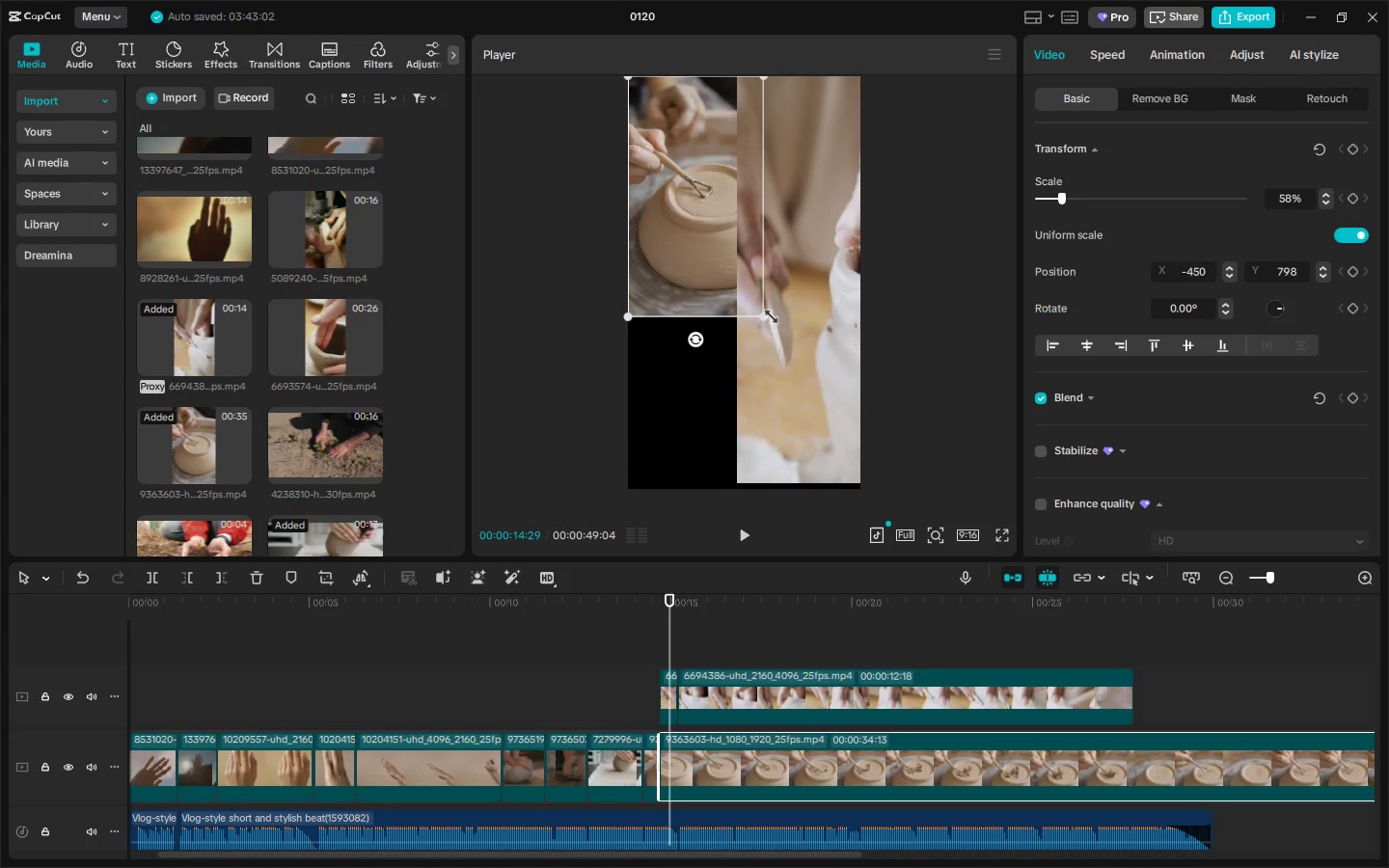 
left_click([778, 362])
 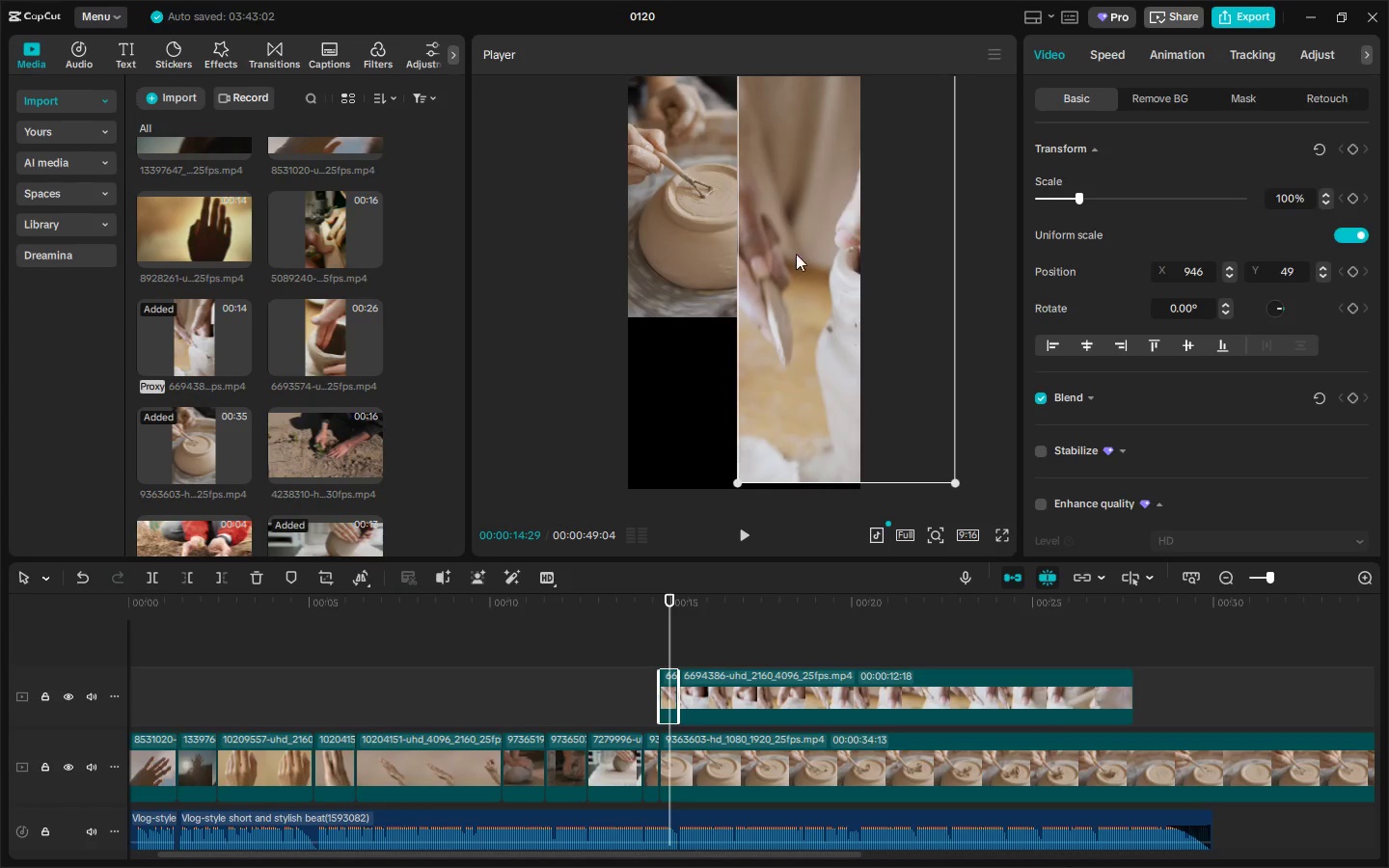 
left_click_drag(start_coordinate=[803, 207], to_coordinate=[811, 307])
 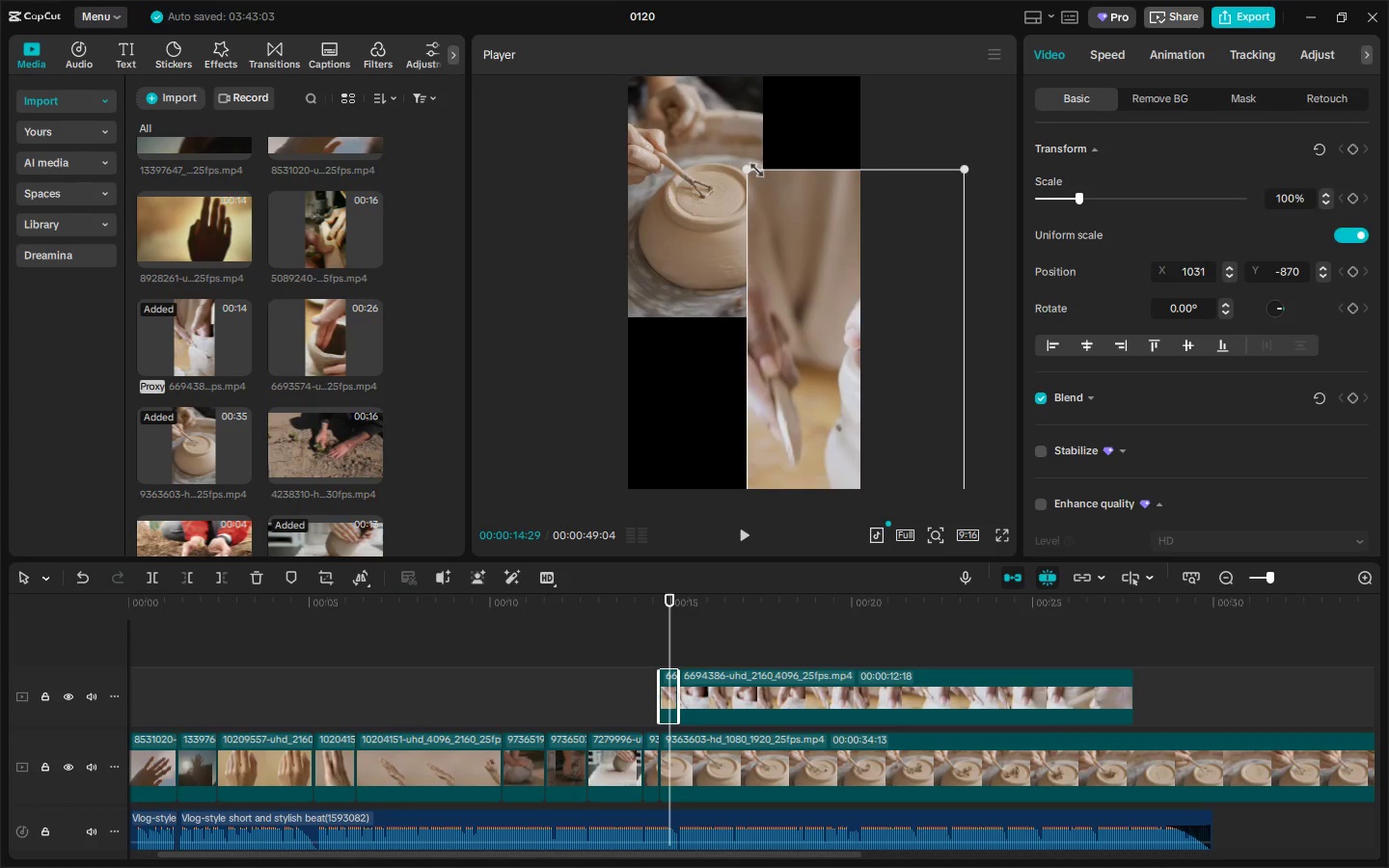 
left_click_drag(start_coordinate=[741, 172], to_coordinate=[808, 288])
 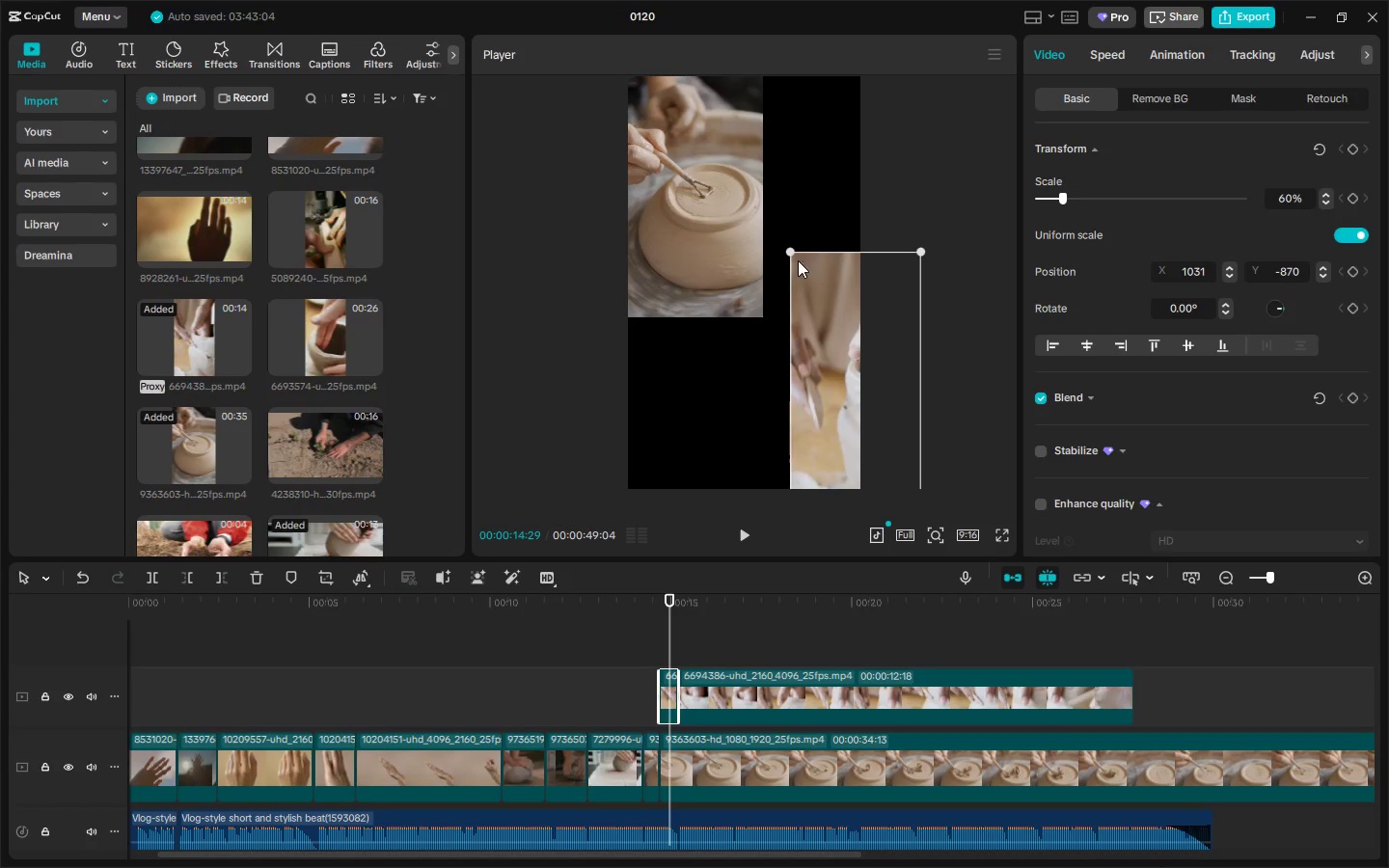 
left_click_drag(start_coordinate=[787, 252], to_coordinate=[754, 244])
 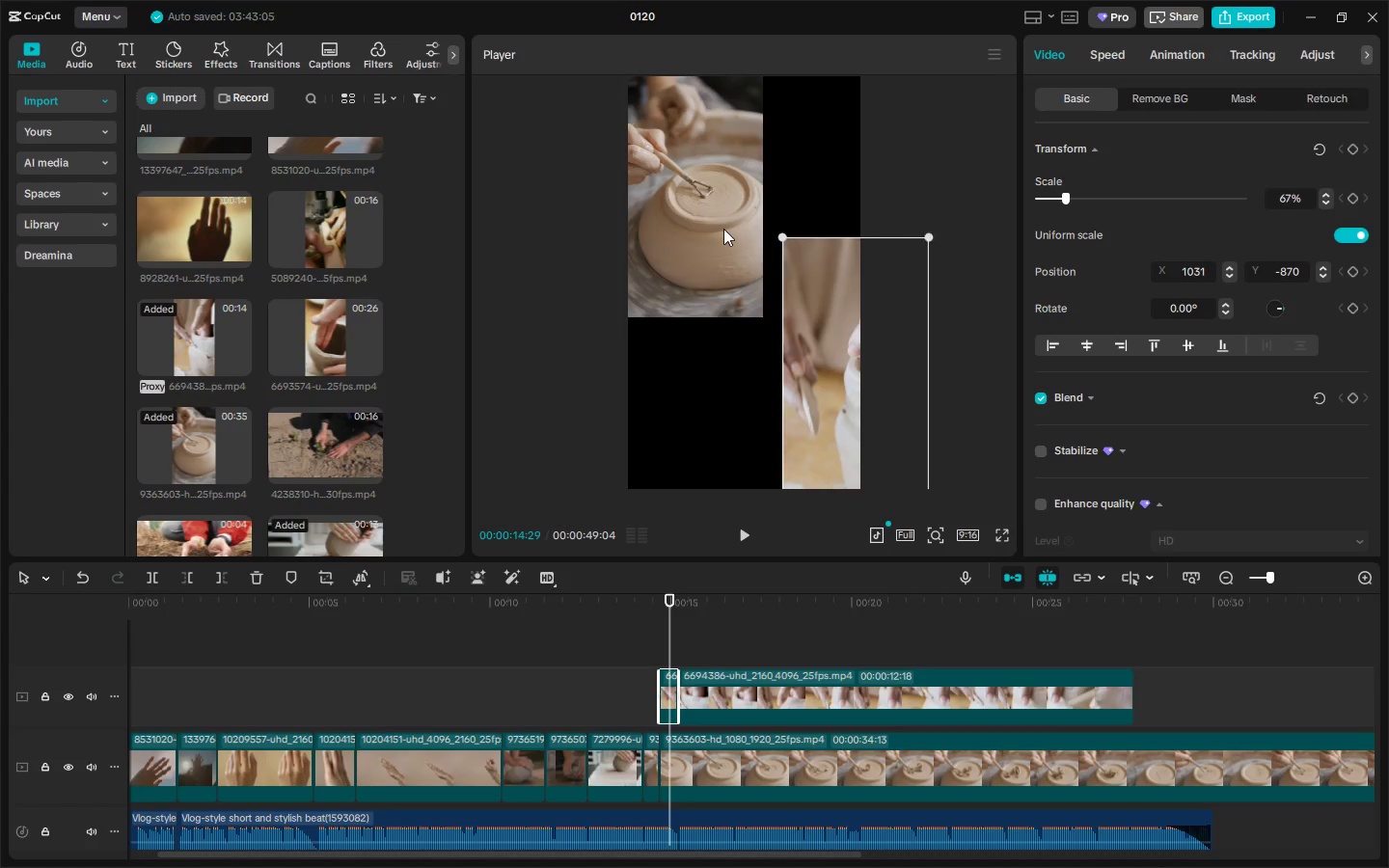 
left_click([723, 229])
 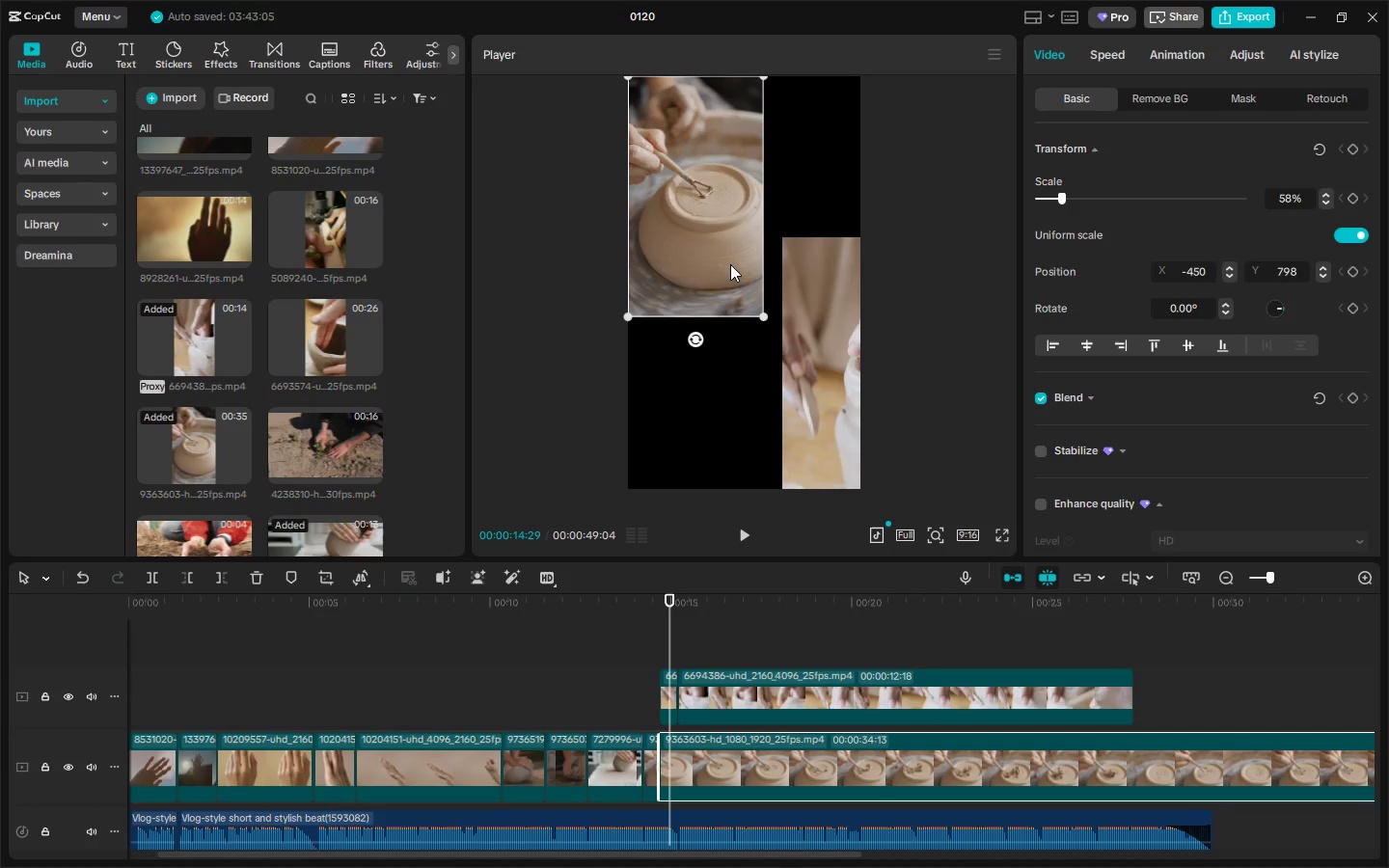 
left_click_drag(start_coordinate=[730, 265], to_coordinate=[740, 260])
 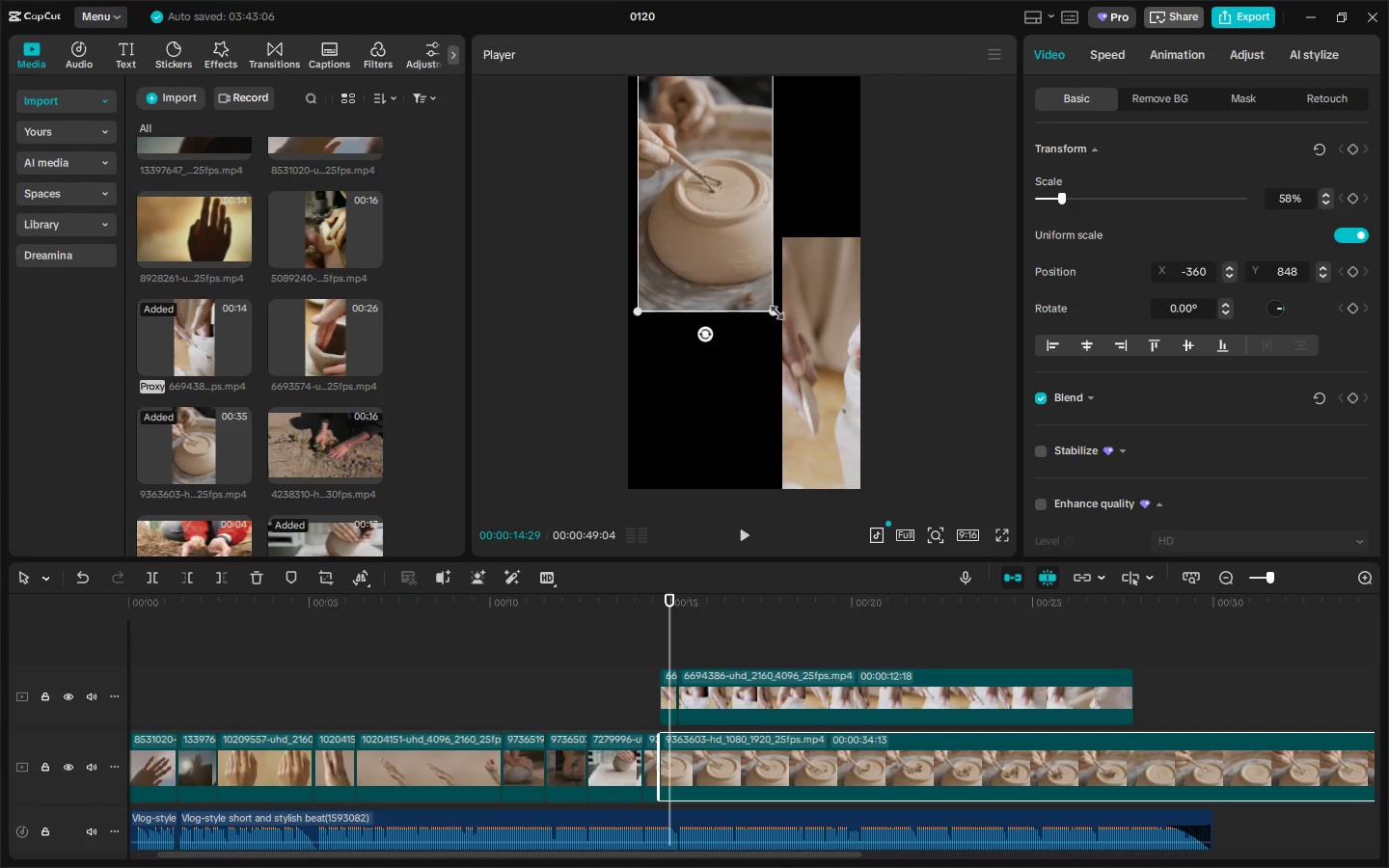 
left_click_drag(start_coordinate=[773, 310], to_coordinate=[747, 285])
 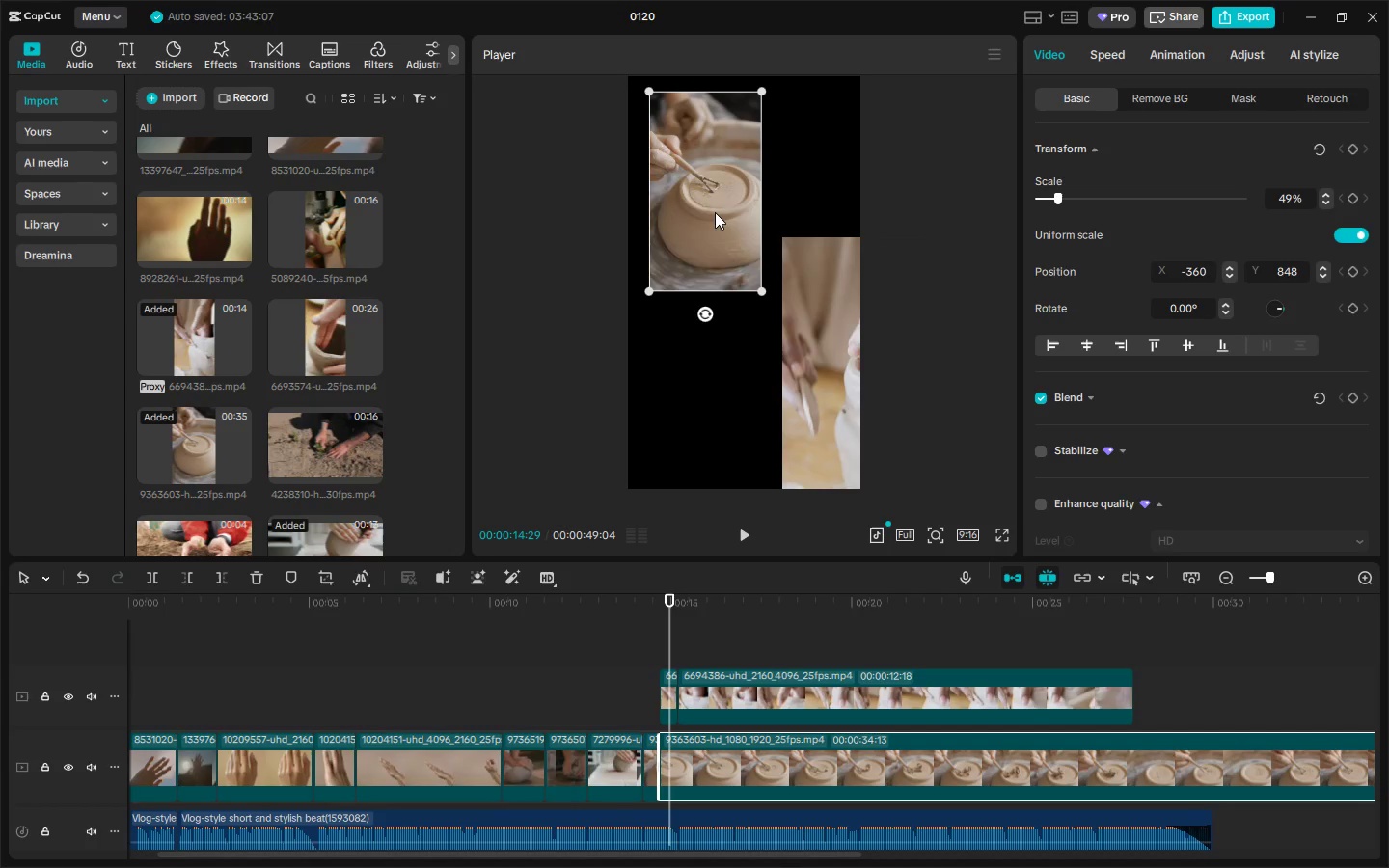 
left_click_drag(start_coordinate=[715, 211], to_coordinate=[696, 193])
 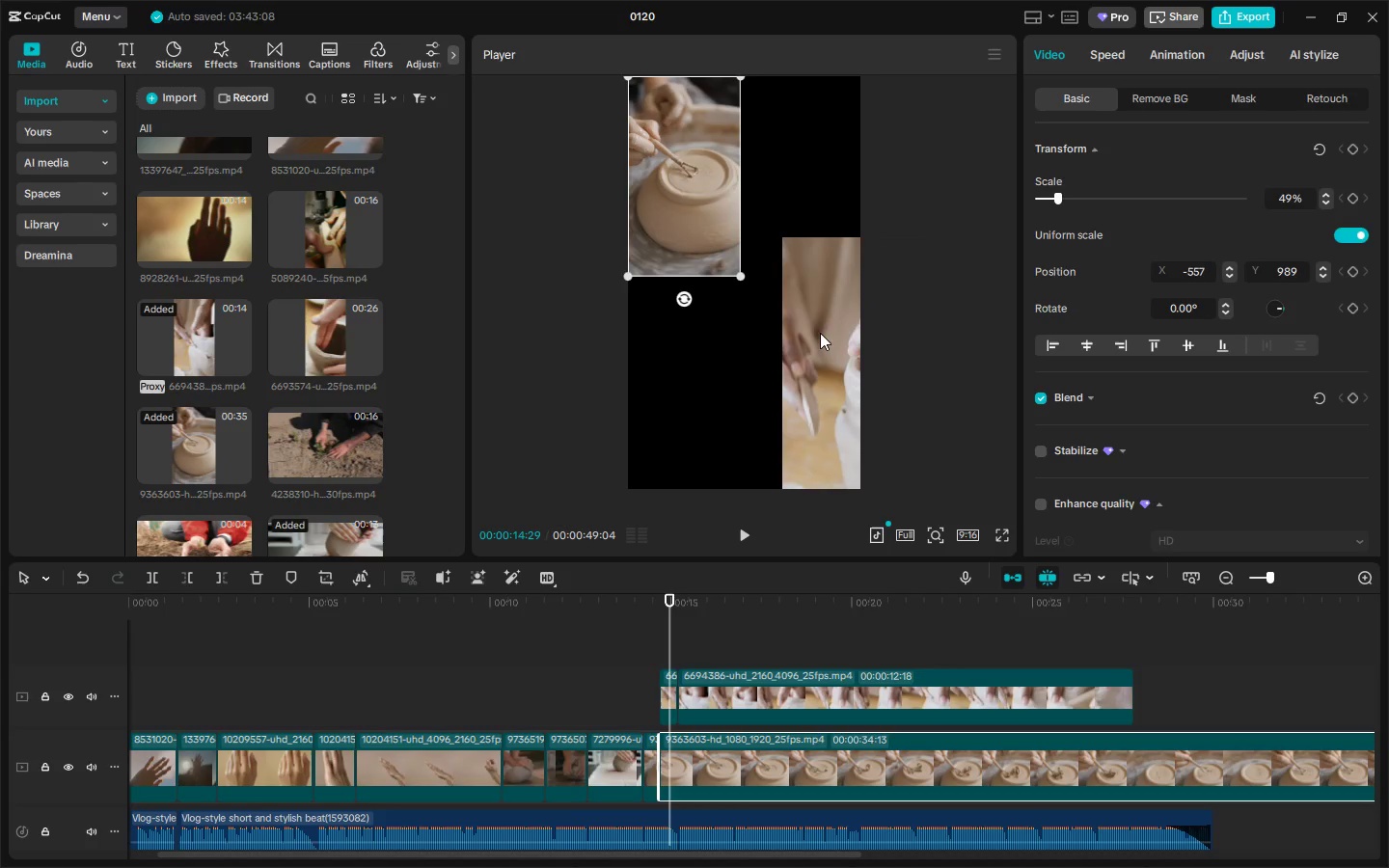 
left_click_drag(start_coordinate=[824, 333], to_coordinate=[786, 188])
 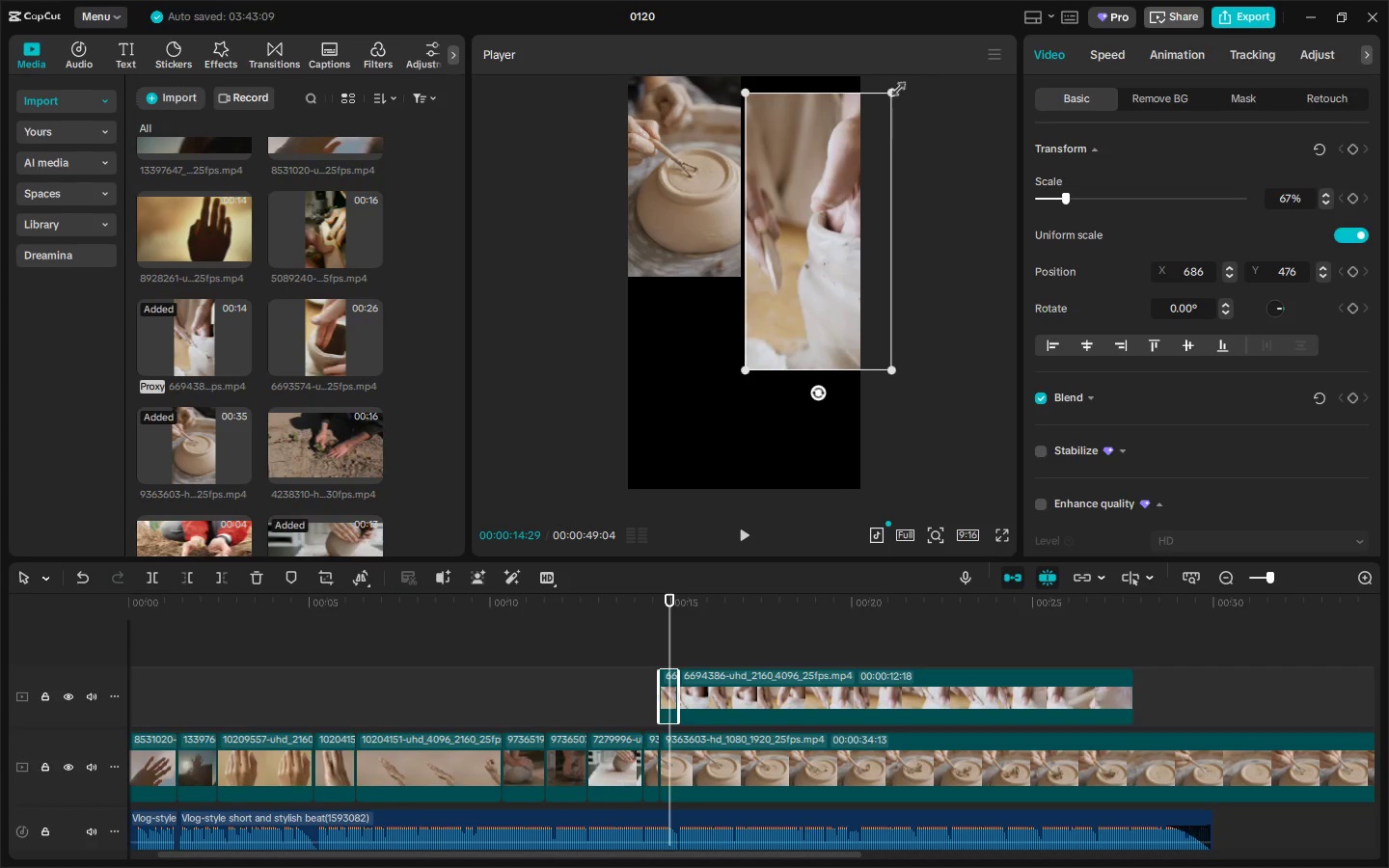 
left_click_drag(start_coordinate=[894, 86], to_coordinate=[861, 133])
 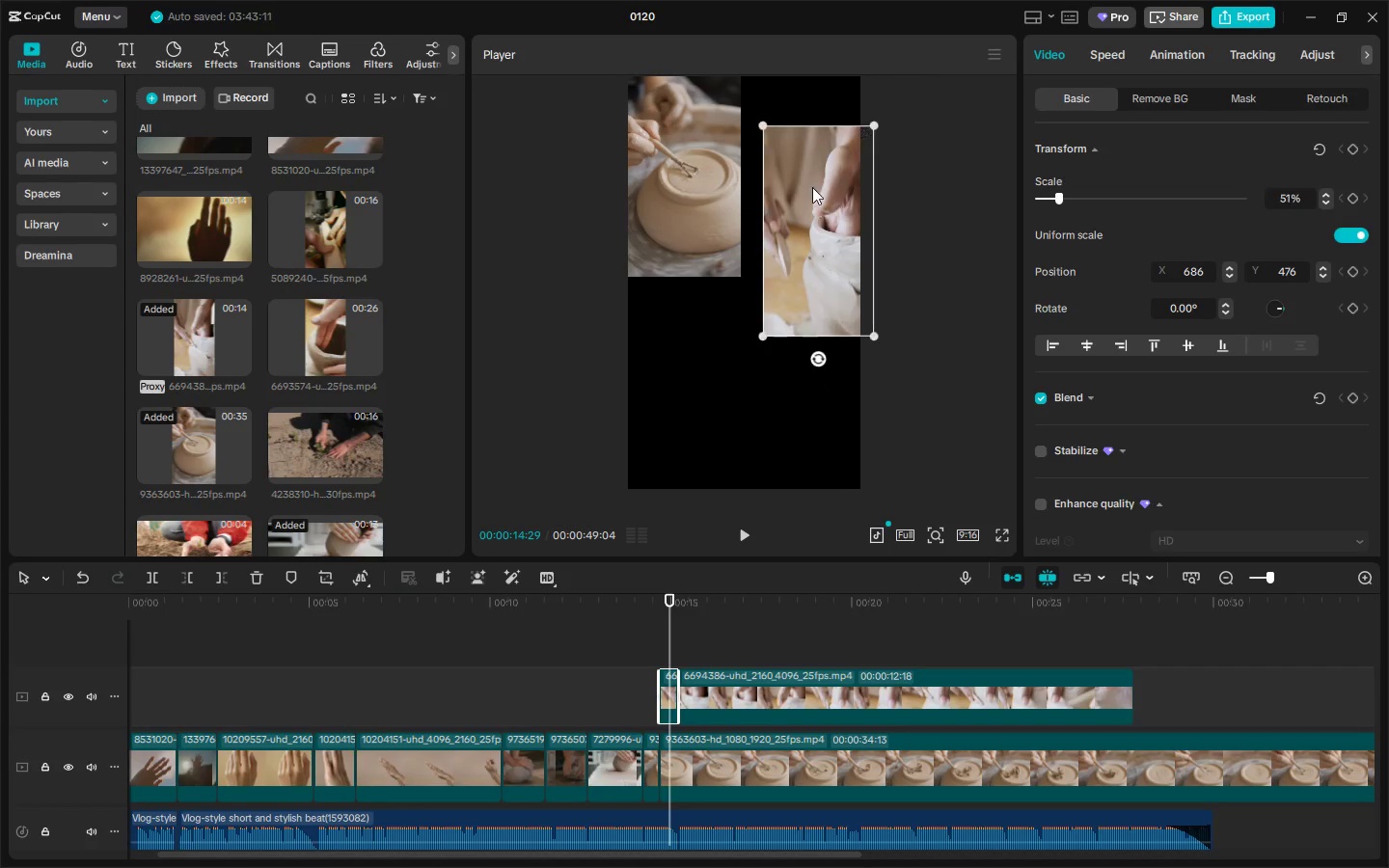 
left_click_drag(start_coordinate=[803, 196], to_coordinate=[782, 149])
 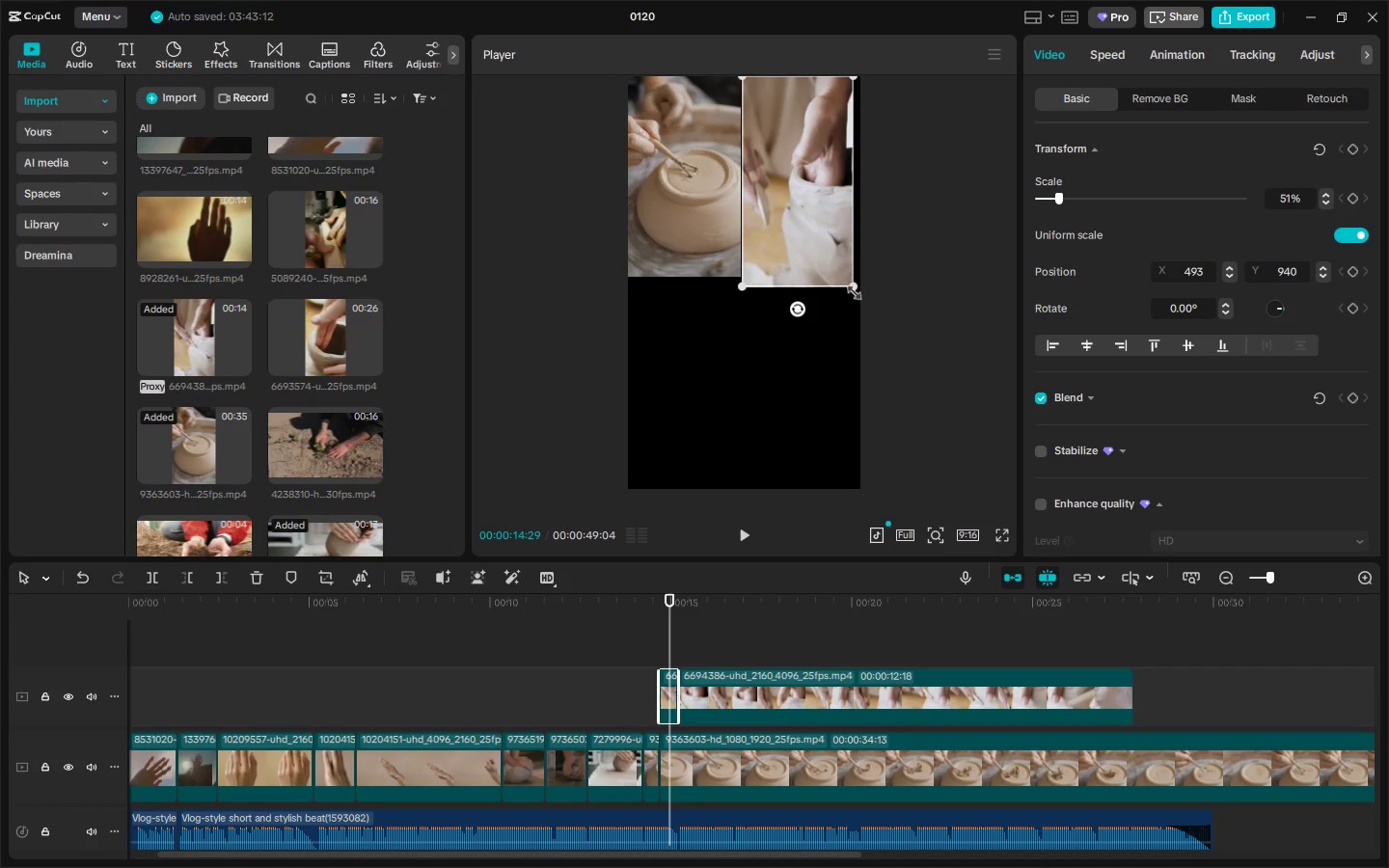 
left_click_drag(start_coordinate=[853, 286], to_coordinate=[834, 270])
 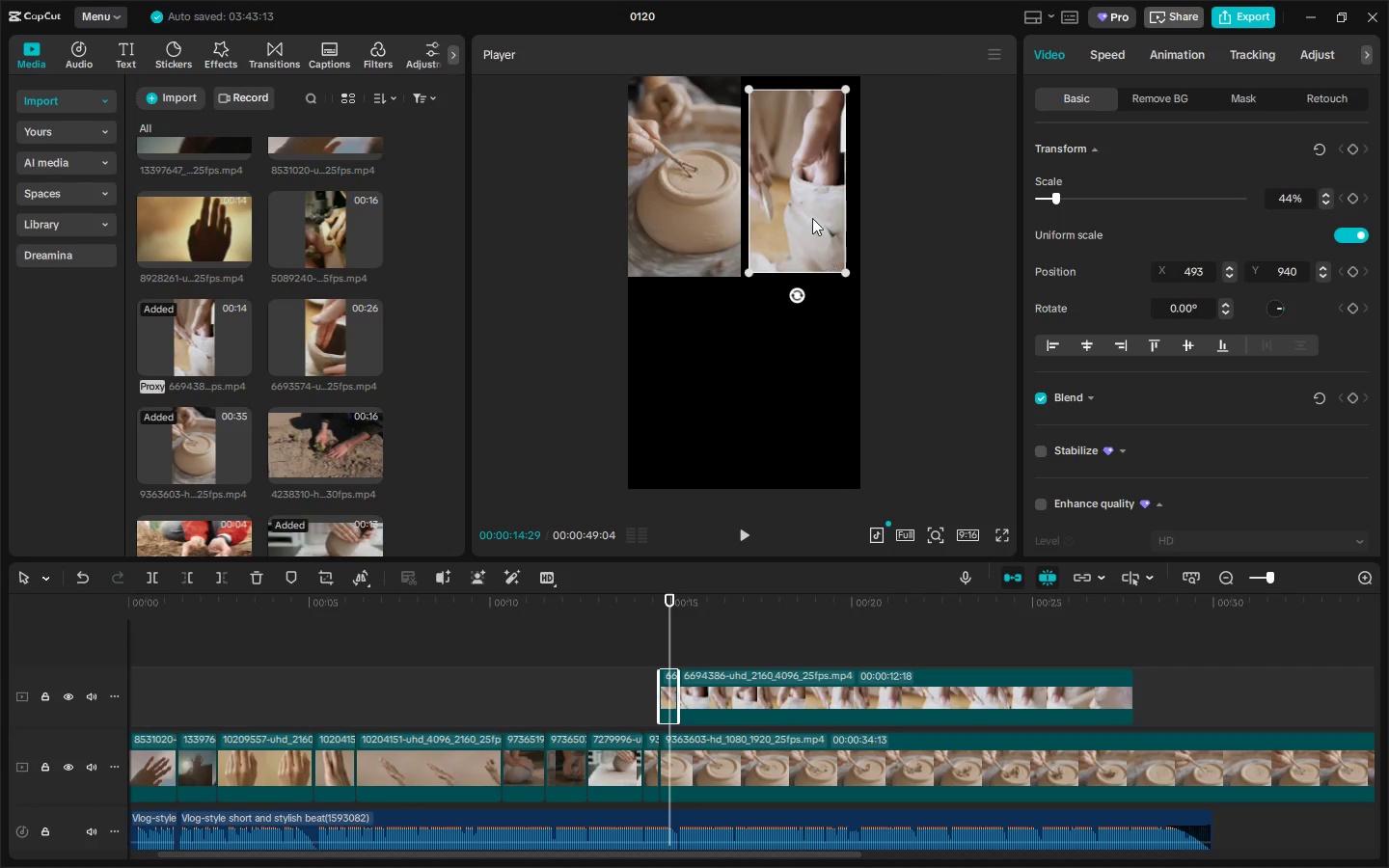 
left_click_drag(start_coordinate=[807, 209], to_coordinate=[824, 198])
 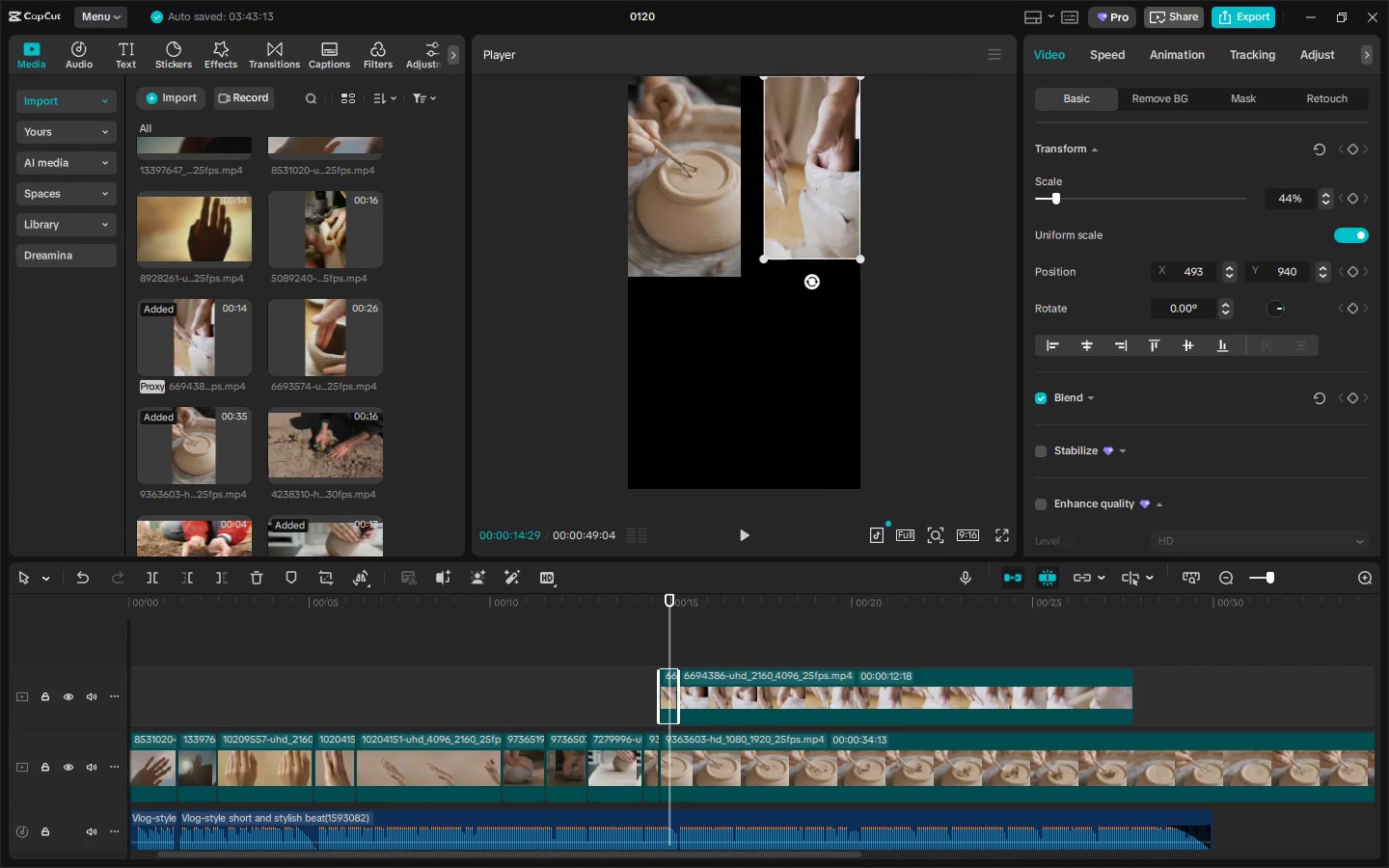 
left_click_drag(start_coordinate=[763, 257], to_coordinate=[747, 282])
 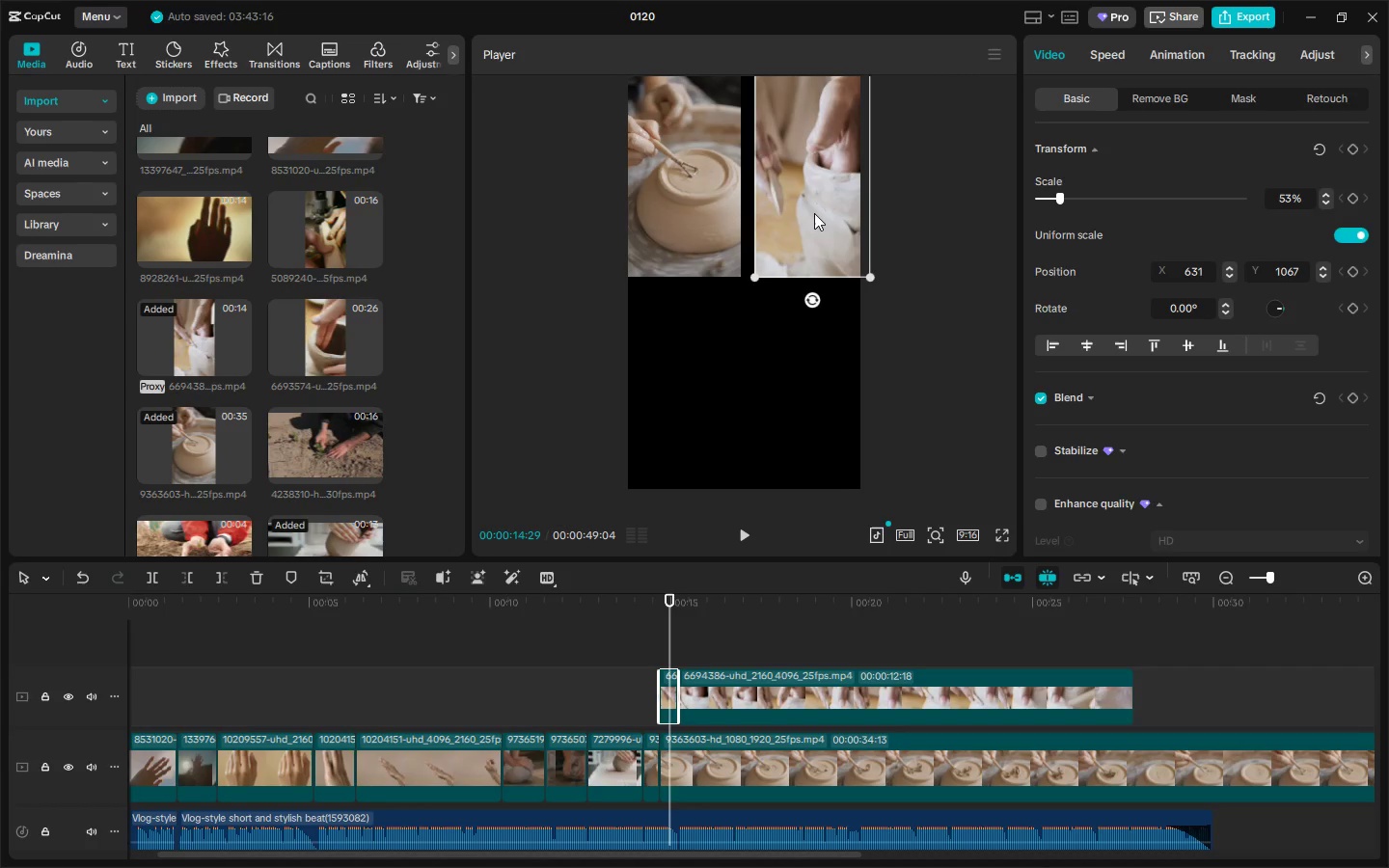 
left_click_drag(start_coordinate=[814, 213], to_coordinate=[803, 215])
 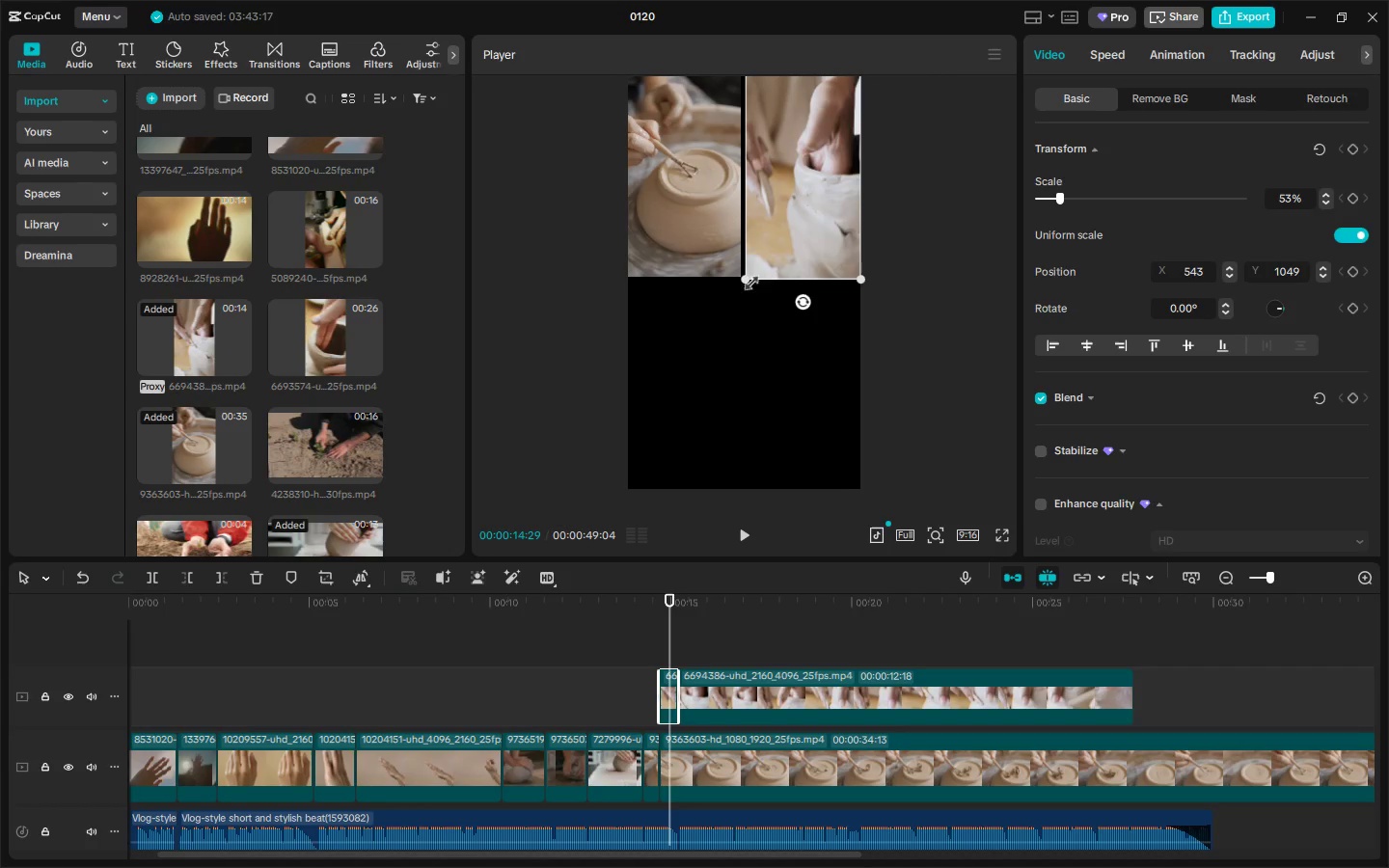 
left_click_drag(start_coordinate=[745, 277], to_coordinate=[735, 290])
 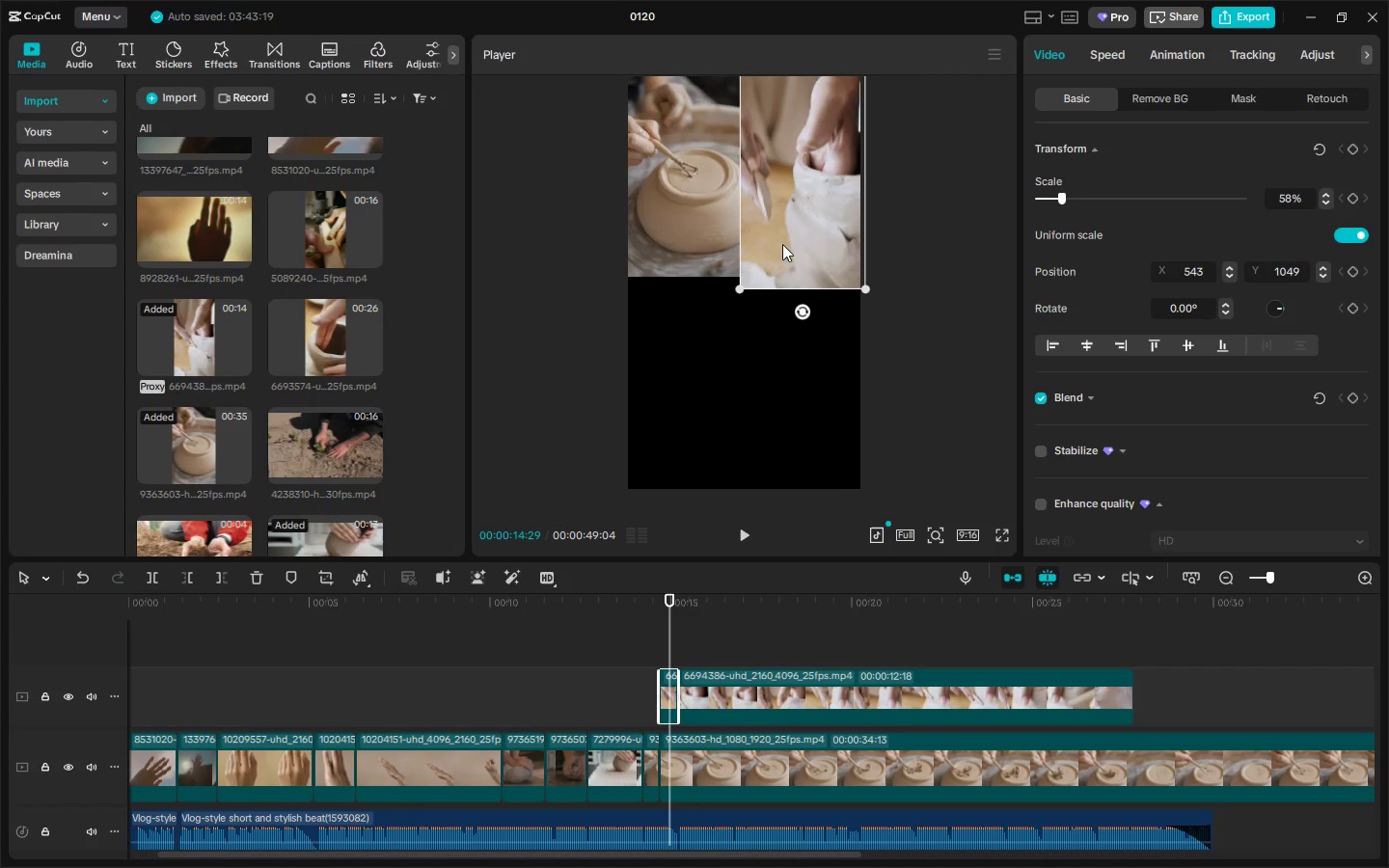 
left_click_drag(start_coordinate=[782, 244], to_coordinate=[783, 235])
 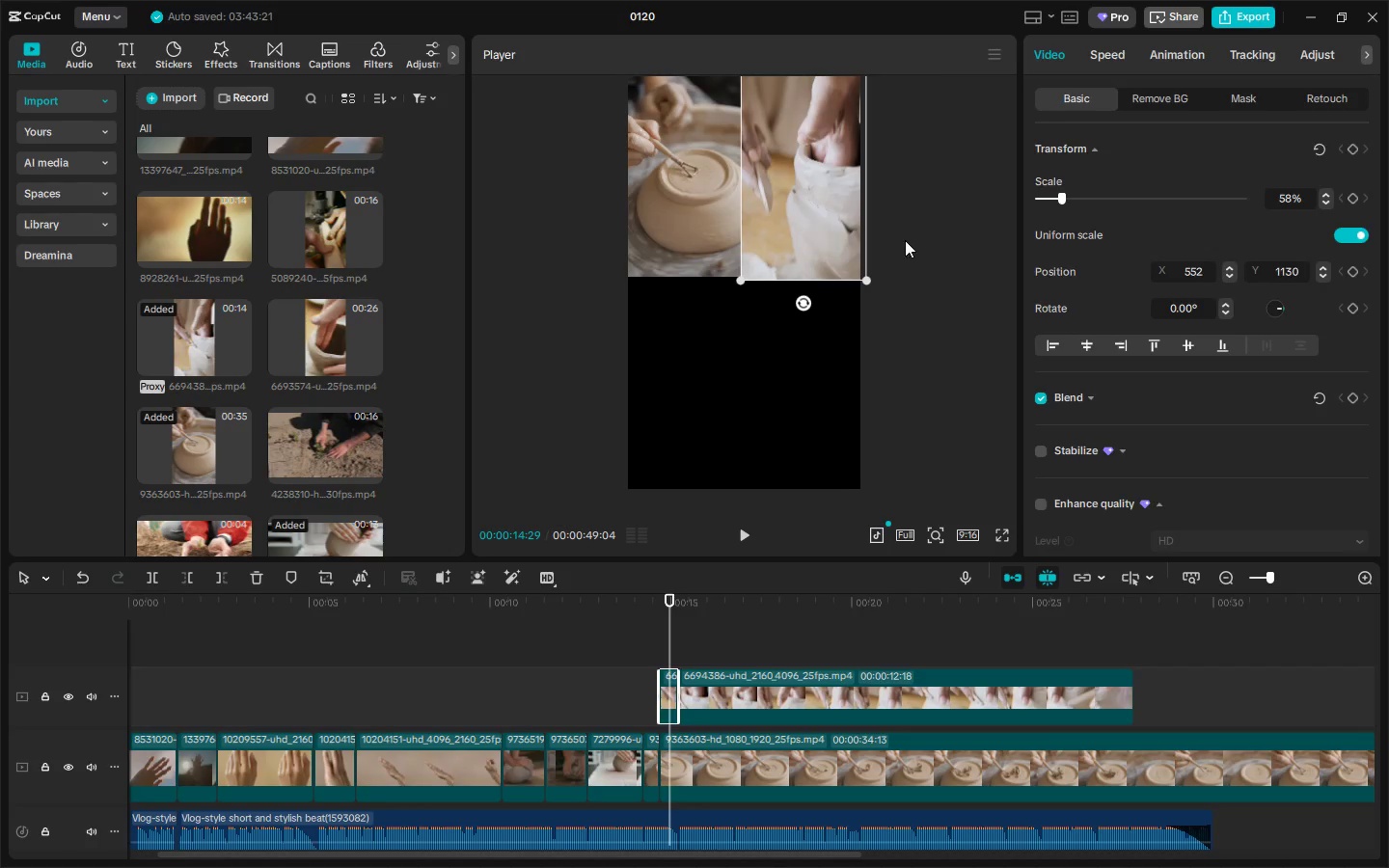 
left_click([905, 240])
 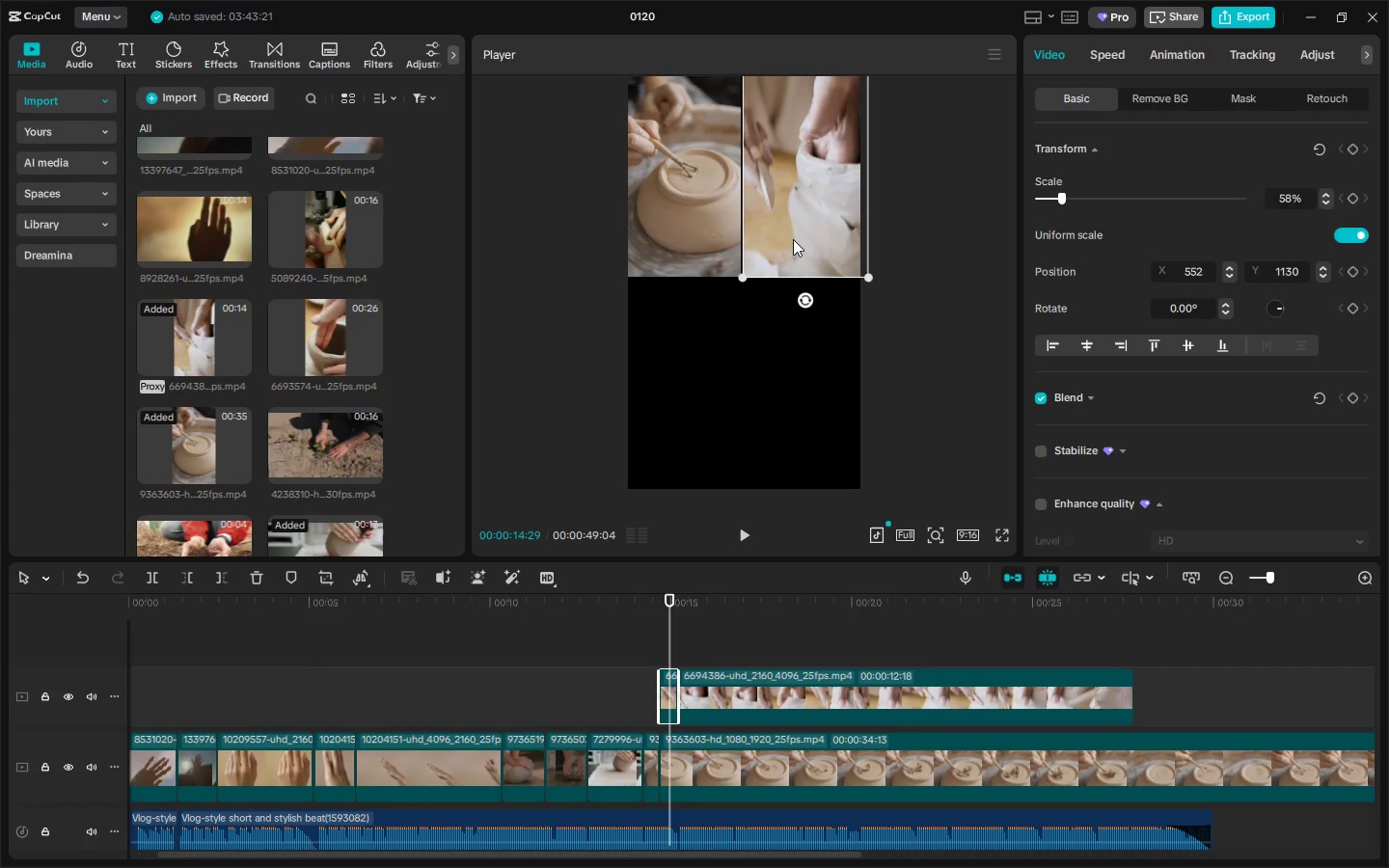 
left_click([921, 229])
 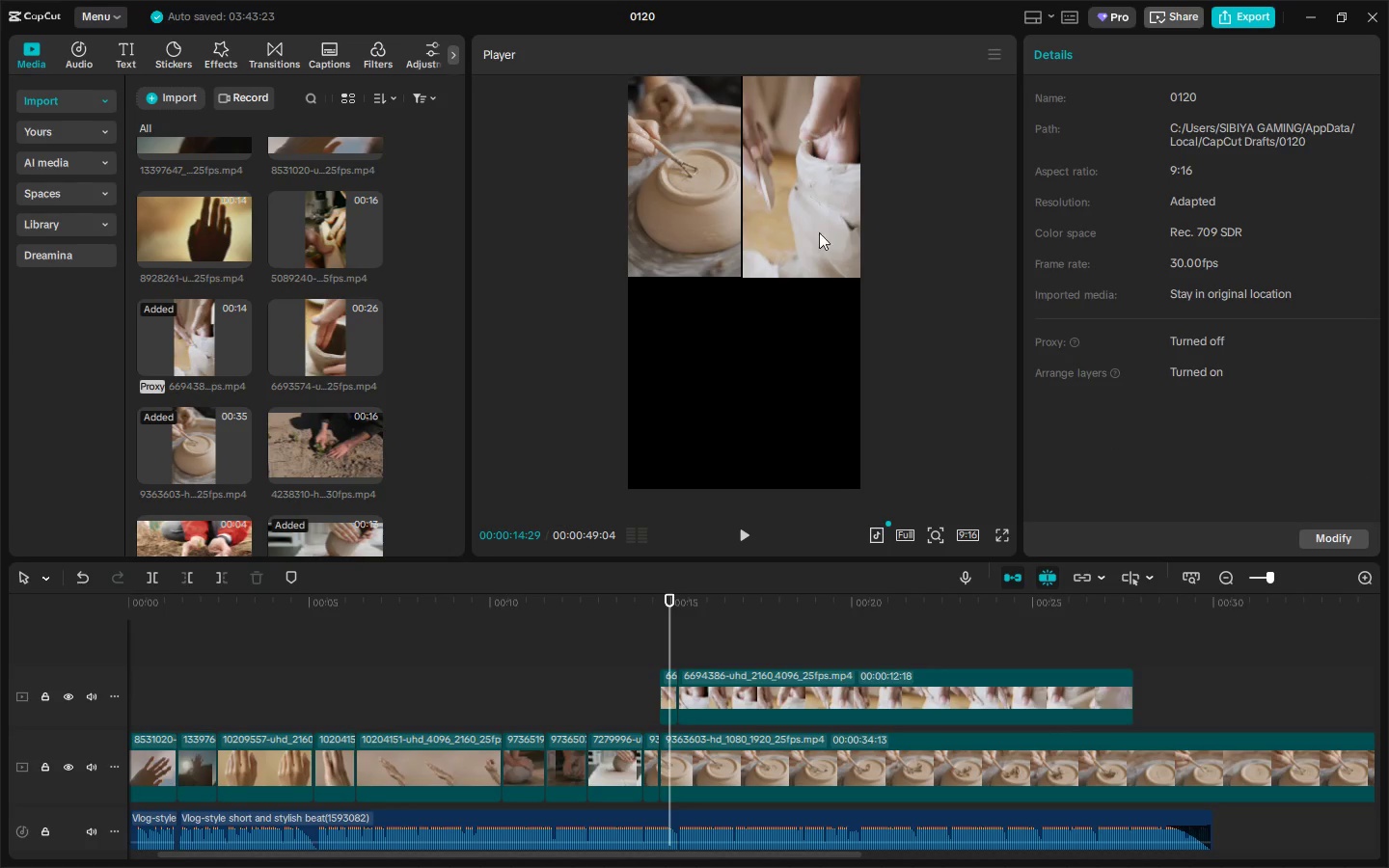 
left_click_drag(start_coordinate=[807, 230], to_coordinate=[809, 208])
 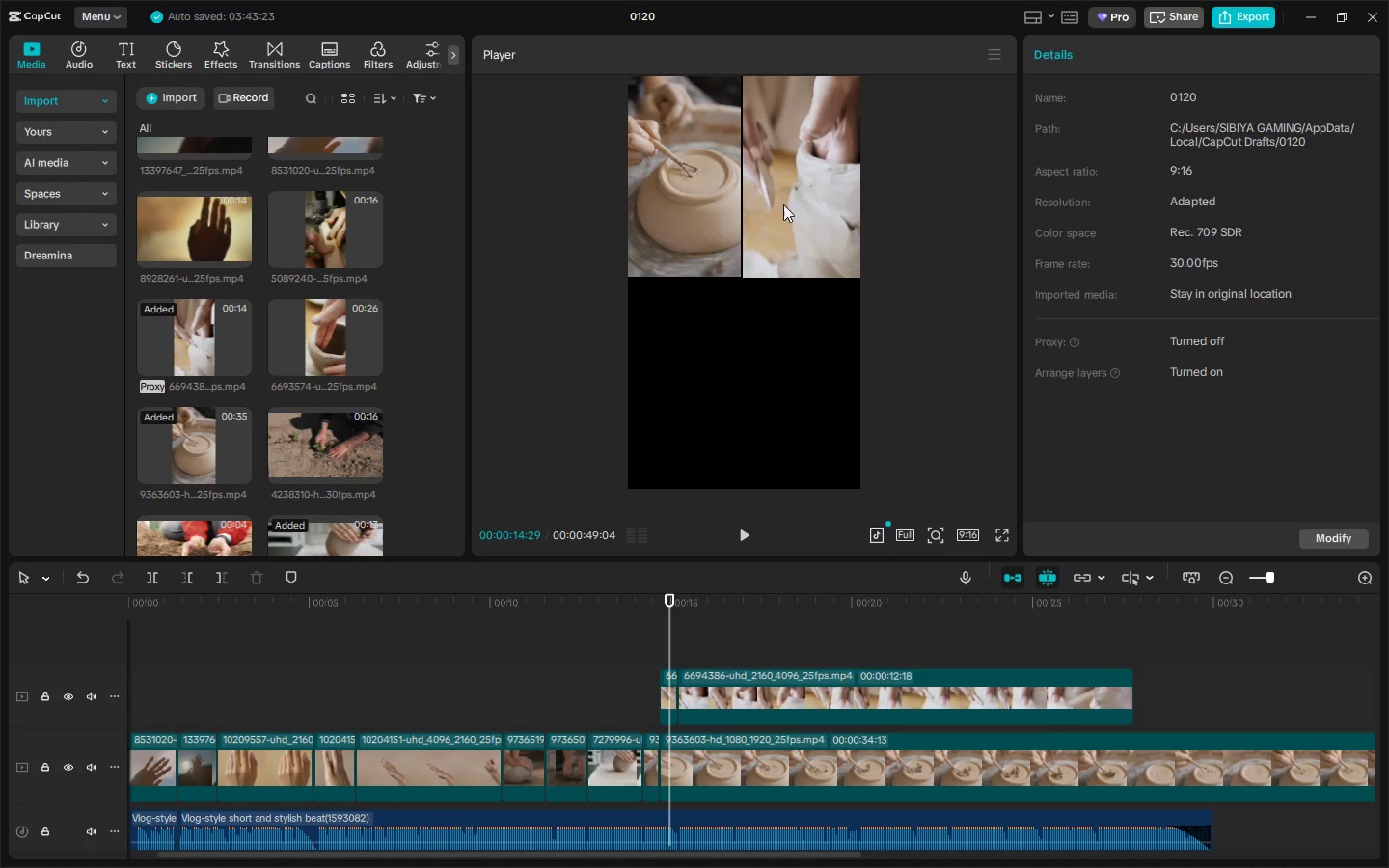 
left_click([782, 204])
 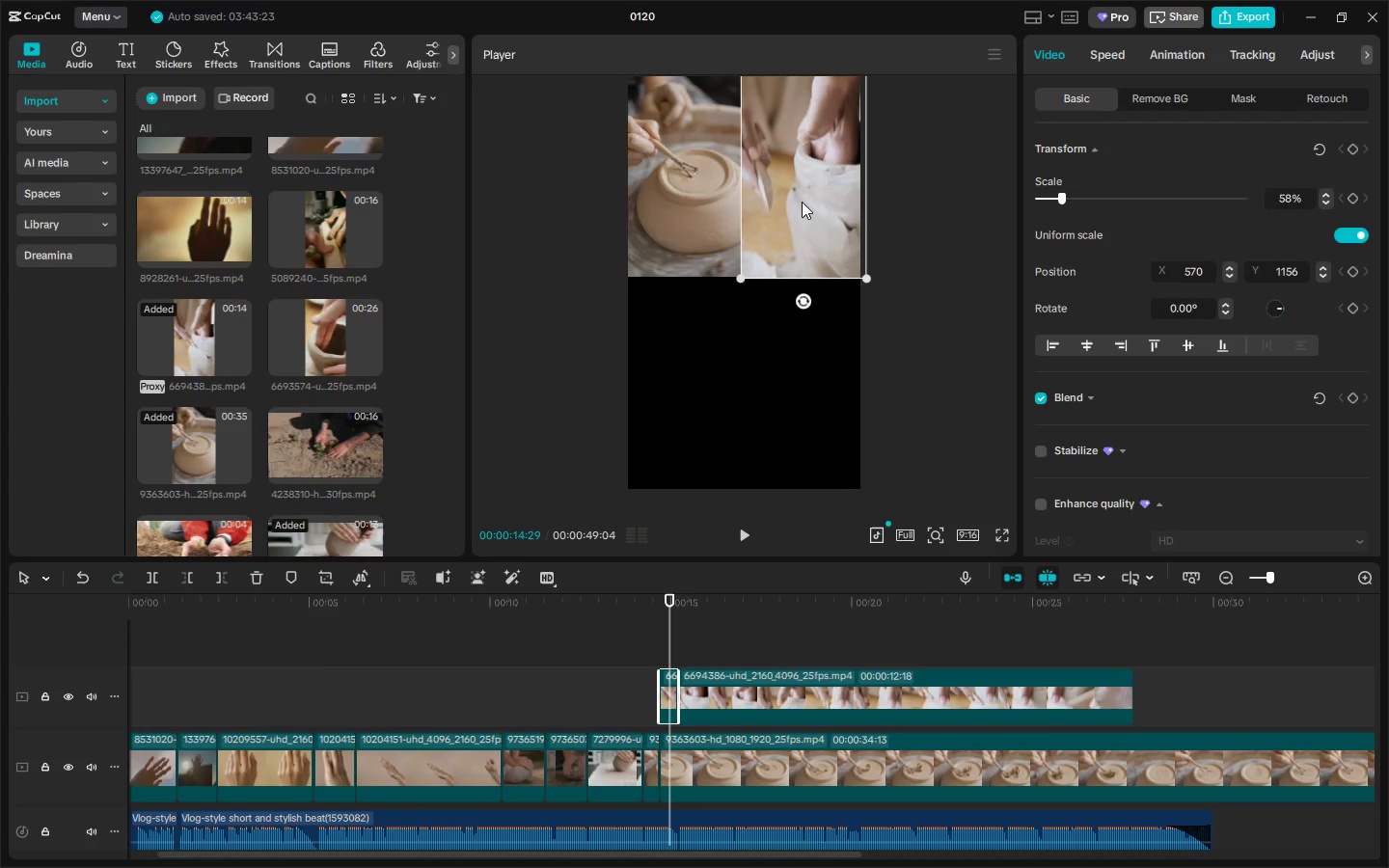 
left_click([885, 199])
 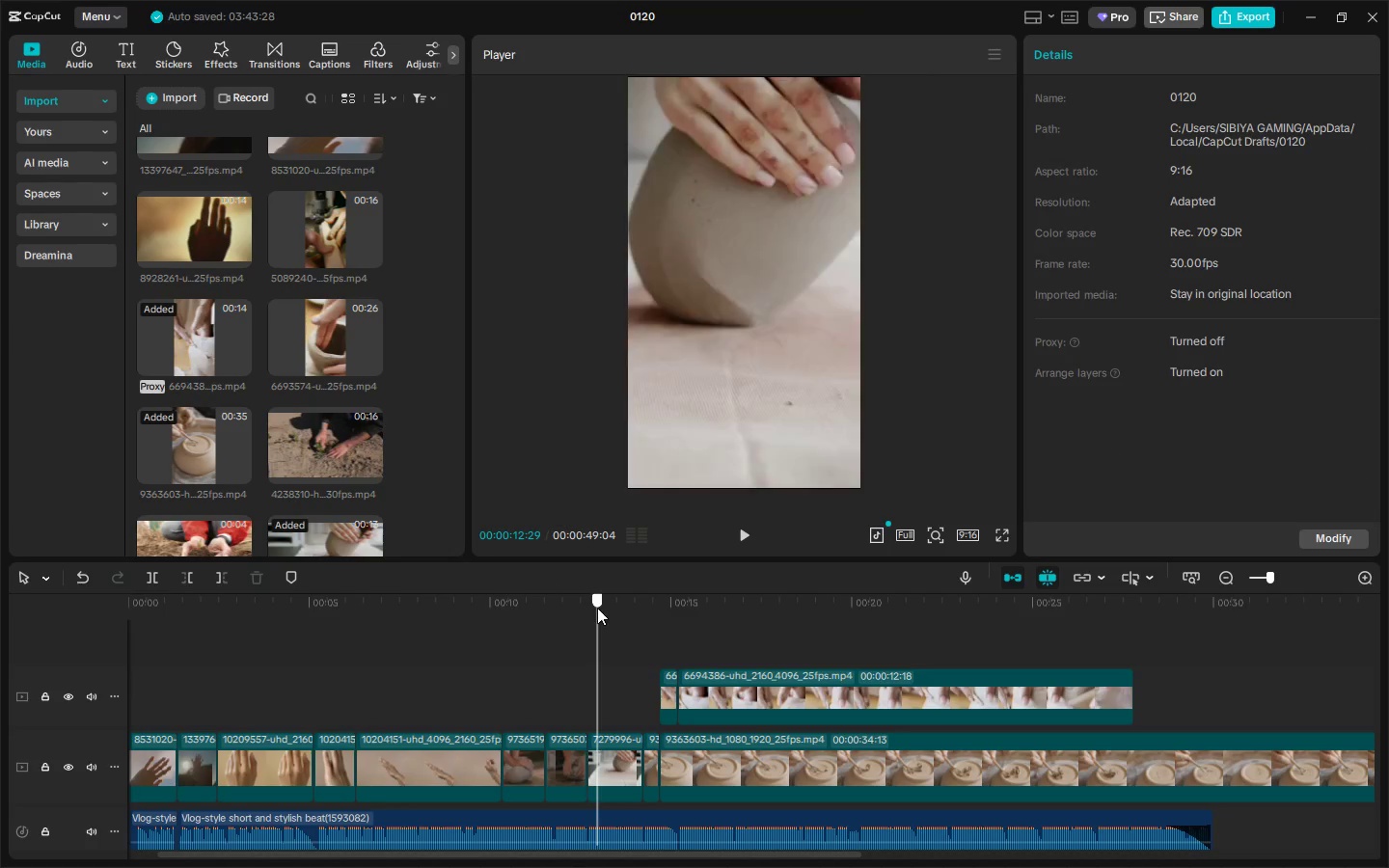 
left_click_drag(start_coordinate=[554, 610], to_coordinate=[548, 610])
 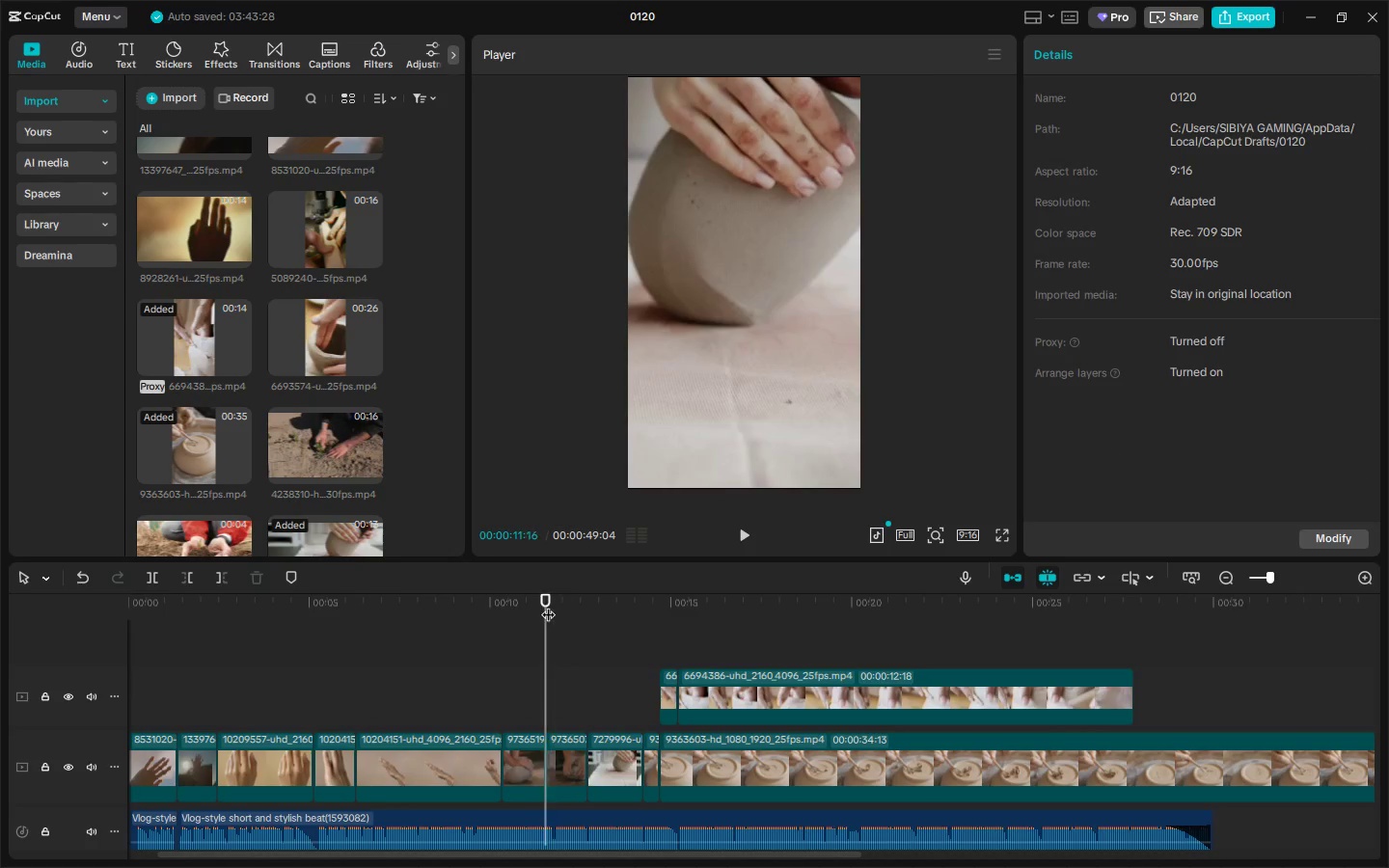 
key(Space)
 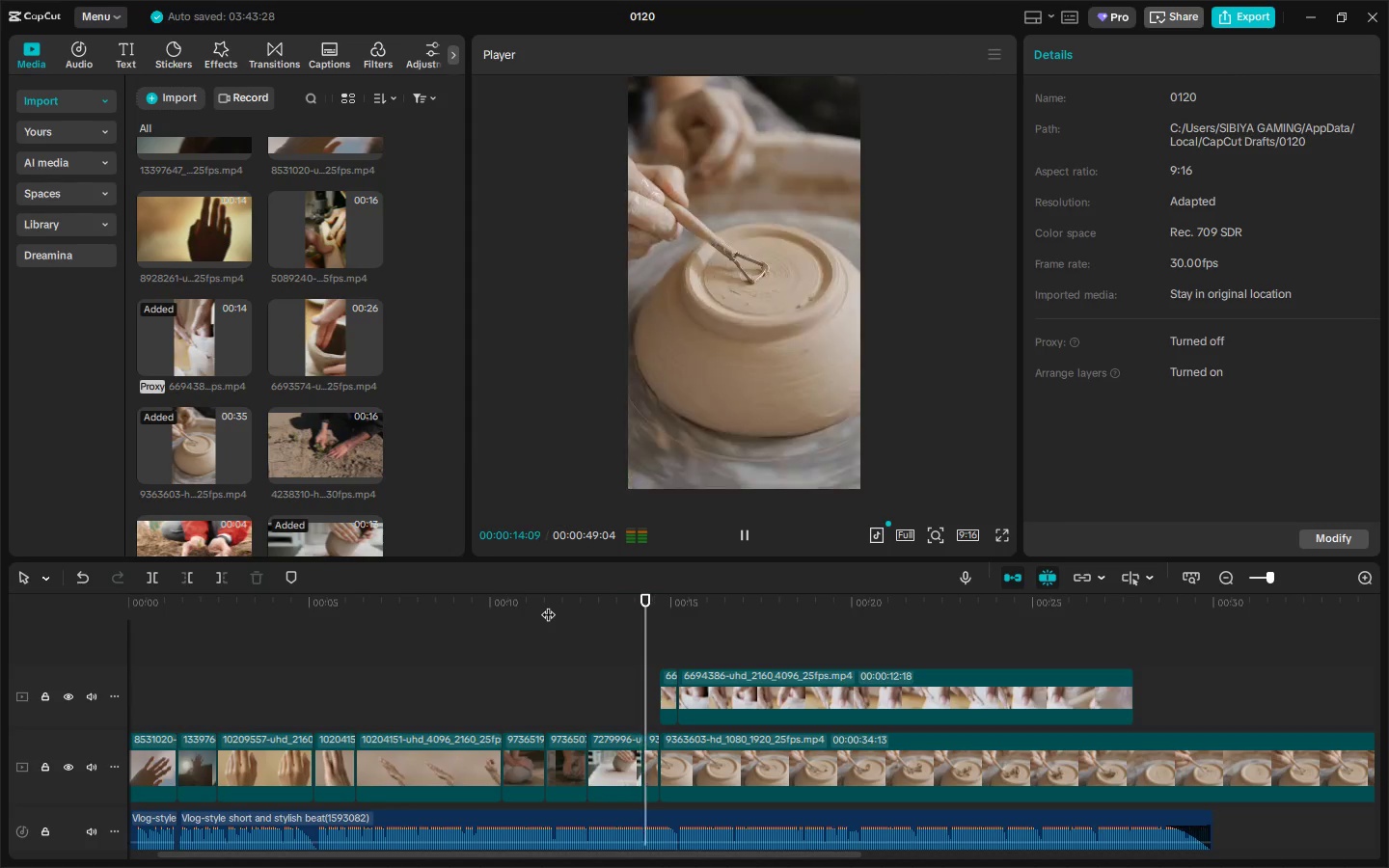 
key(Space)
 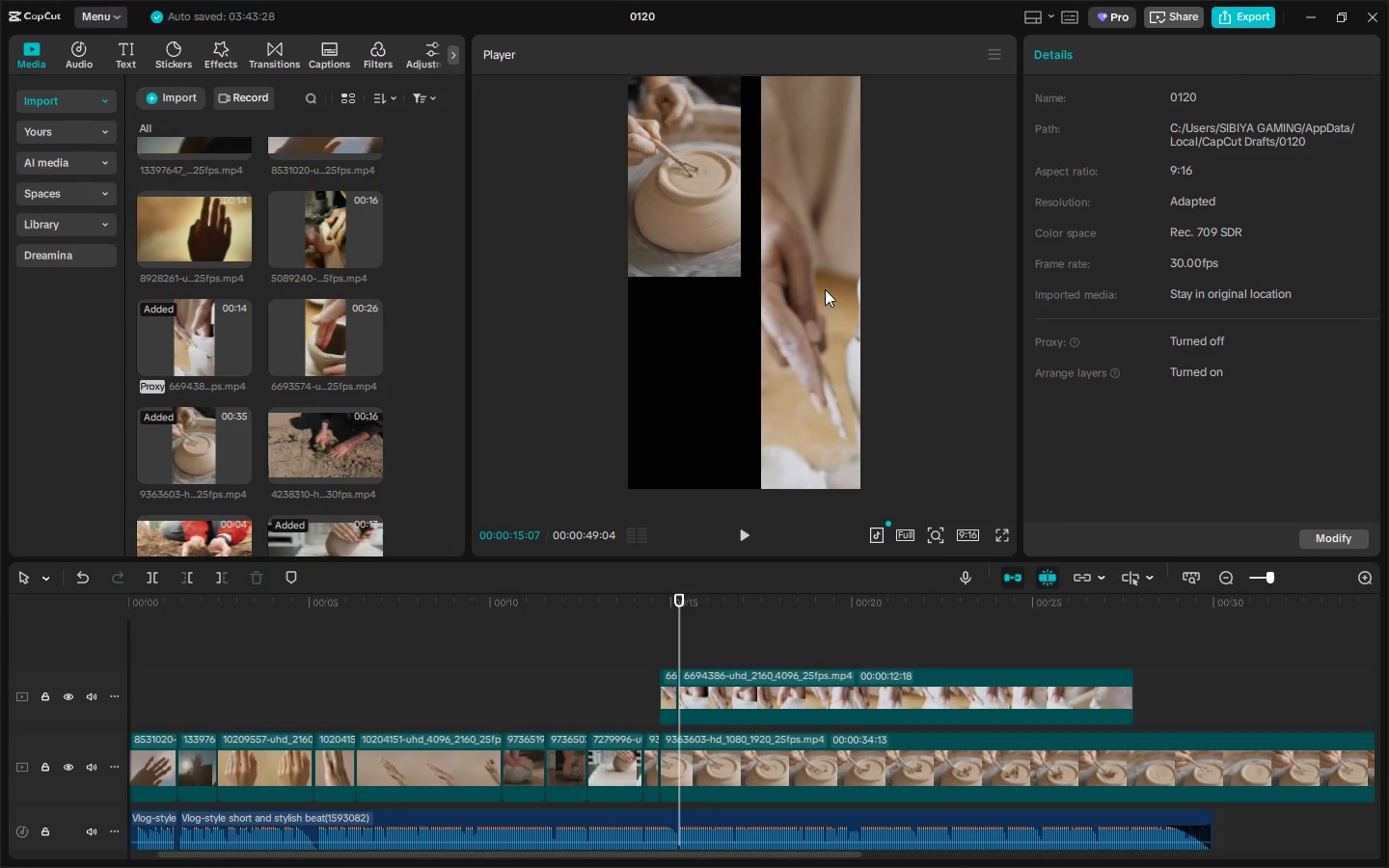 
left_click([705, 238])
 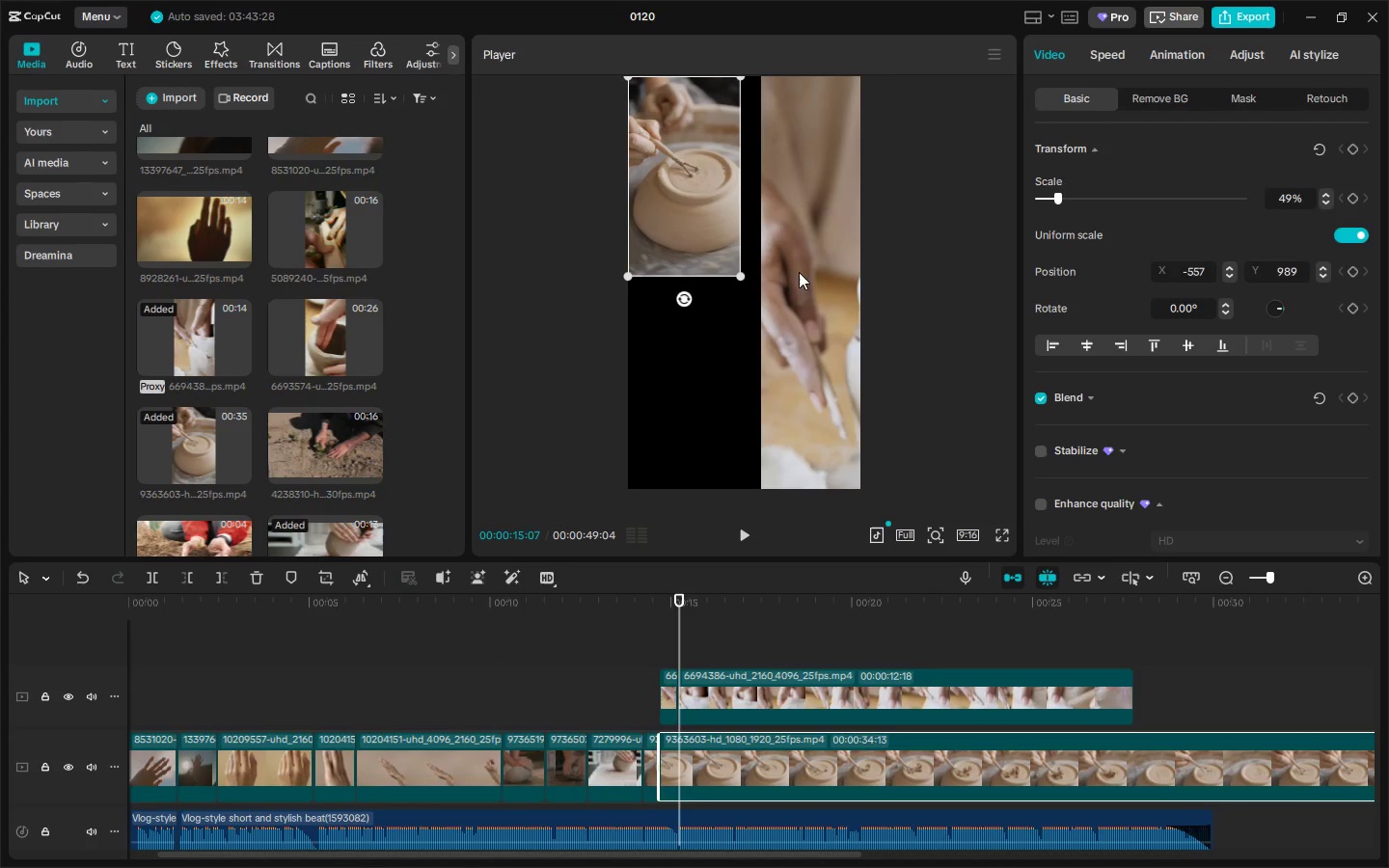 
left_click_drag(start_coordinate=[811, 279], to_coordinate=[812, 266])
 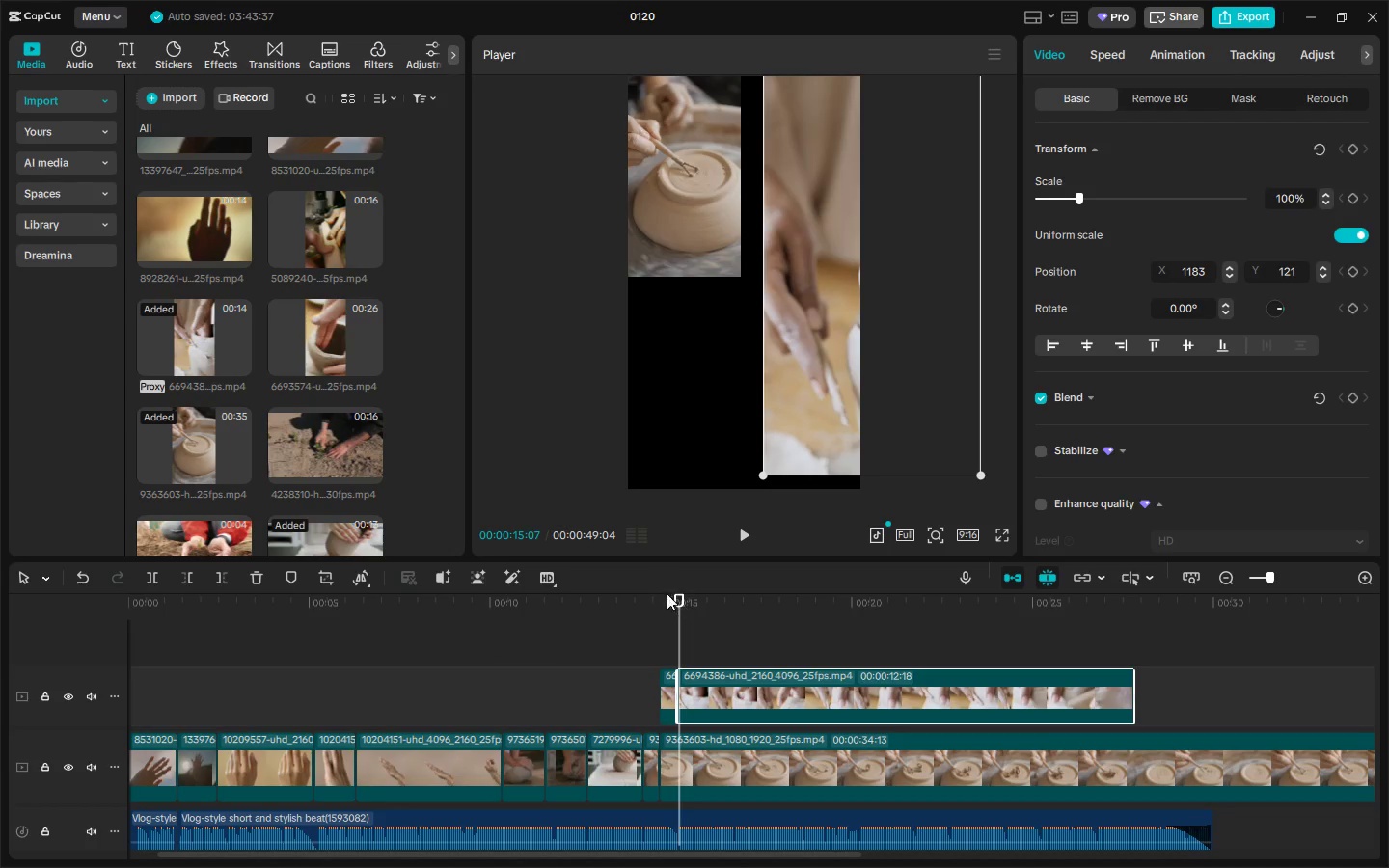 
double_click([664, 599])
 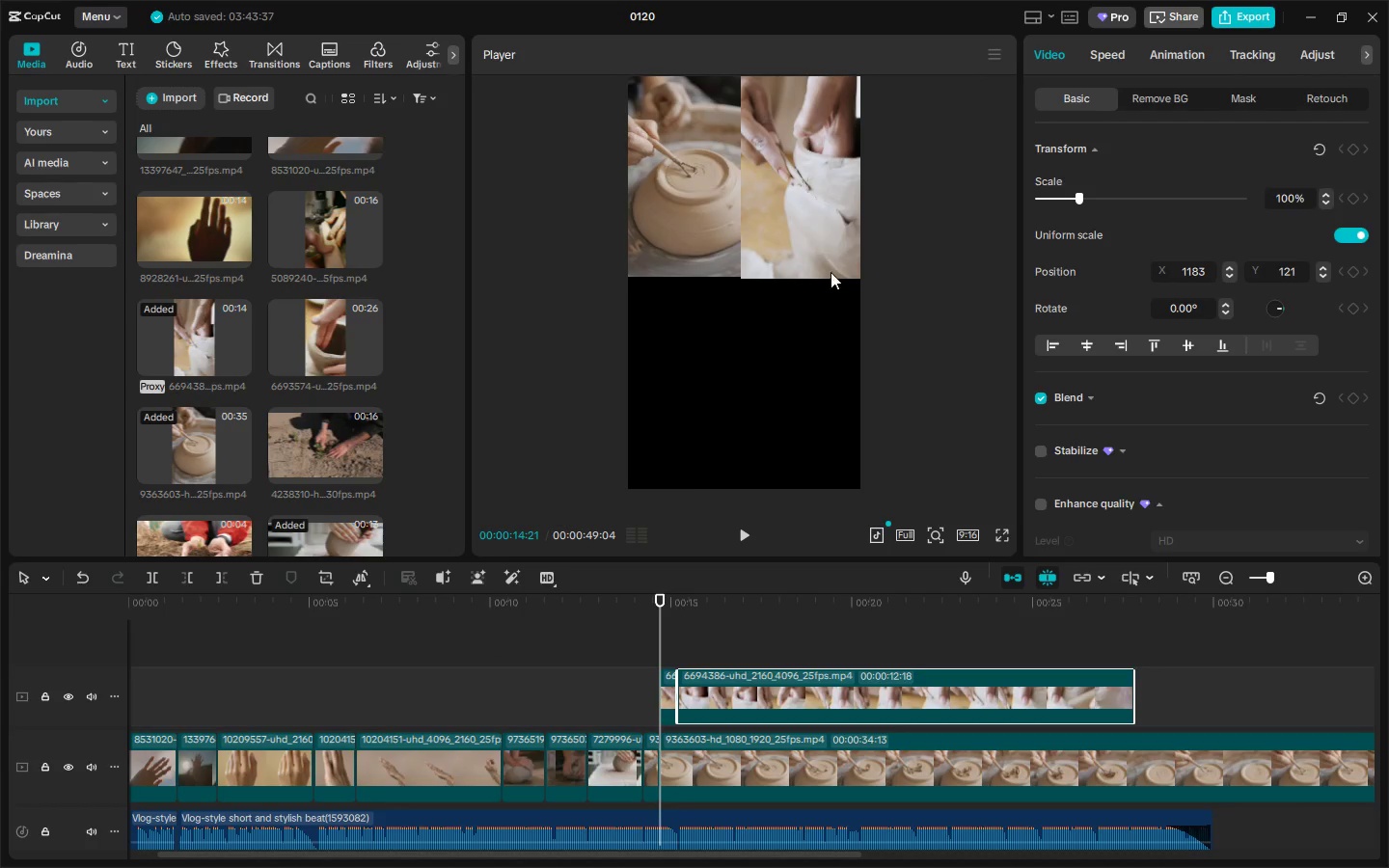 
left_click([829, 251])
 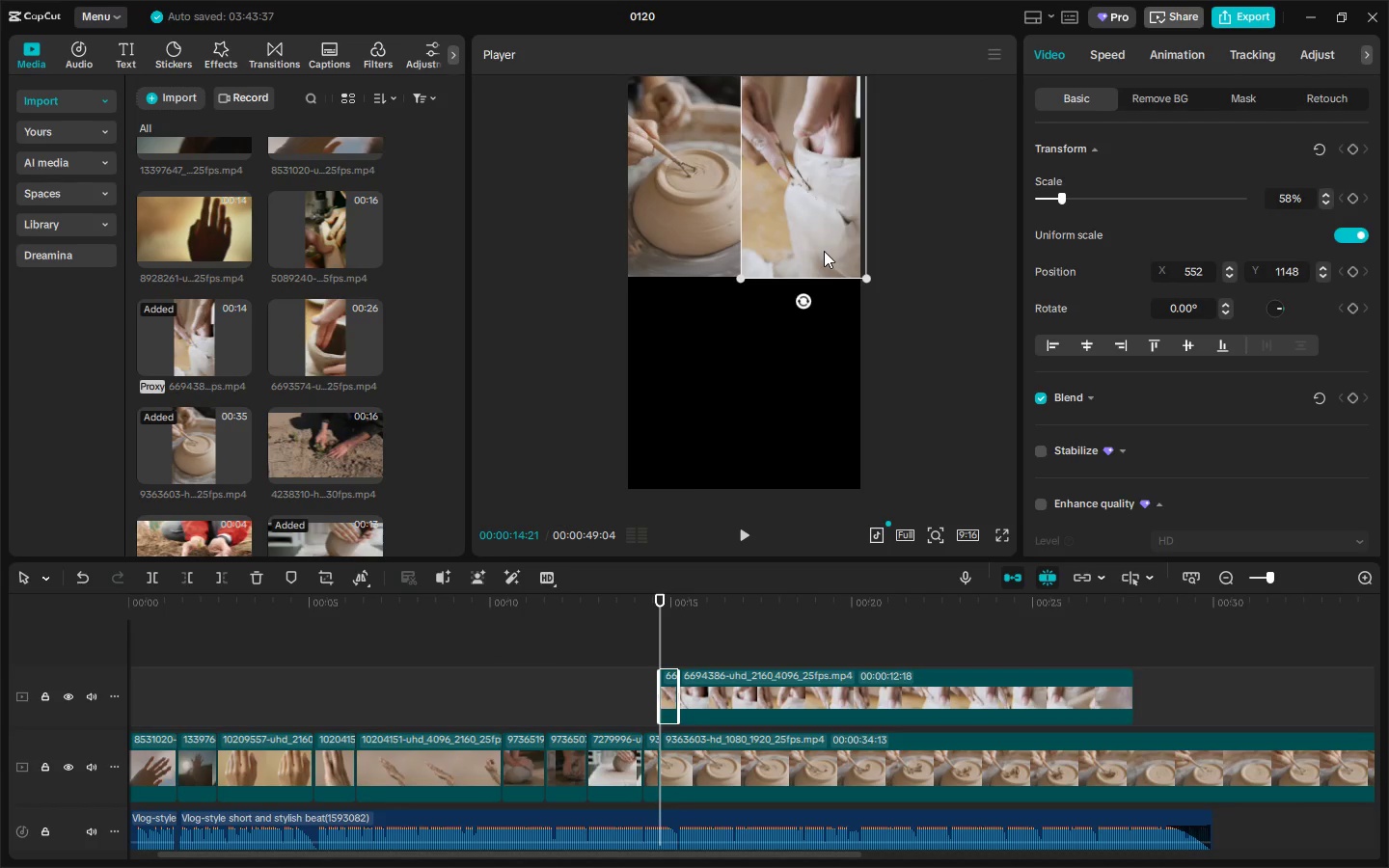 
left_click_drag(start_coordinate=[819, 245], to_coordinate=[820, 231])
 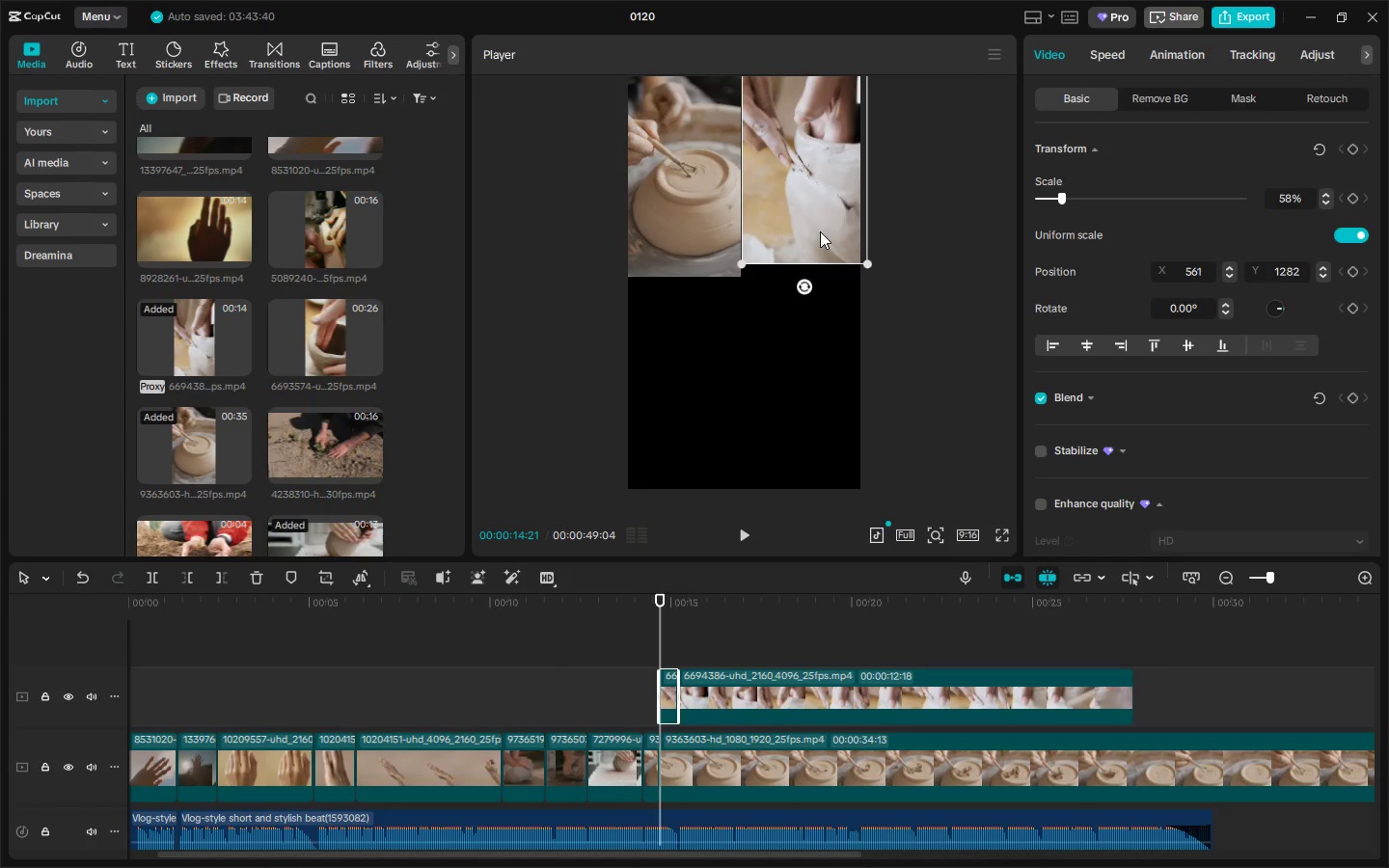 
key(ArrowDown)
 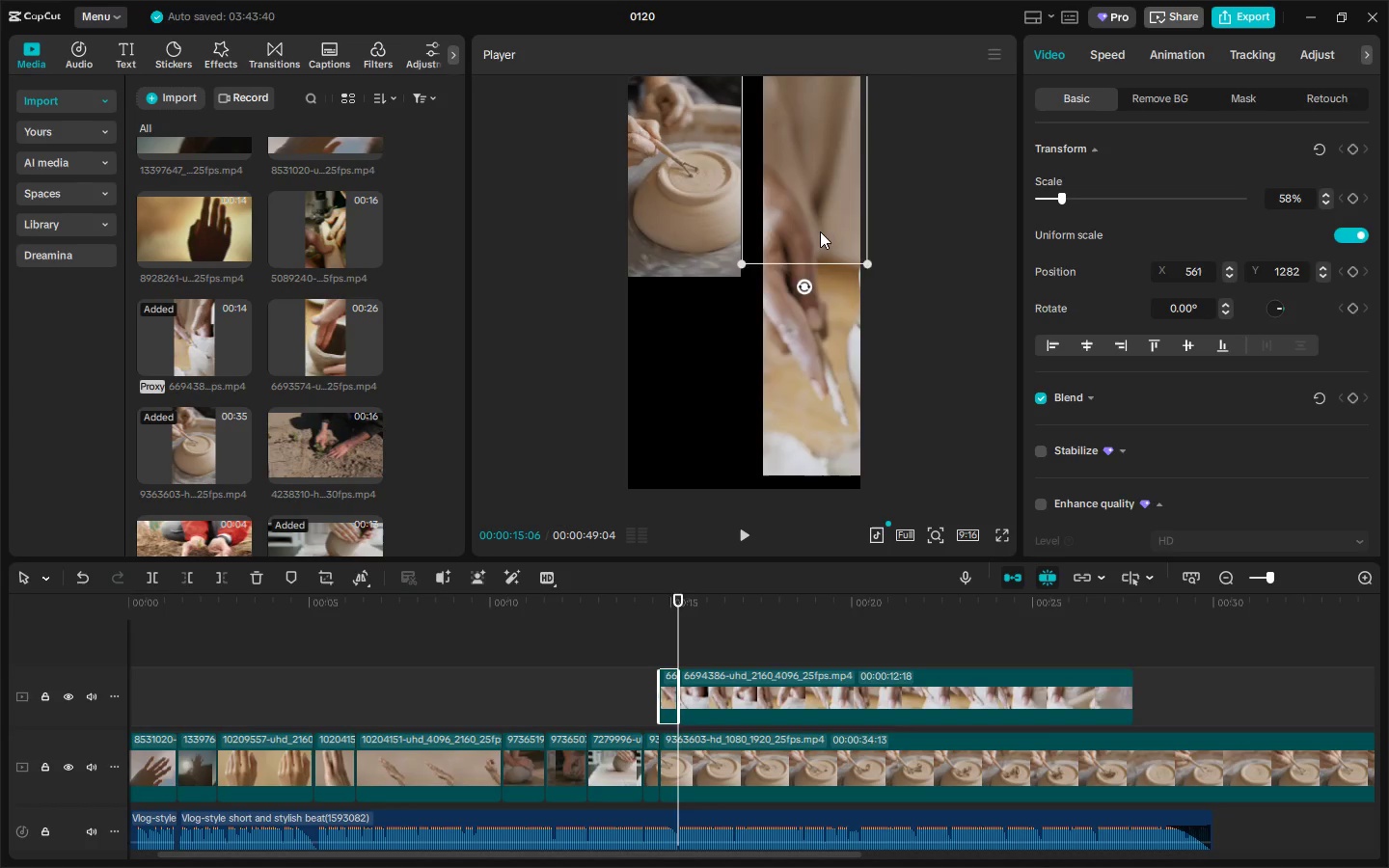 
key(ArrowDown)
 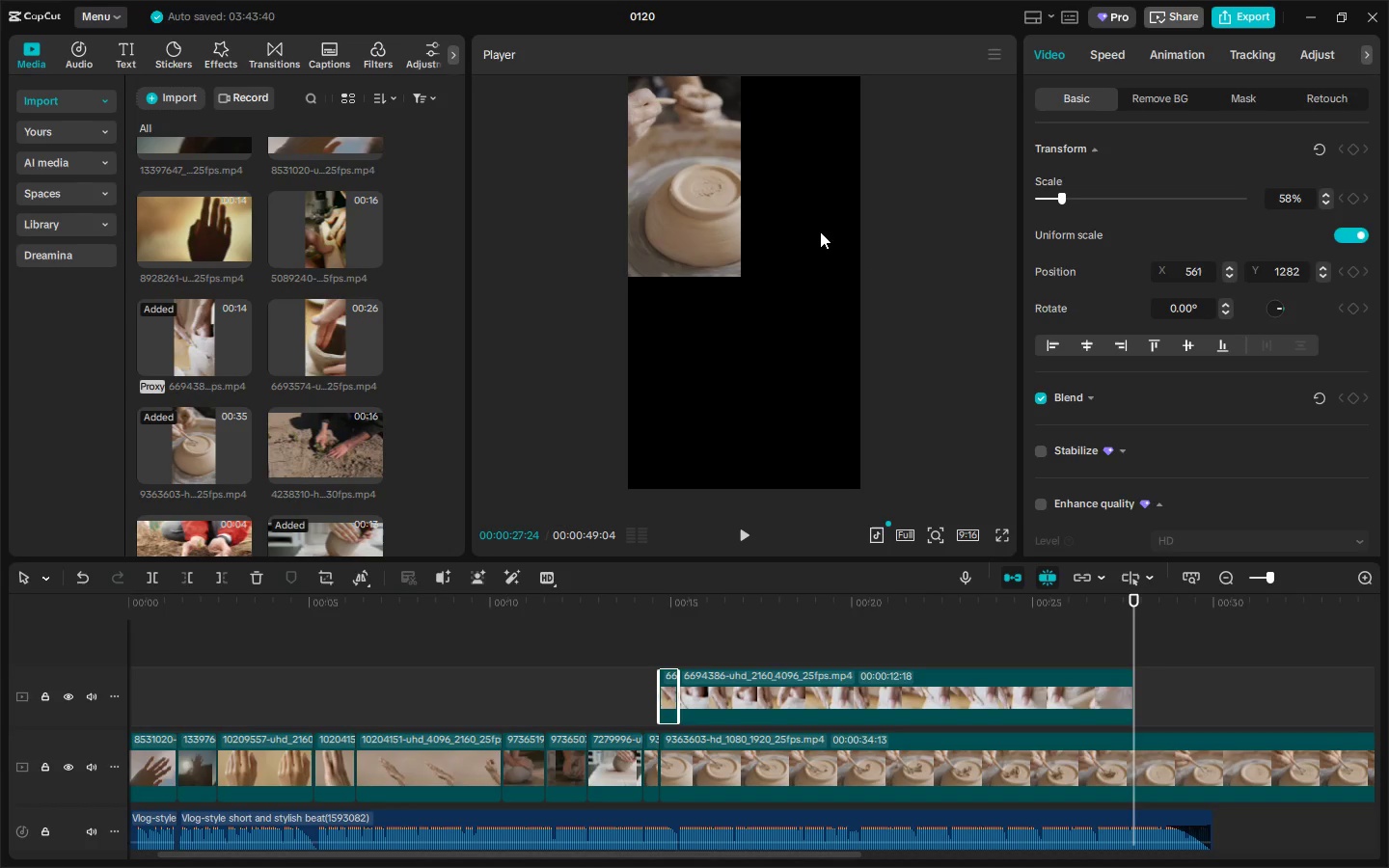 
key(Control+ControlLeft)
 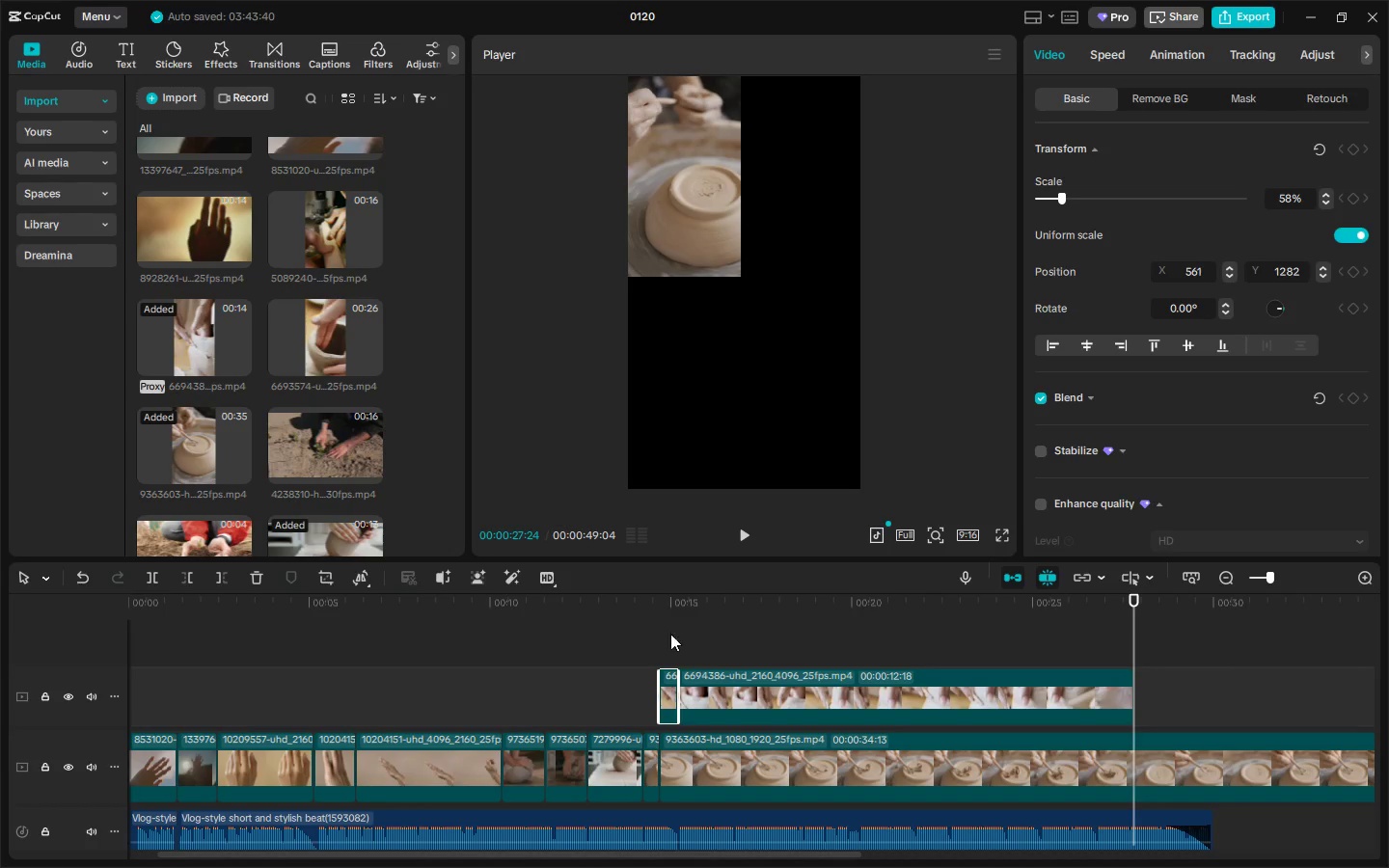 
left_click([667, 611])
 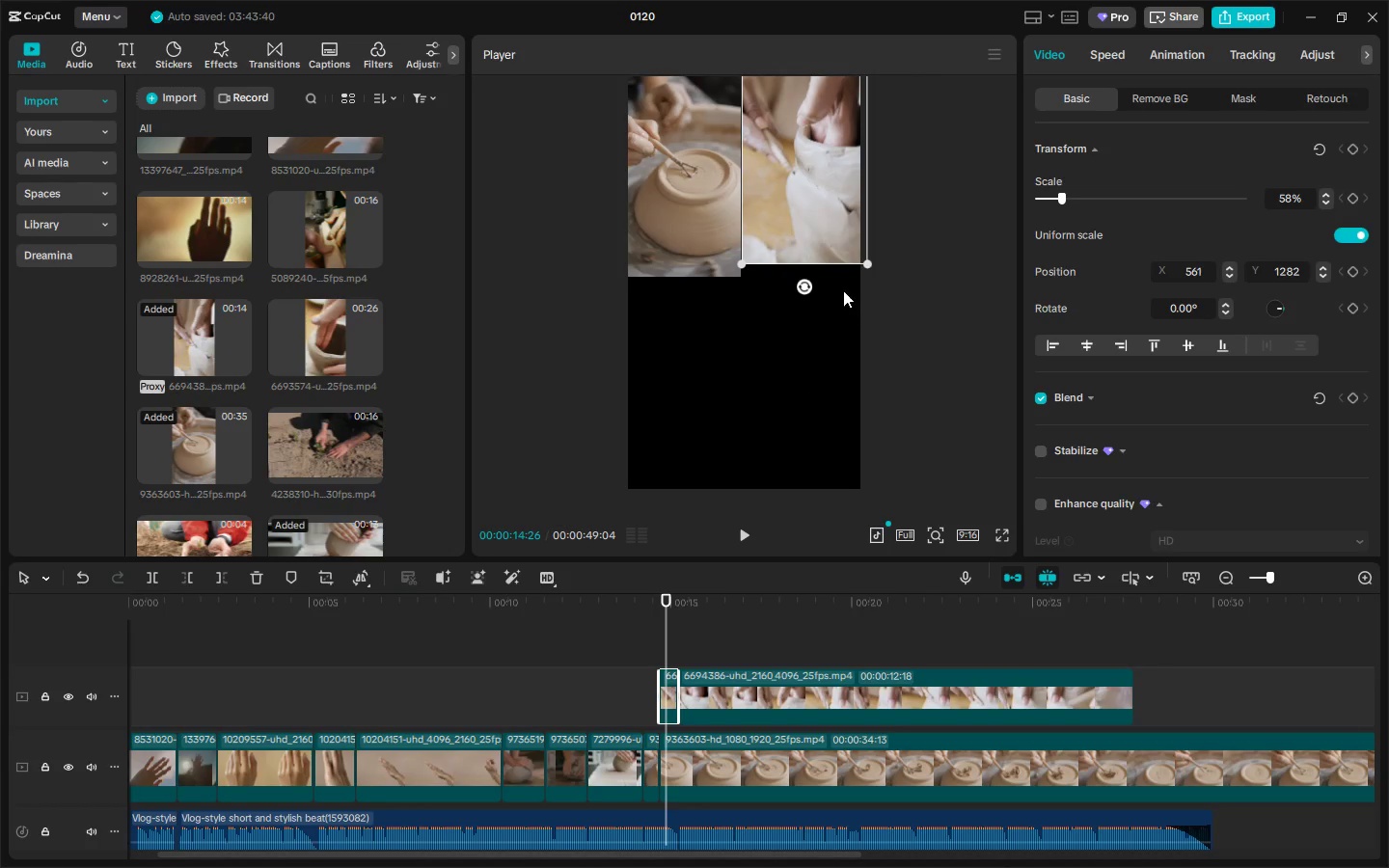 
left_click_drag(start_coordinate=[791, 217], to_coordinate=[789, 230])
 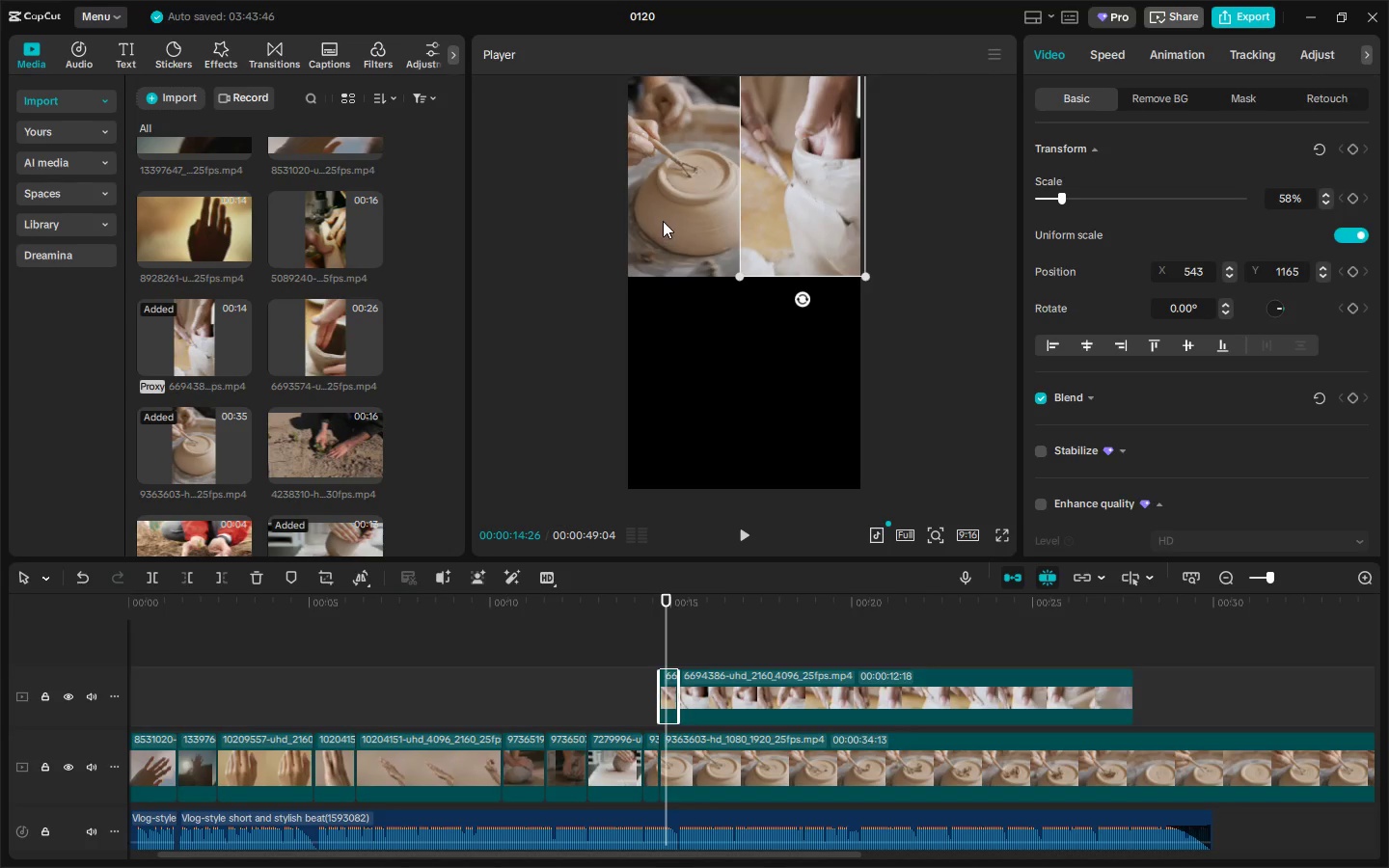 
left_click_drag(start_coordinate=[663, 221], to_coordinate=[666, 227])
 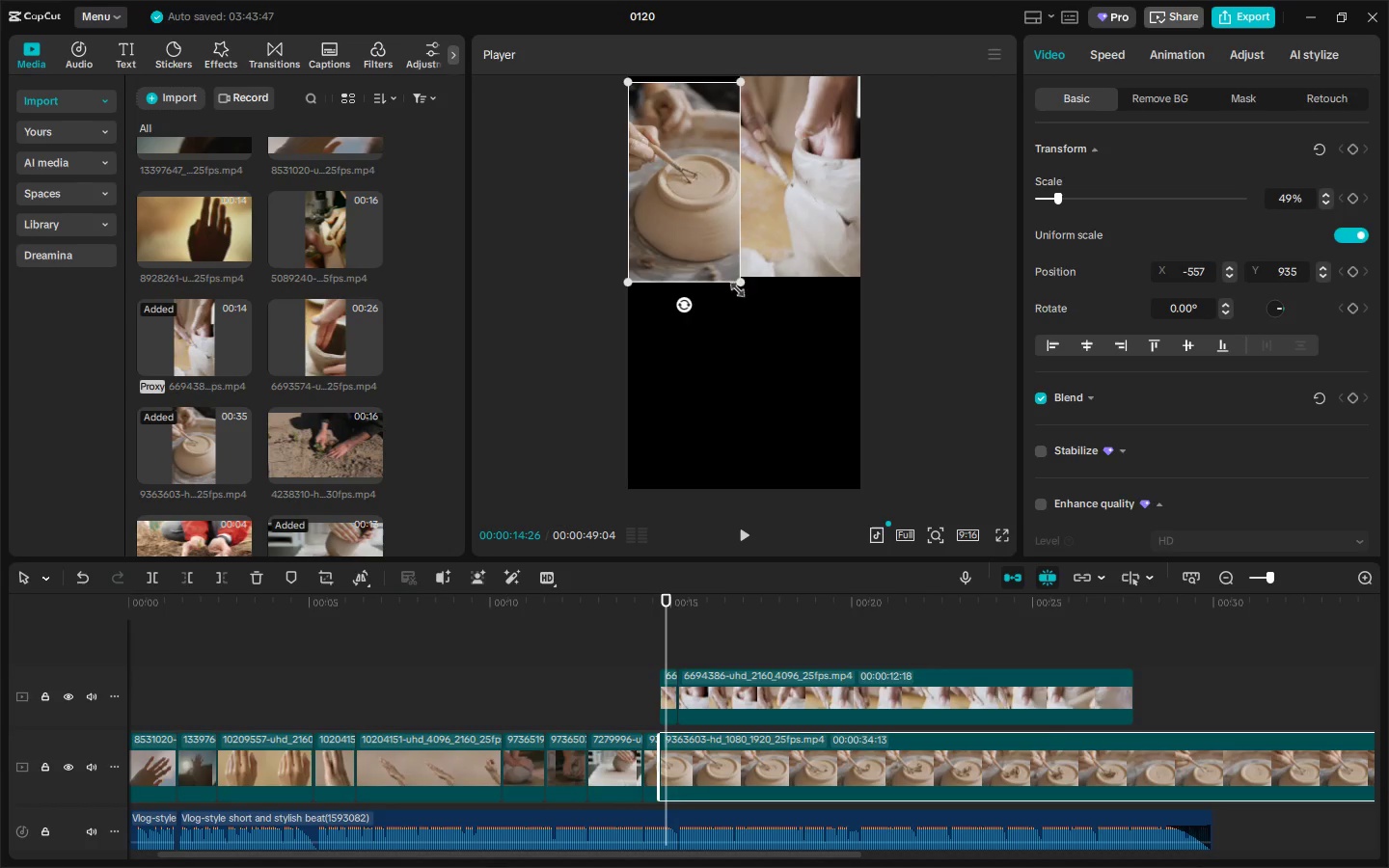 
left_click_drag(start_coordinate=[737, 284], to_coordinate=[754, 311])
 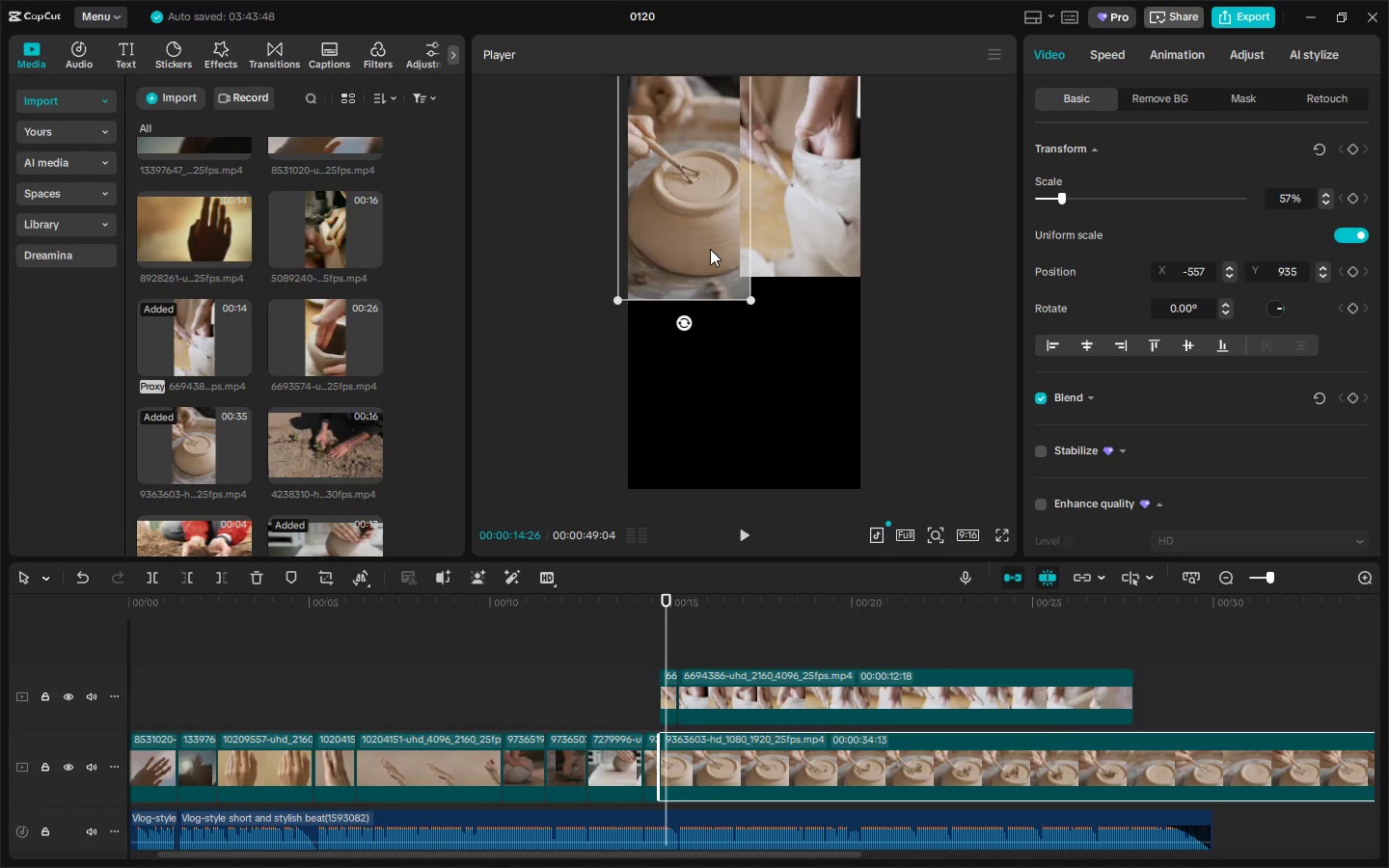 
left_click_drag(start_coordinate=[710, 249], to_coordinate=[722, 262])
 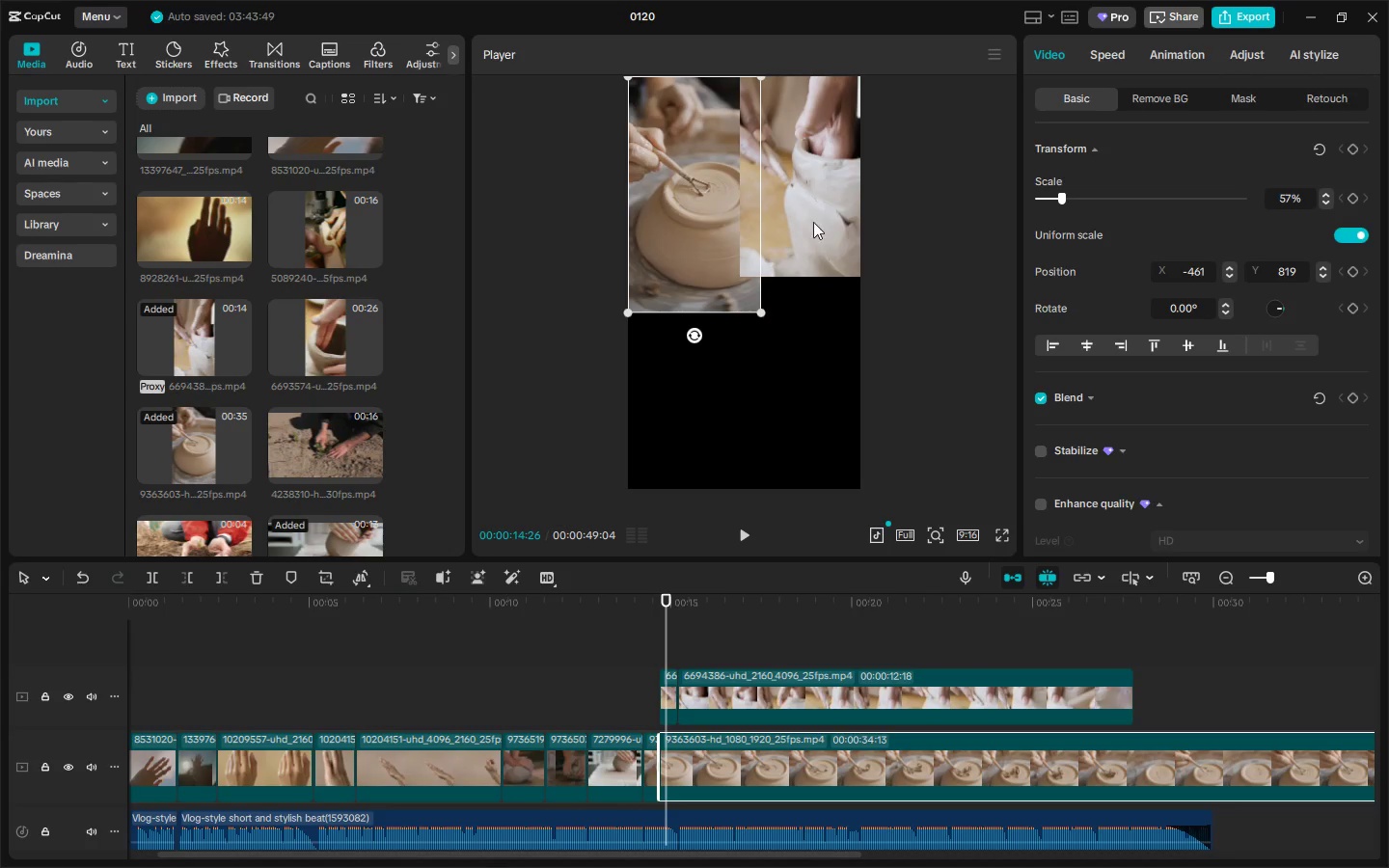 
left_click_drag(start_coordinate=[813, 222], to_coordinate=[808, 263])
 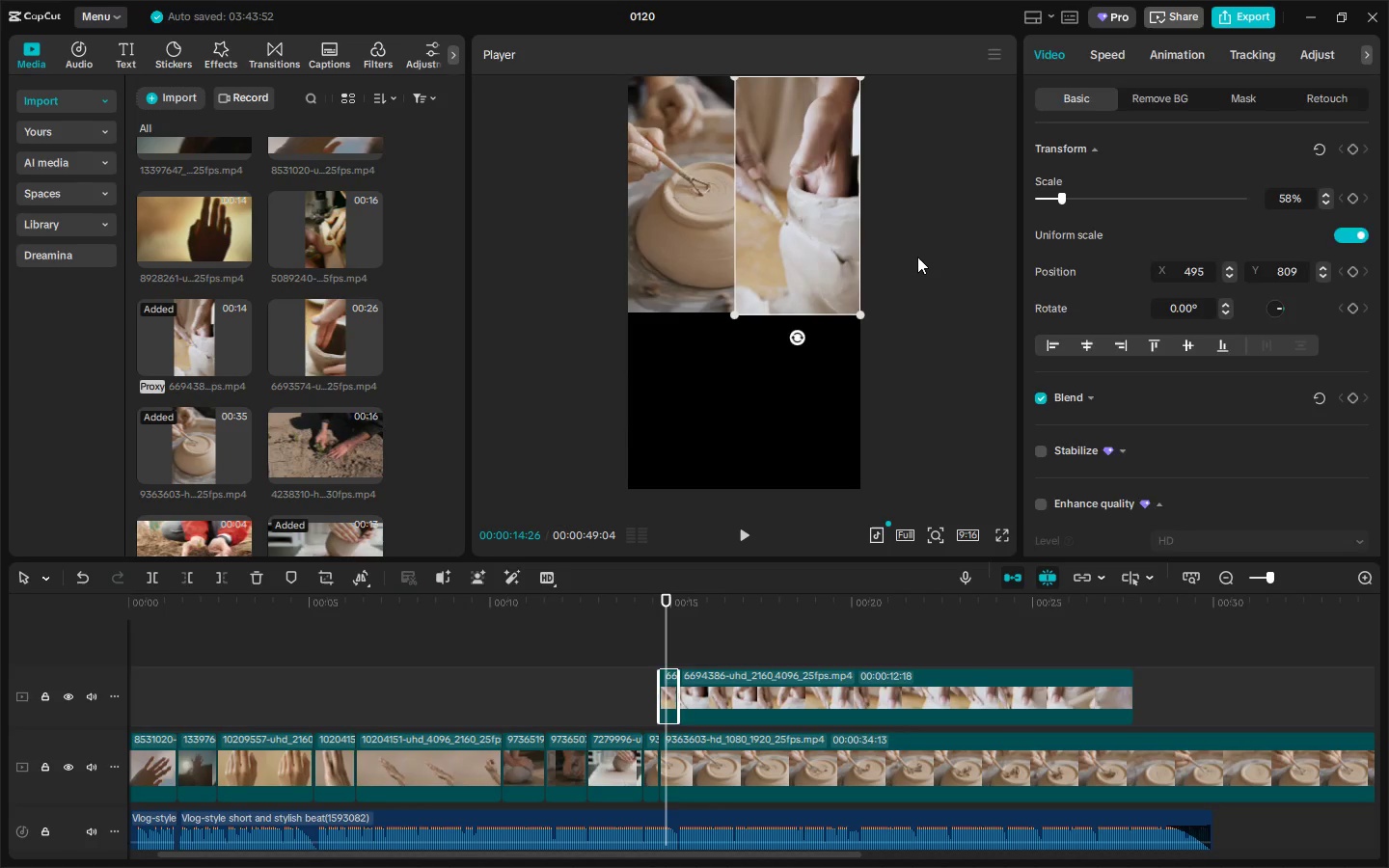 
left_click([917, 257])
 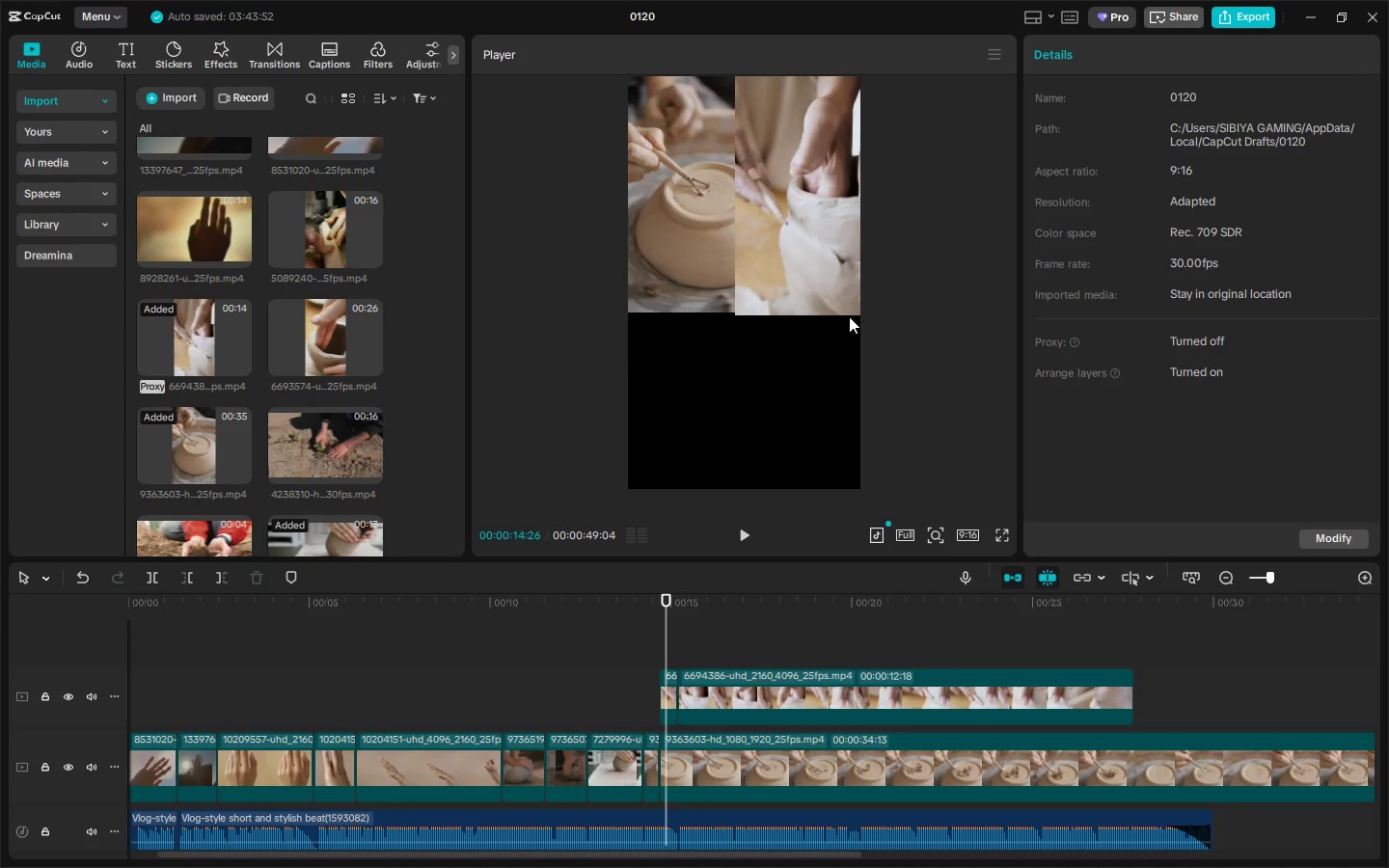 
left_click_drag(start_coordinate=[794, 279], to_coordinate=[797, 274])
 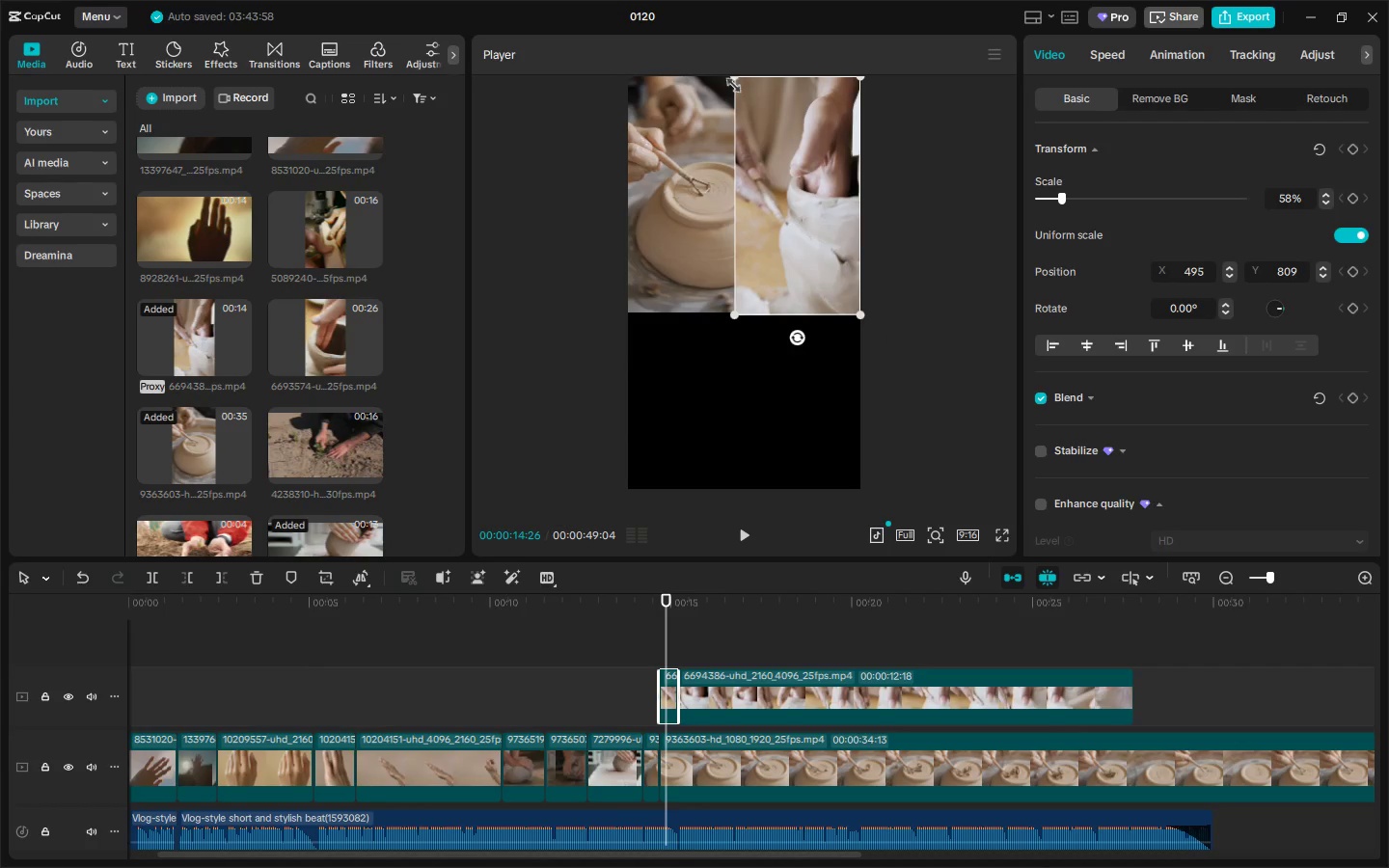 
left_click_drag(start_coordinate=[729, 81], to_coordinate=[725, 73])
 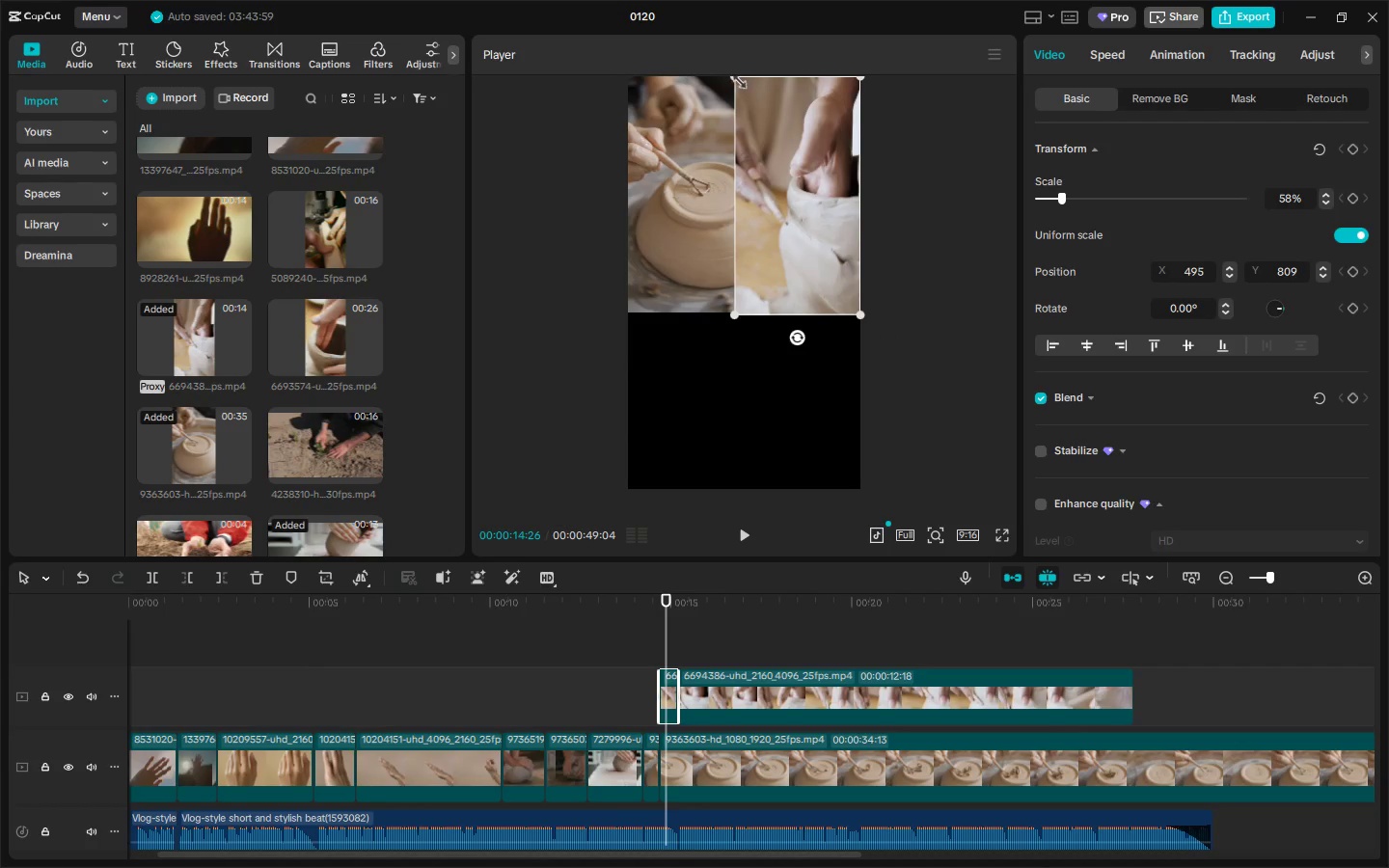 
left_click_drag(start_coordinate=[734, 76], to_coordinate=[724, 73])
 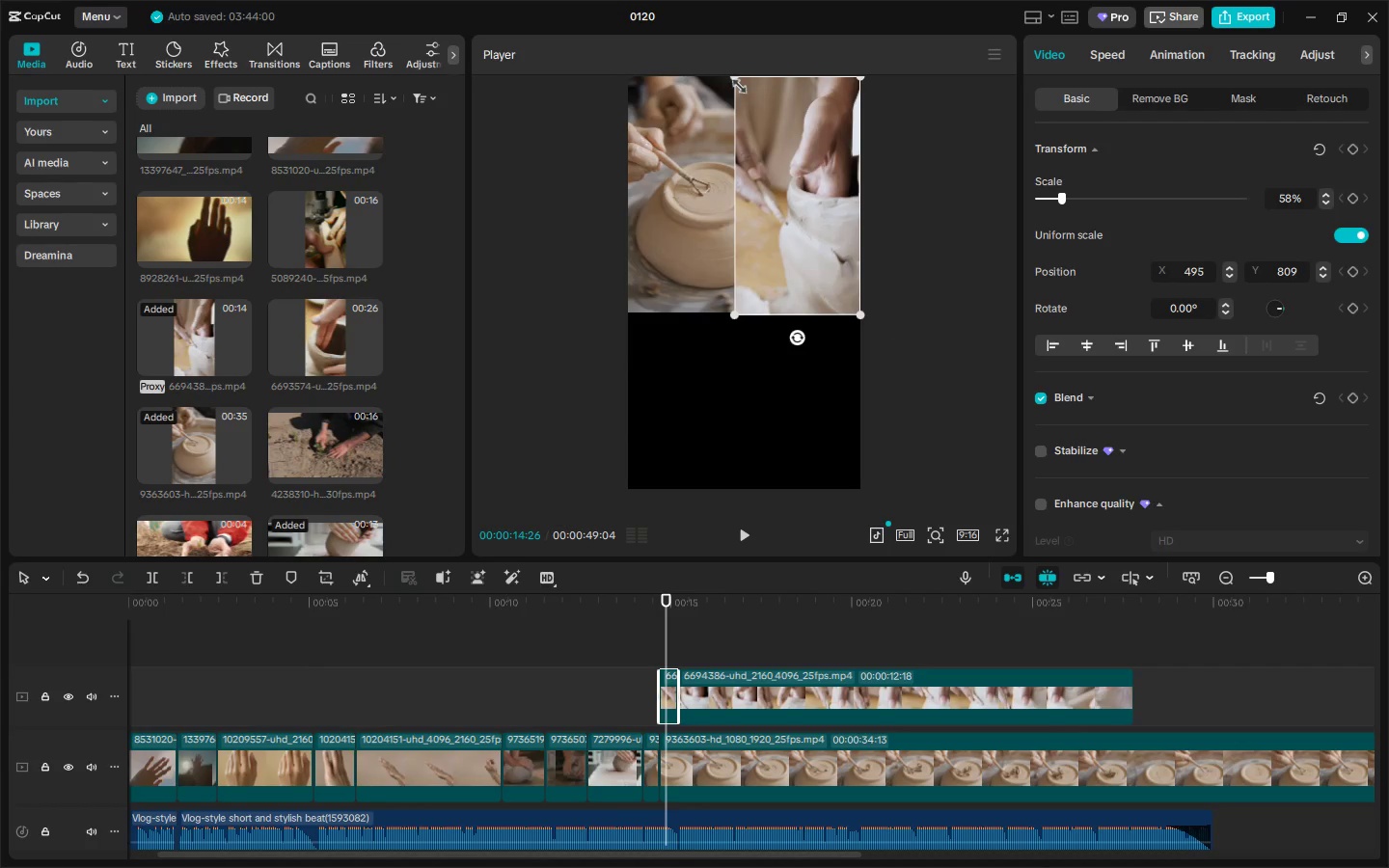 
left_click_drag(start_coordinate=[735, 83], to_coordinate=[722, 76])
 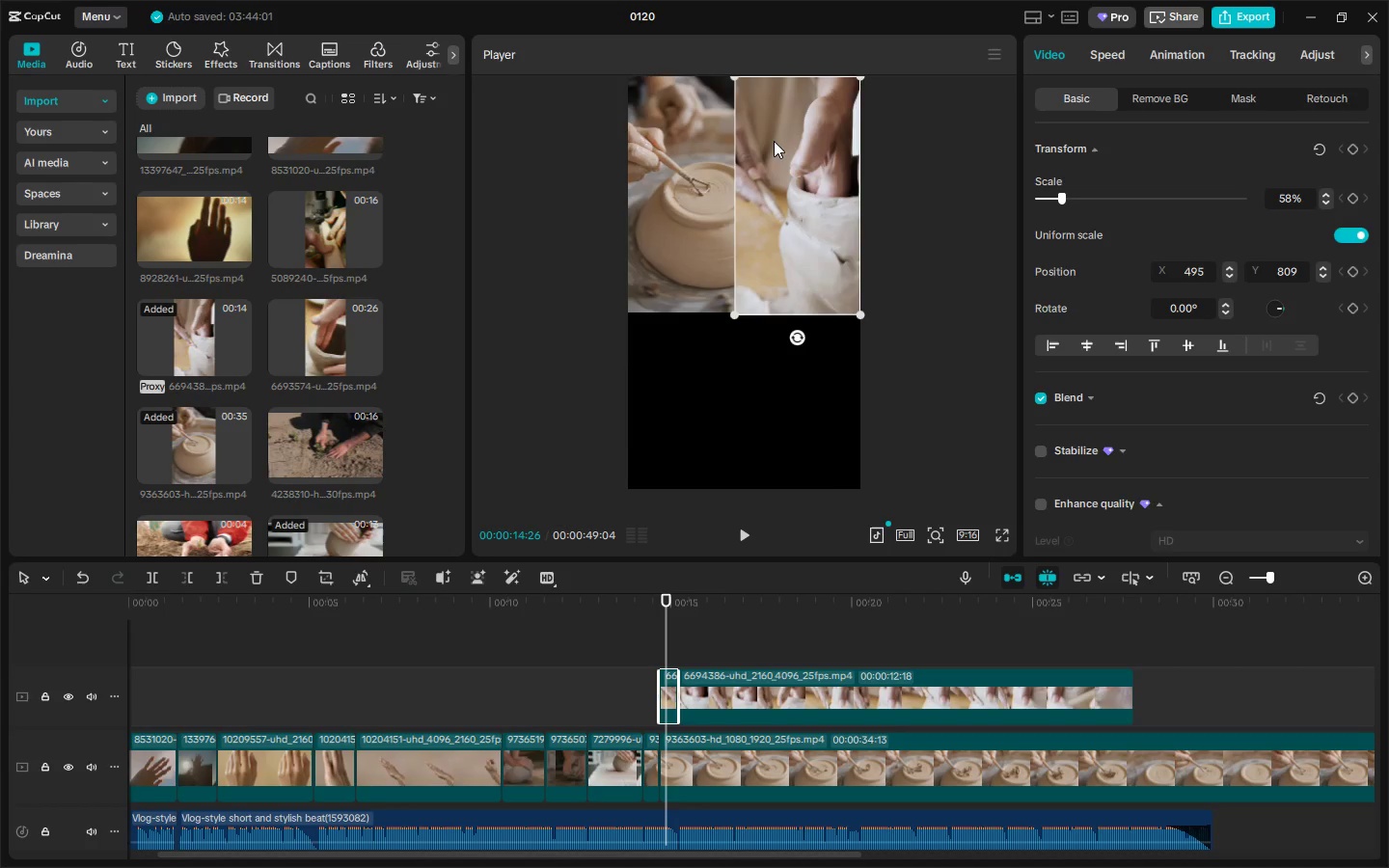 
left_click_drag(start_coordinate=[774, 141], to_coordinate=[768, 156])
 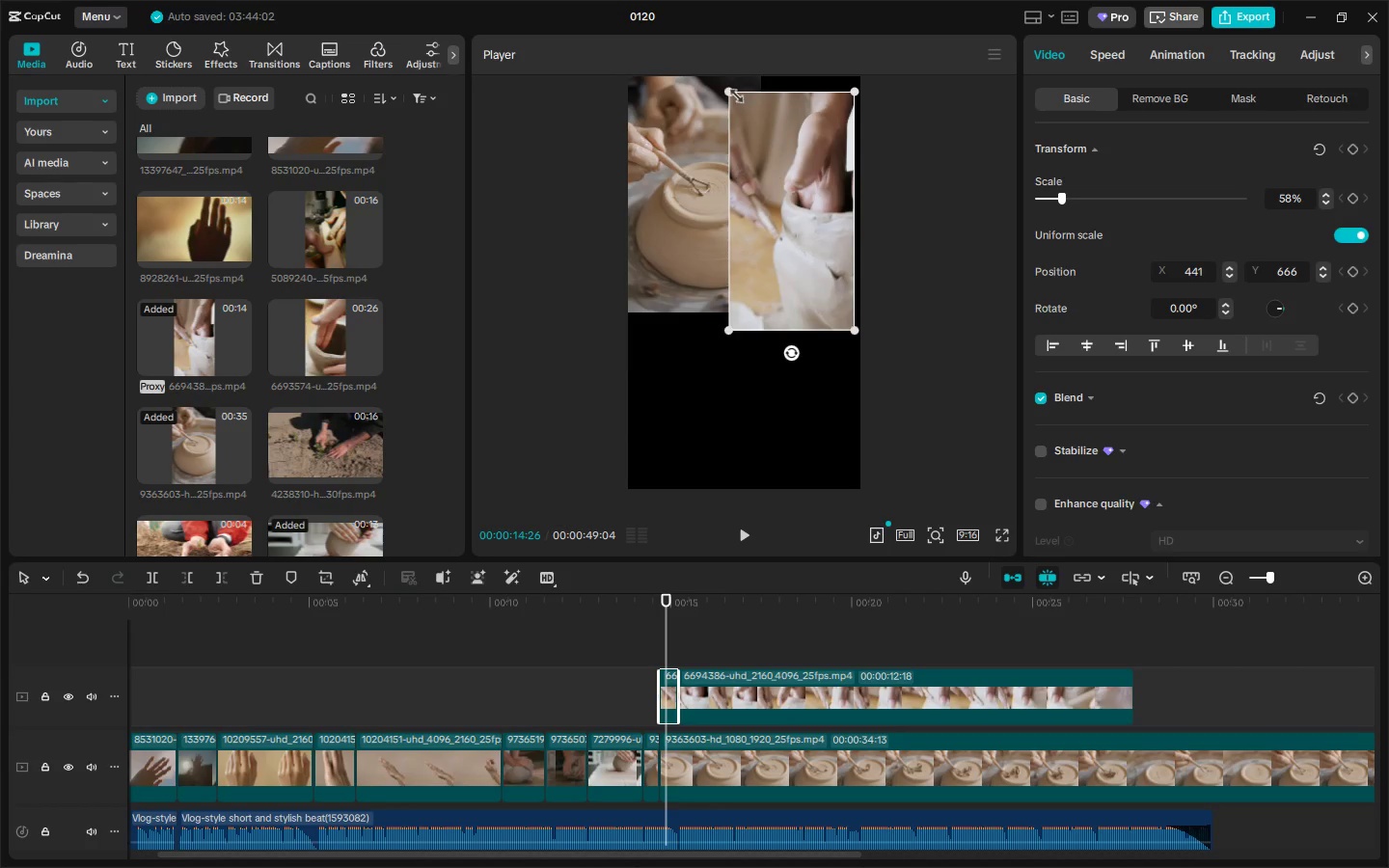 
left_click_drag(start_coordinate=[722, 88], to_coordinate=[718, 85])
 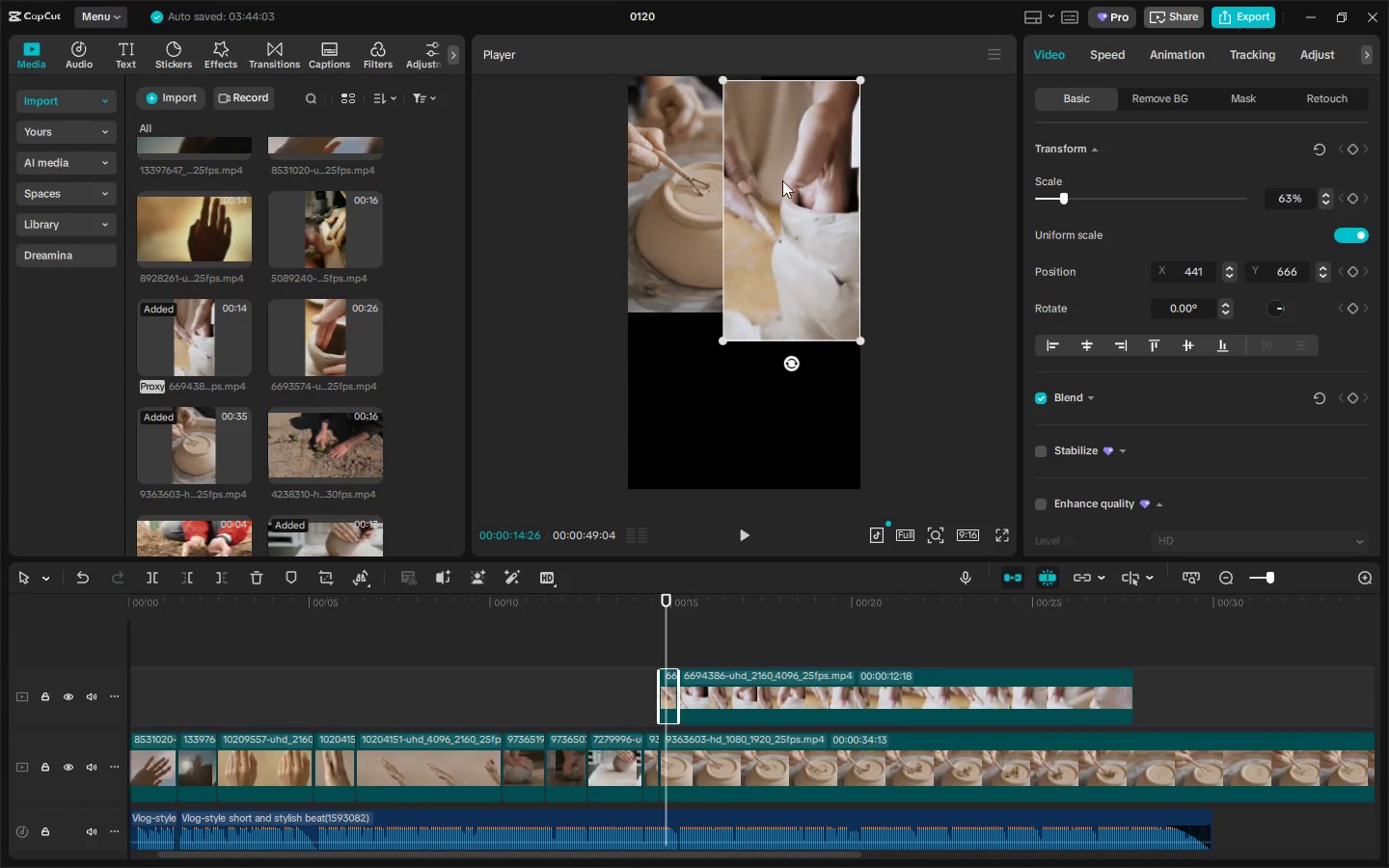 
left_click_drag(start_coordinate=[789, 180], to_coordinate=[796, 153])
 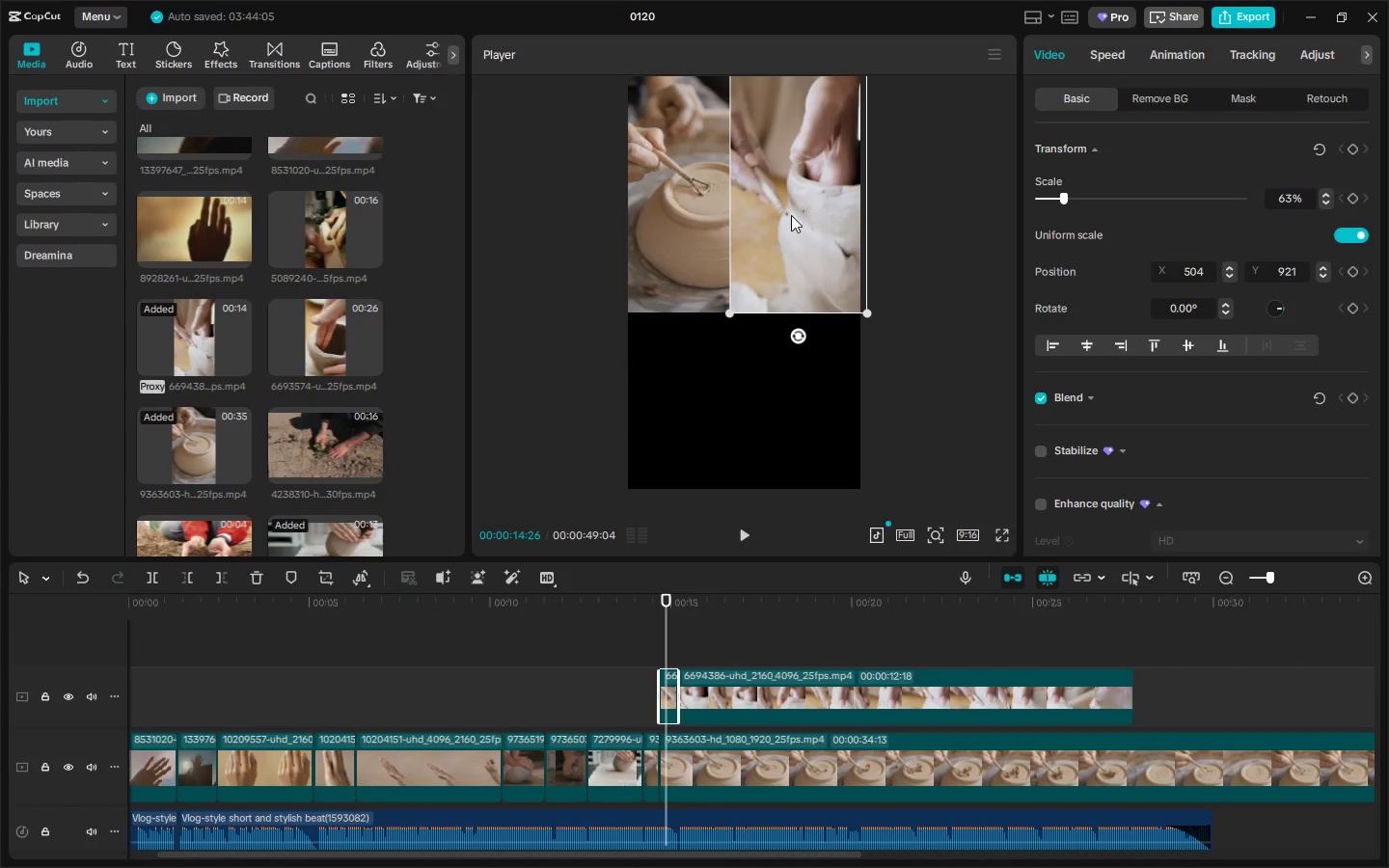 
left_click_drag(start_coordinate=[791, 215], to_coordinate=[815, 217])
 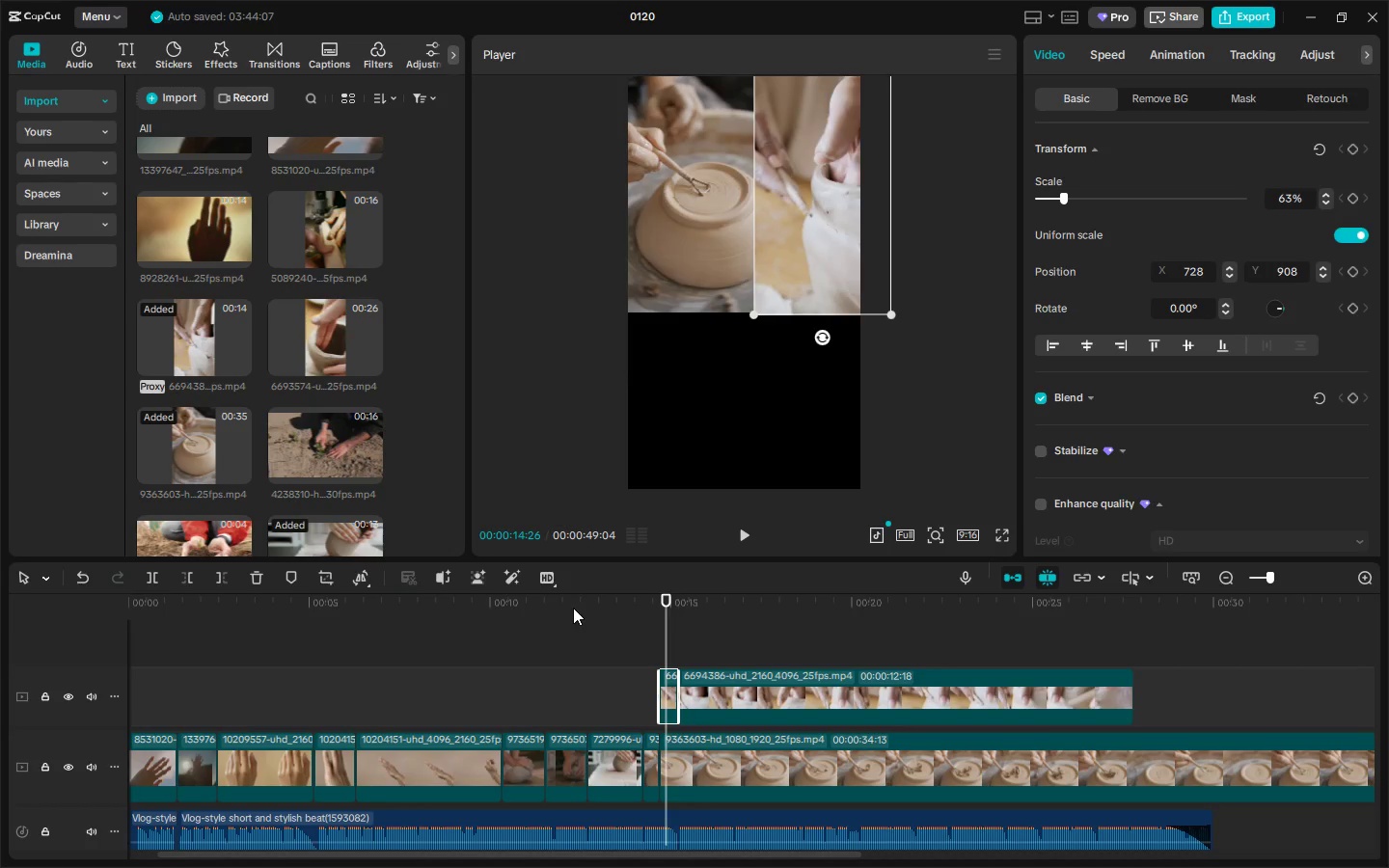 
double_click([503, 612])
 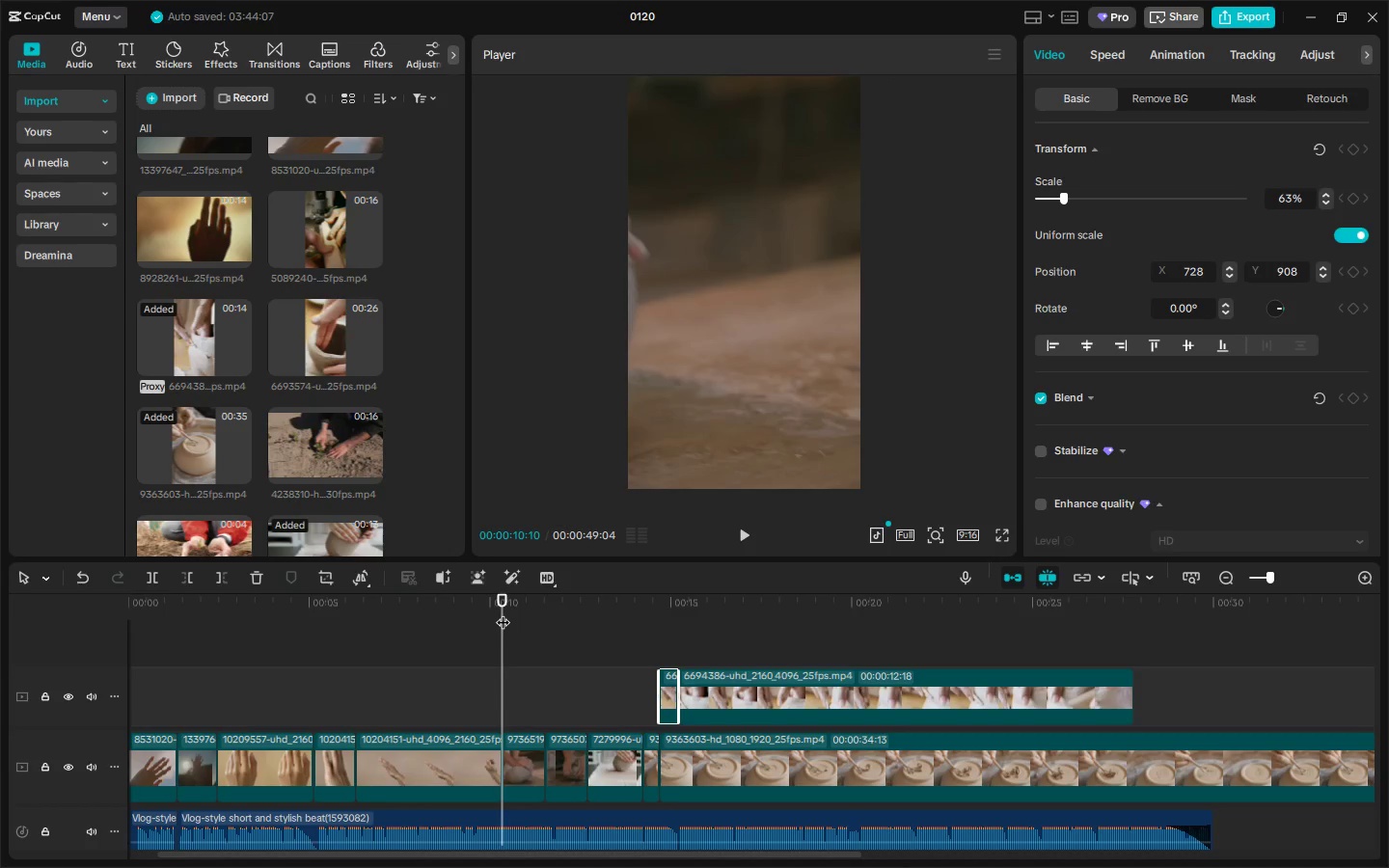 
key(Space)
 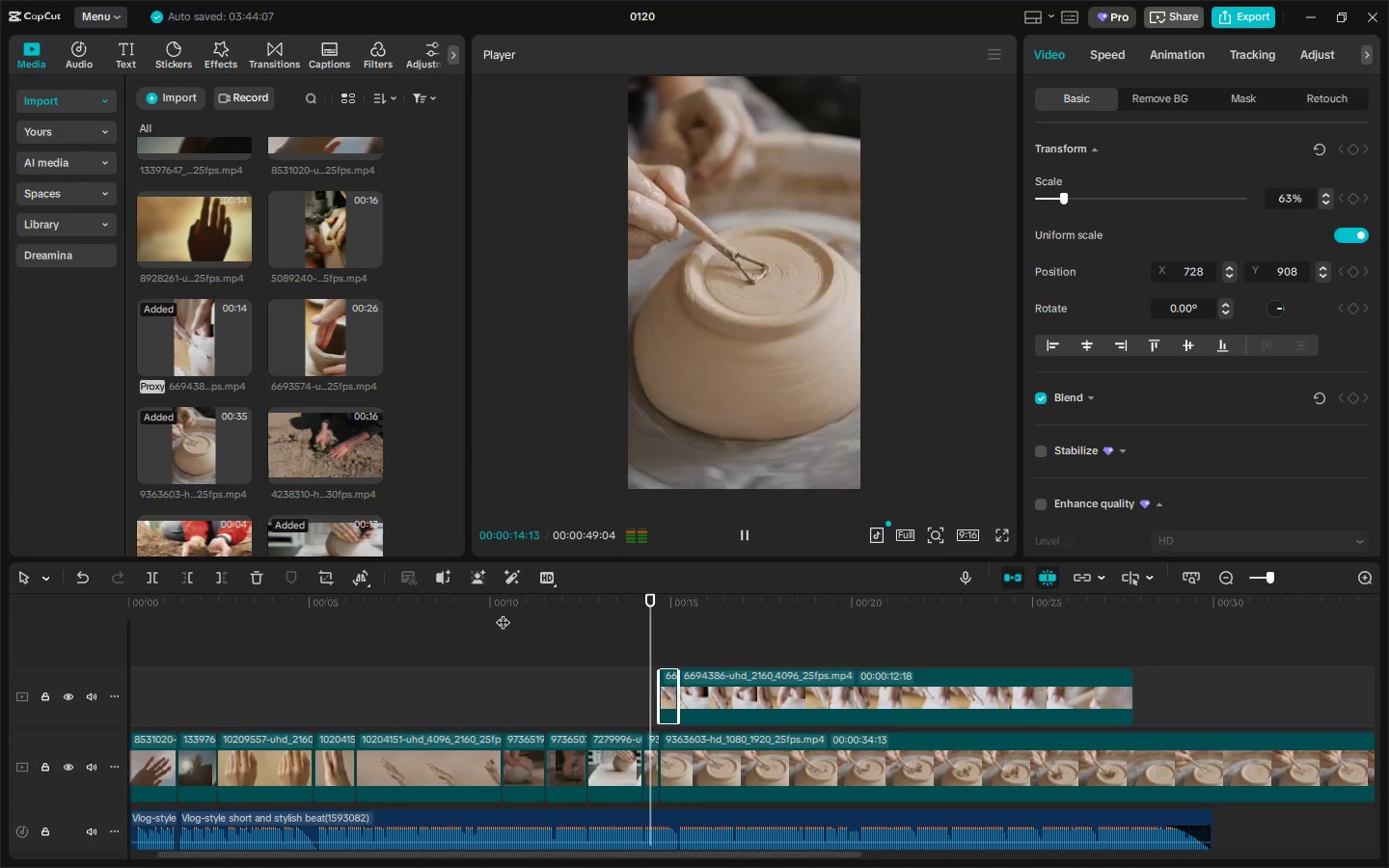 
wait(5.59)
 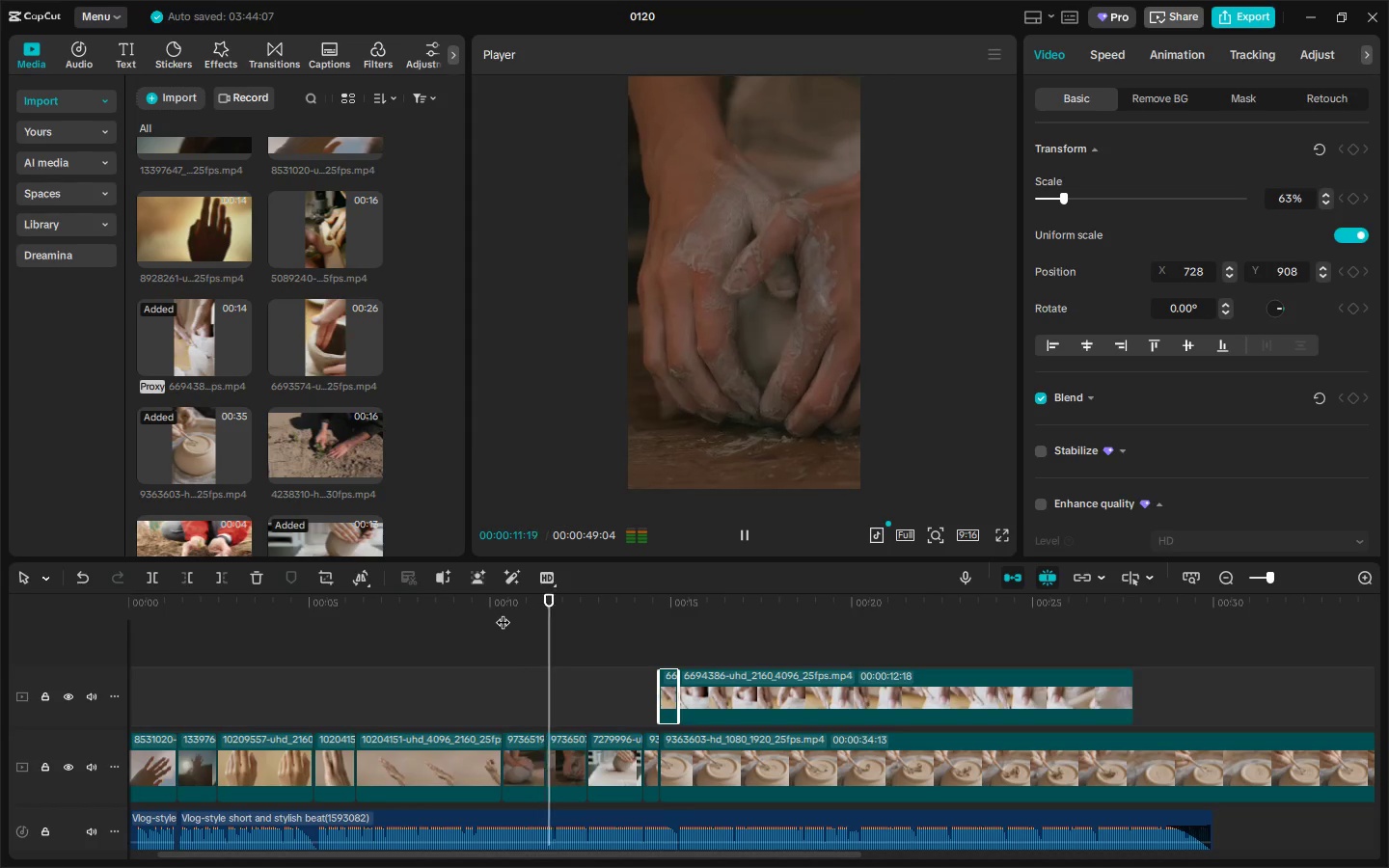 
key(Space)
 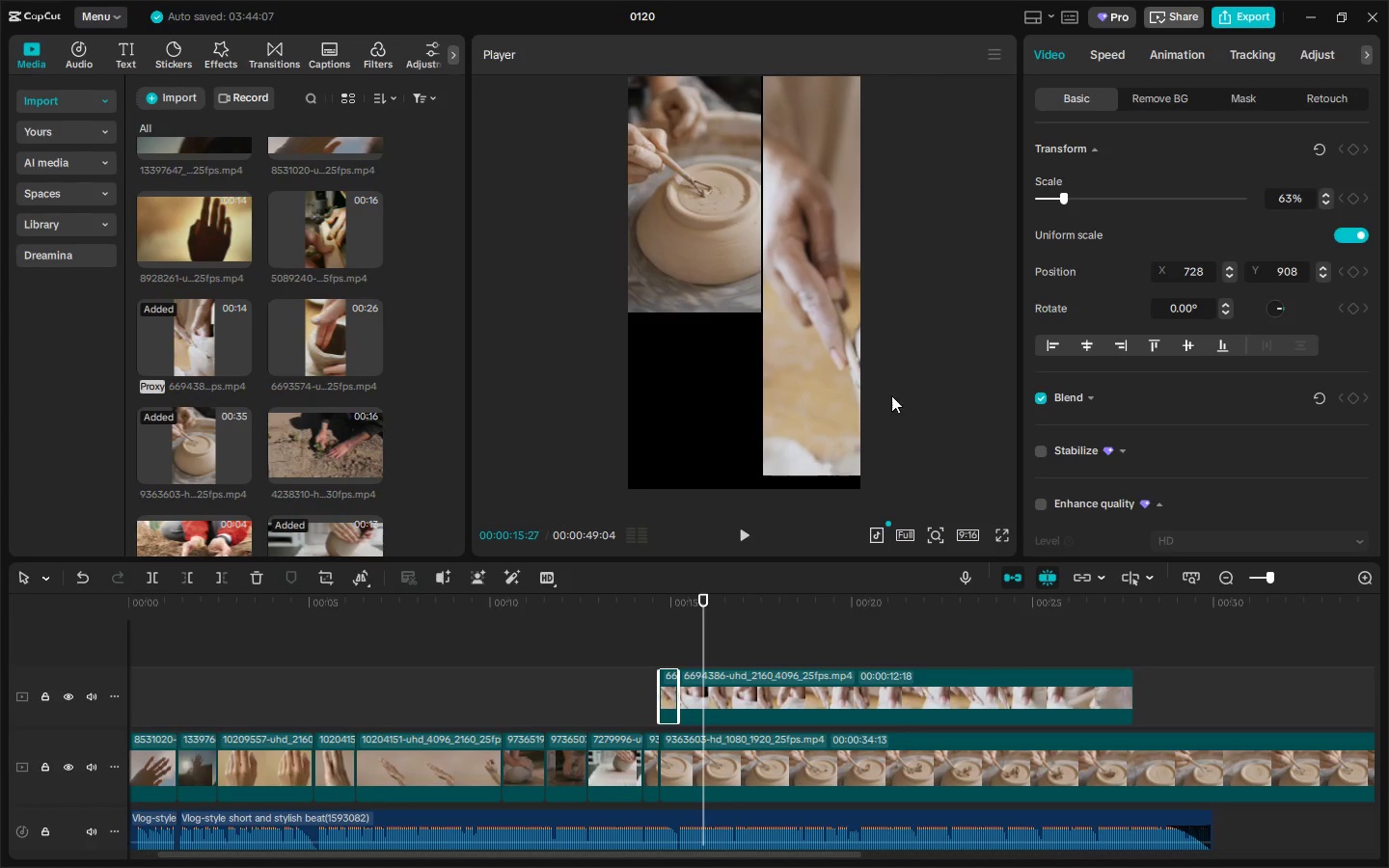 
left_click_drag(start_coordinate=[848, 309], to_coordinate=[742, 341])
 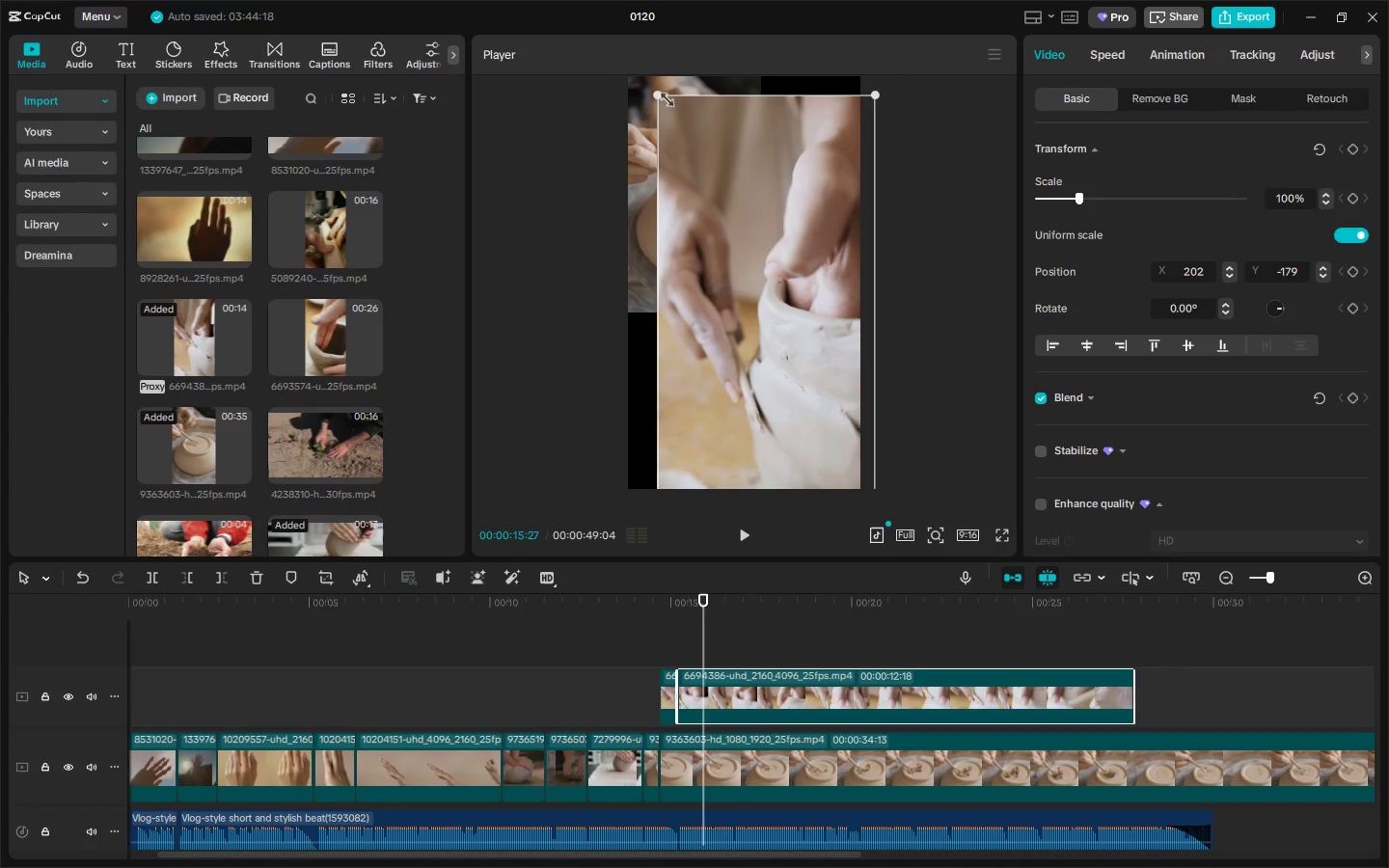 
left_click_drag(start_coordinate=[660, 96], to_coordinate=[645, 90])
 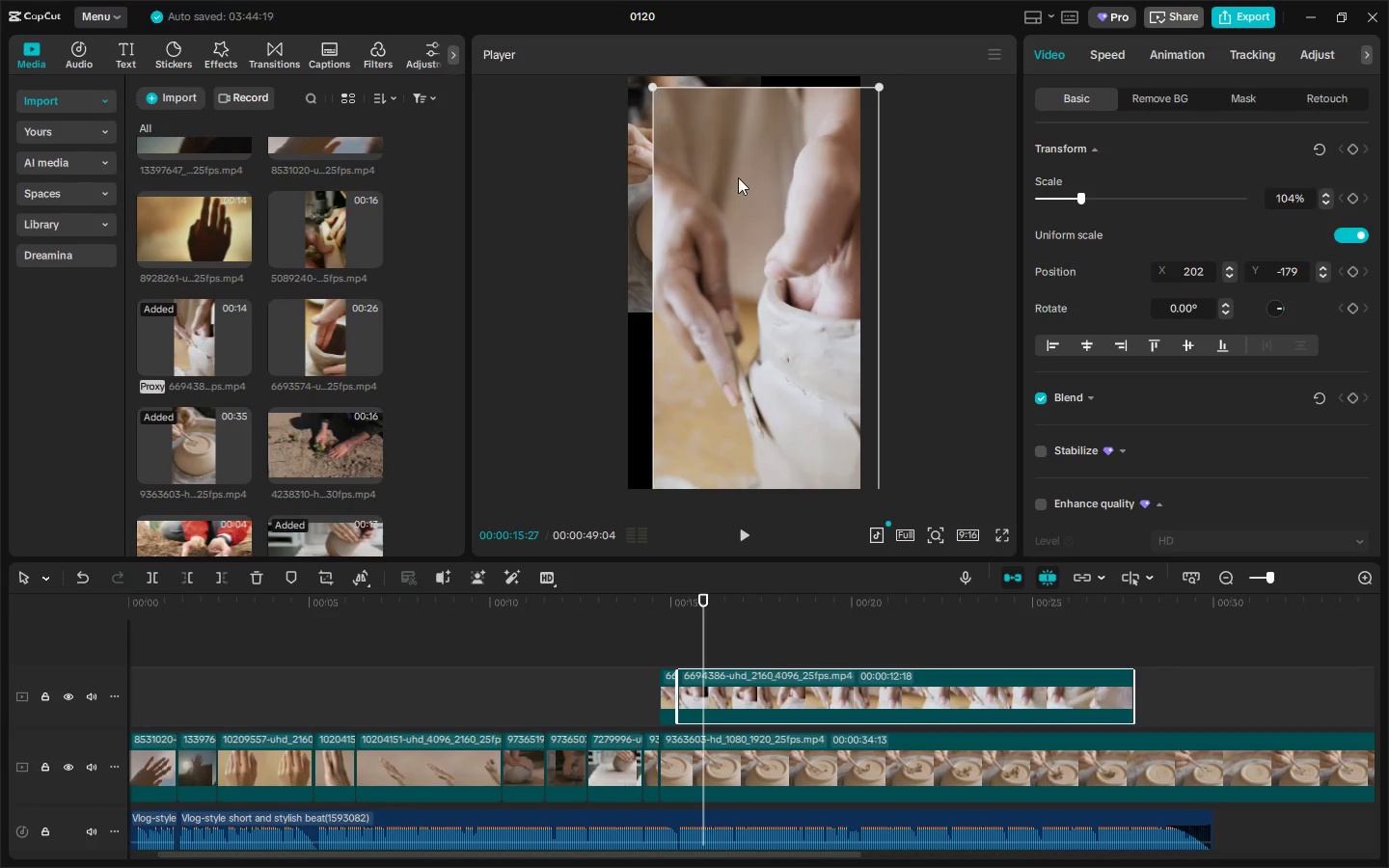 
left_click_drag(start_coordinate=[738, 177], to_coordinate=[730, 169])
 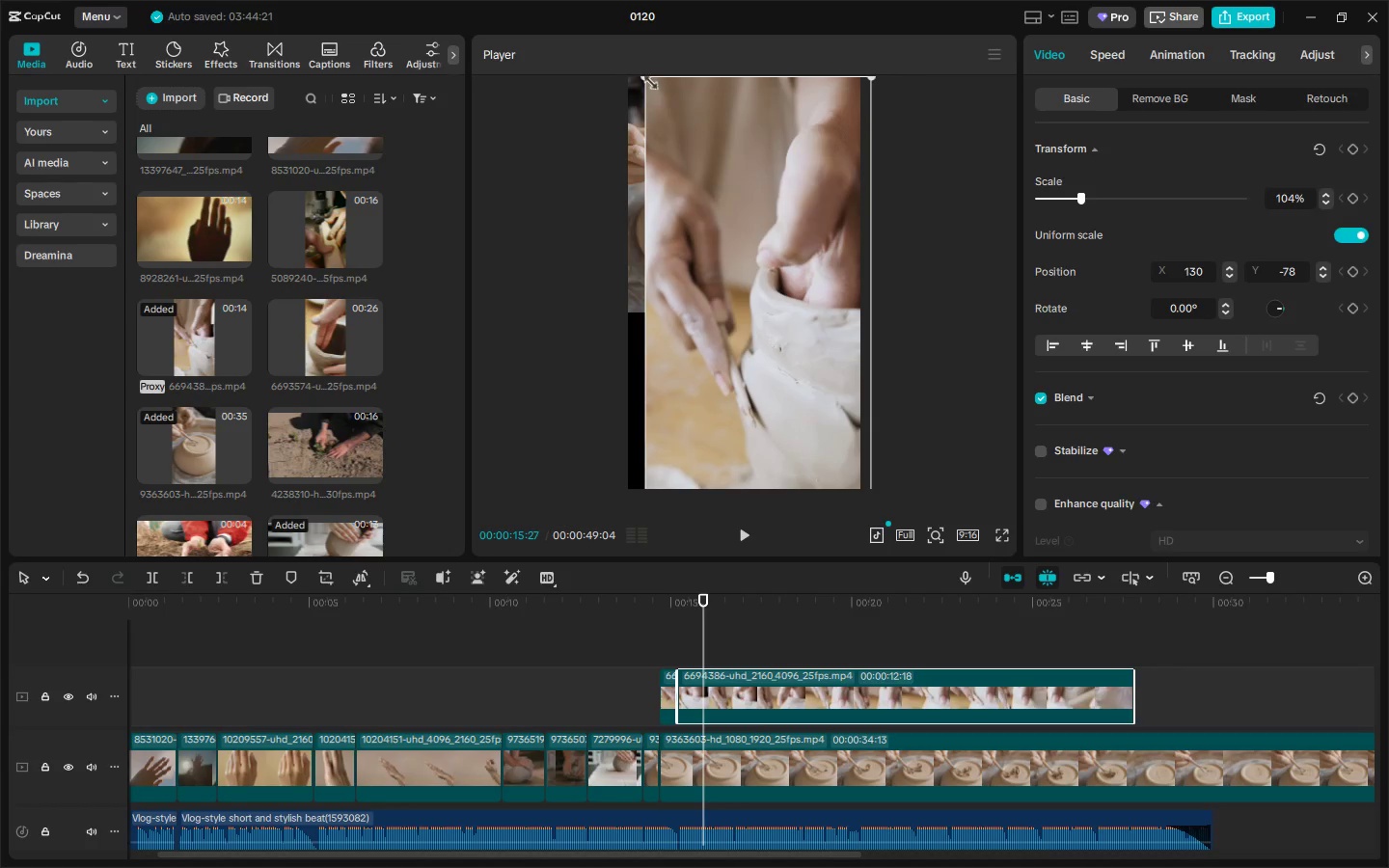 
left_click_drag(start_coordinate=[646, 79], to_coordinate=[627, 77])
 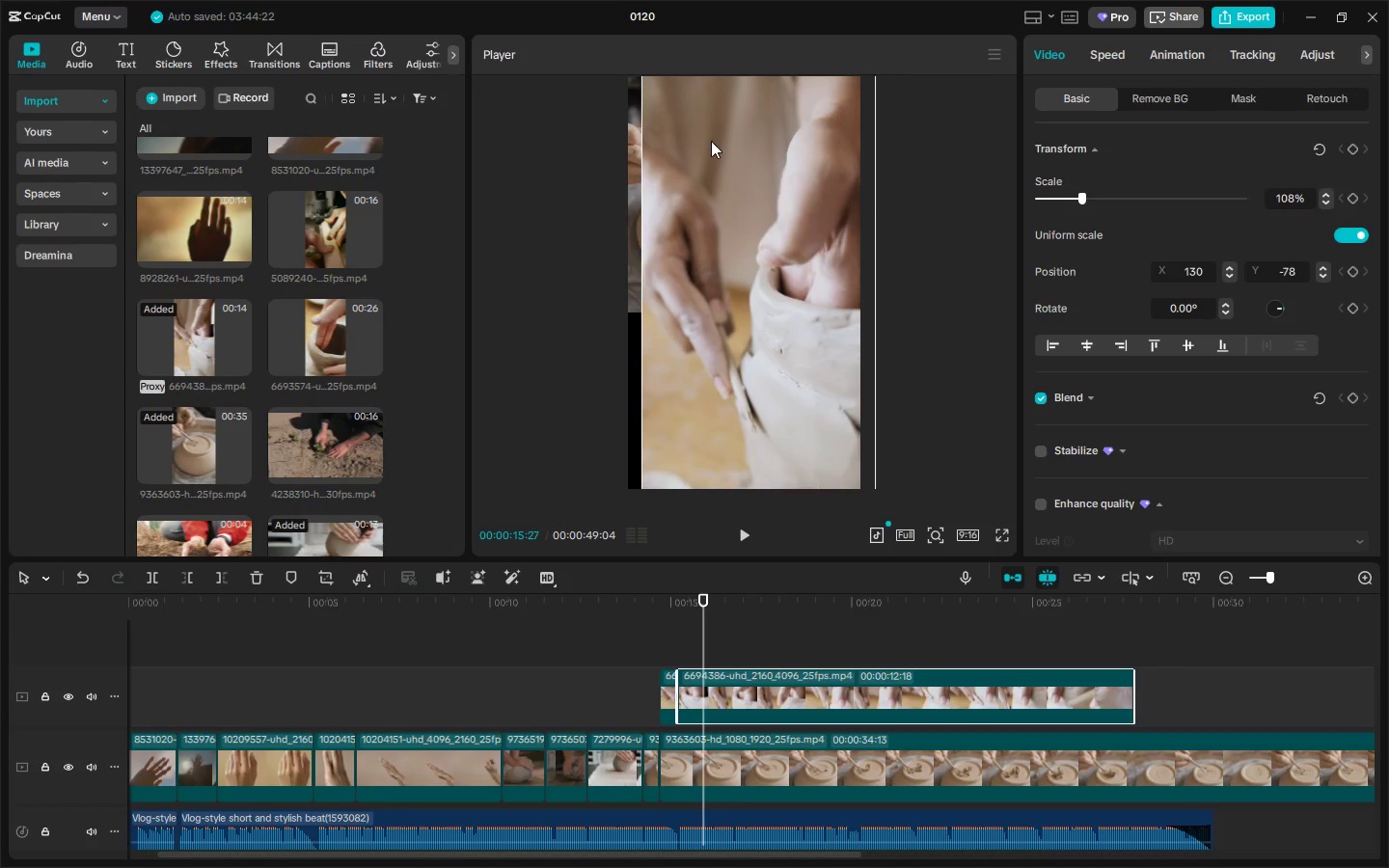 
left_click_drag(start_coordinate=[711, 141], to_coordinate=[696, 143])
 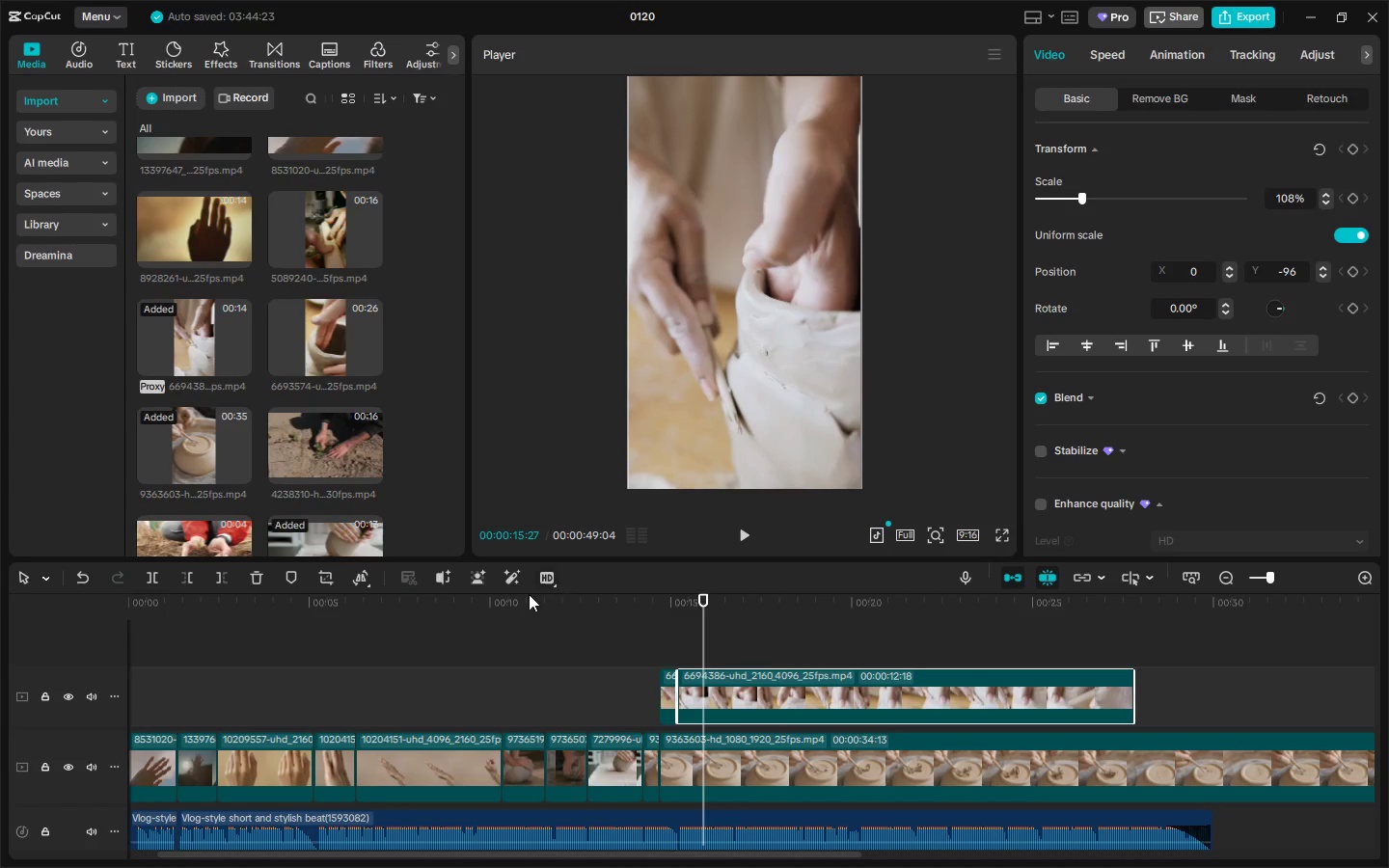 
left_click([522, 604])
 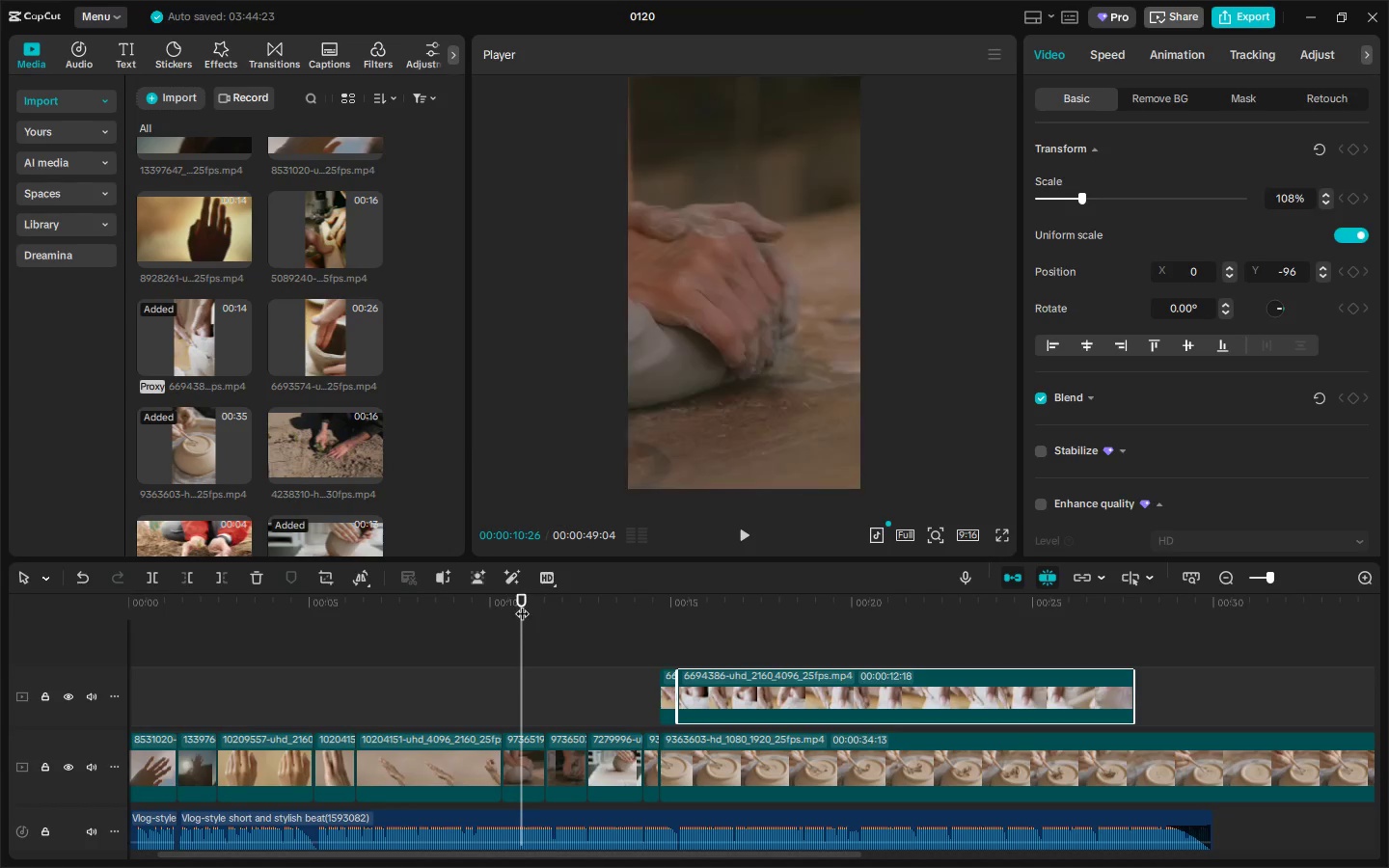 
key(Space)
 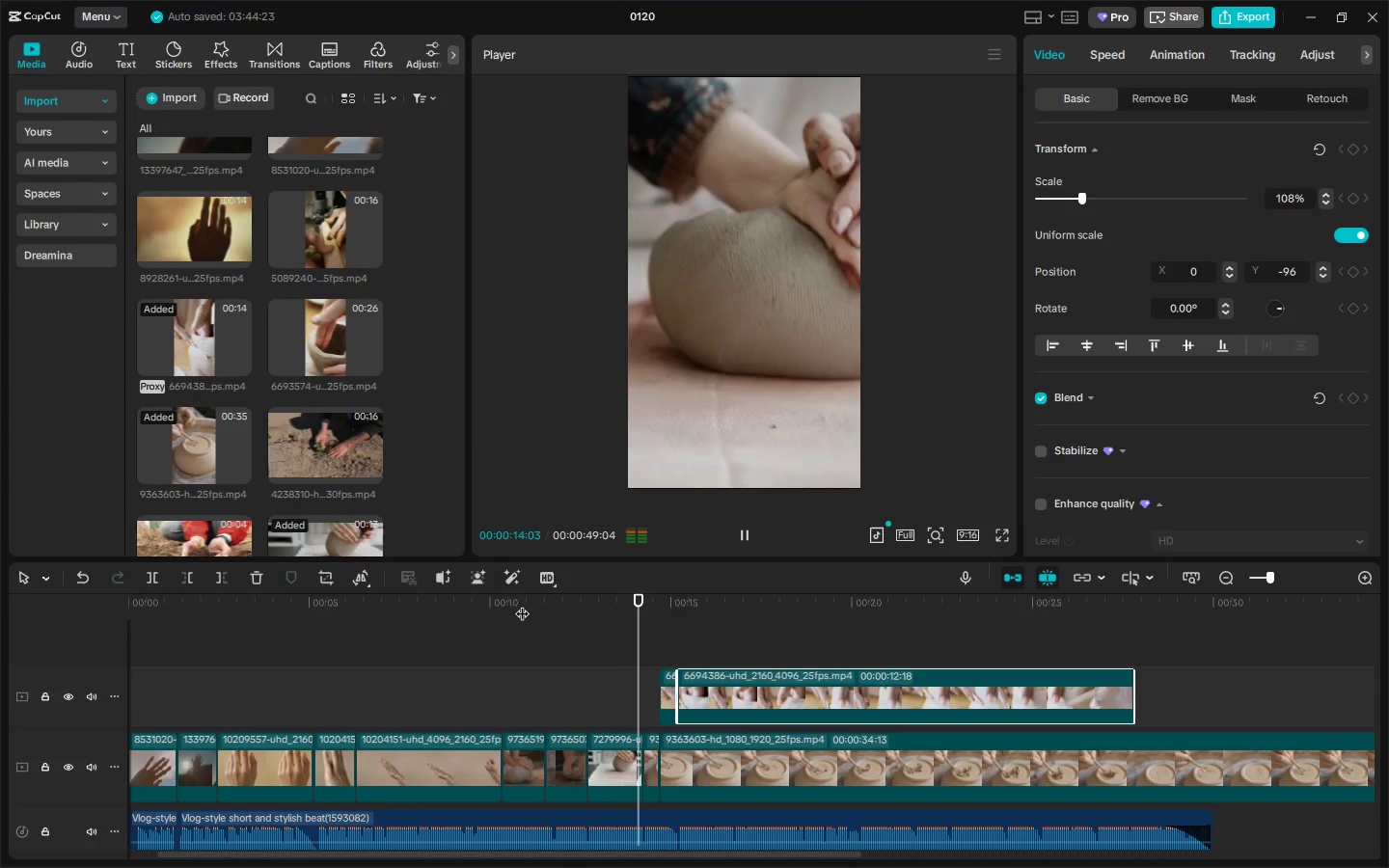 
key(Space)
 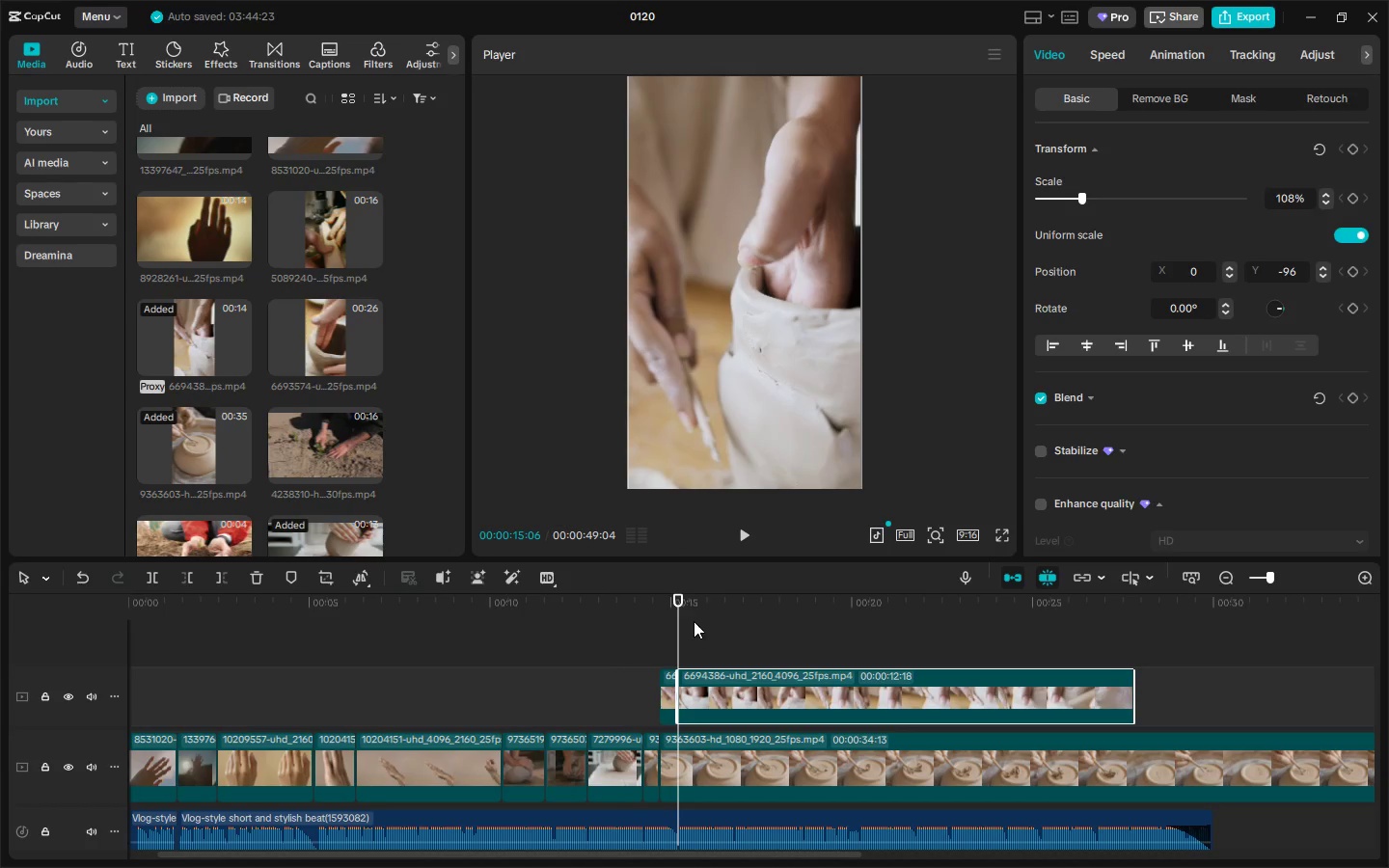 
left_click([665, 604])
 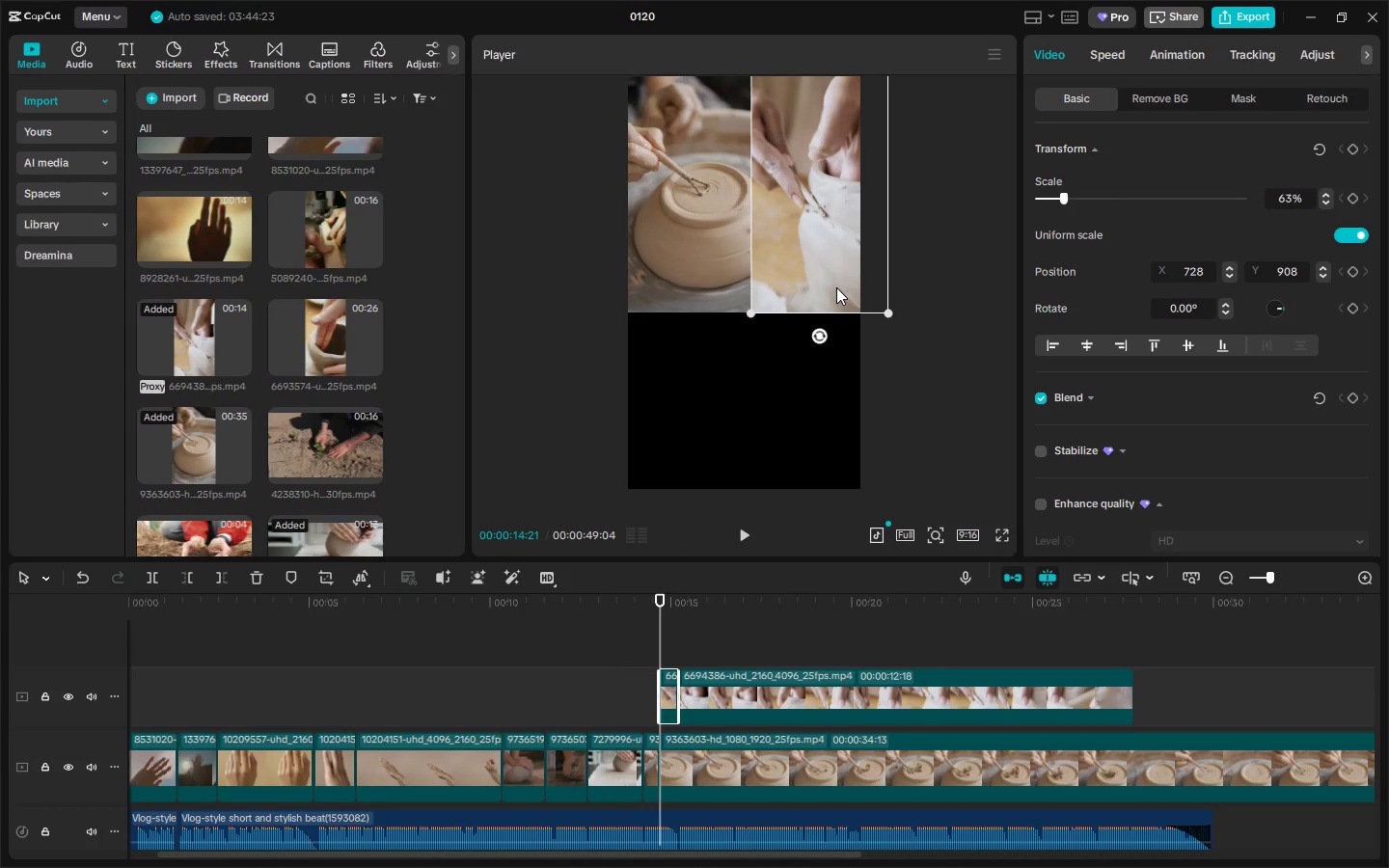 
left_click([988, 330])
 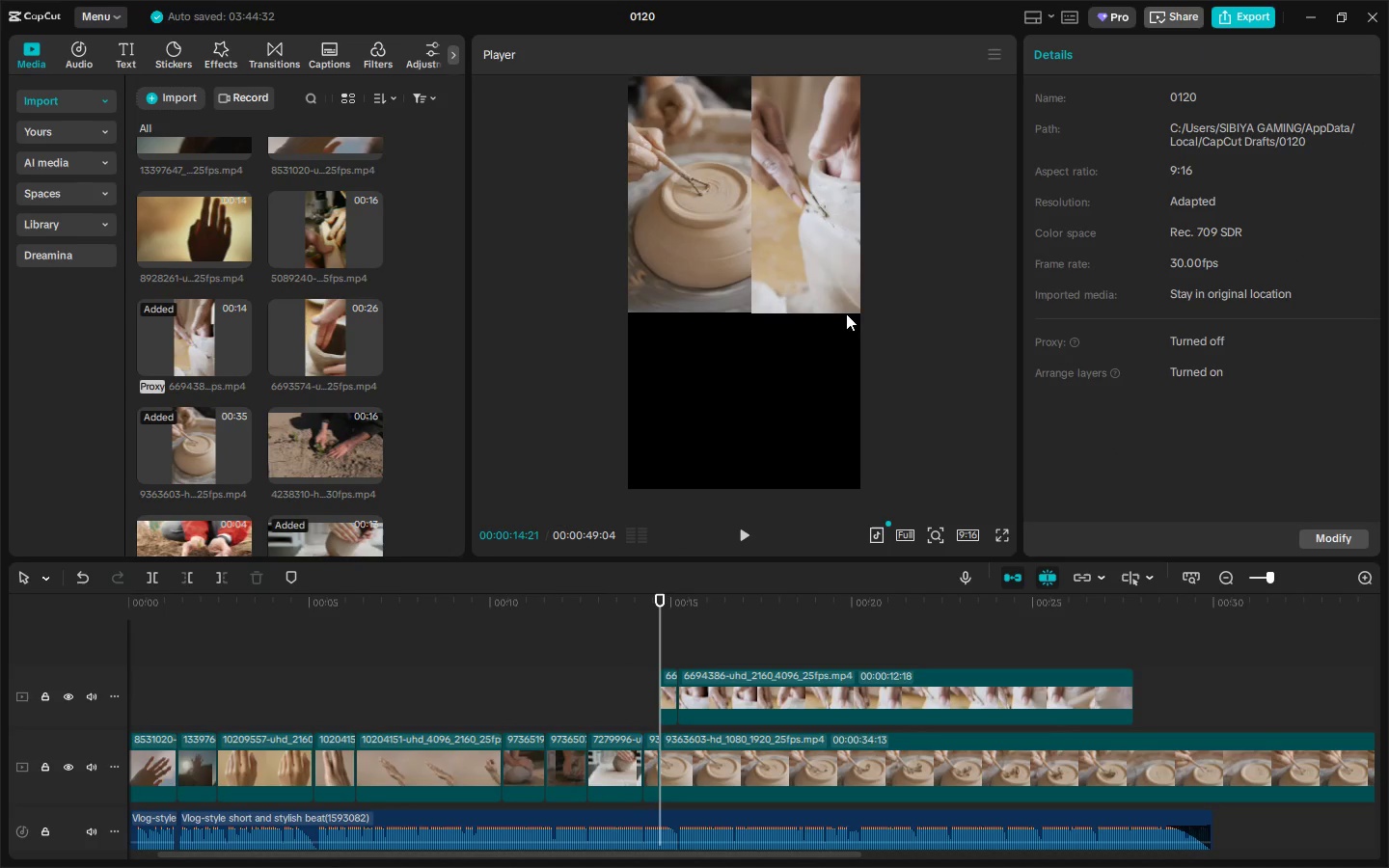 
mouse_move([805, 288])
 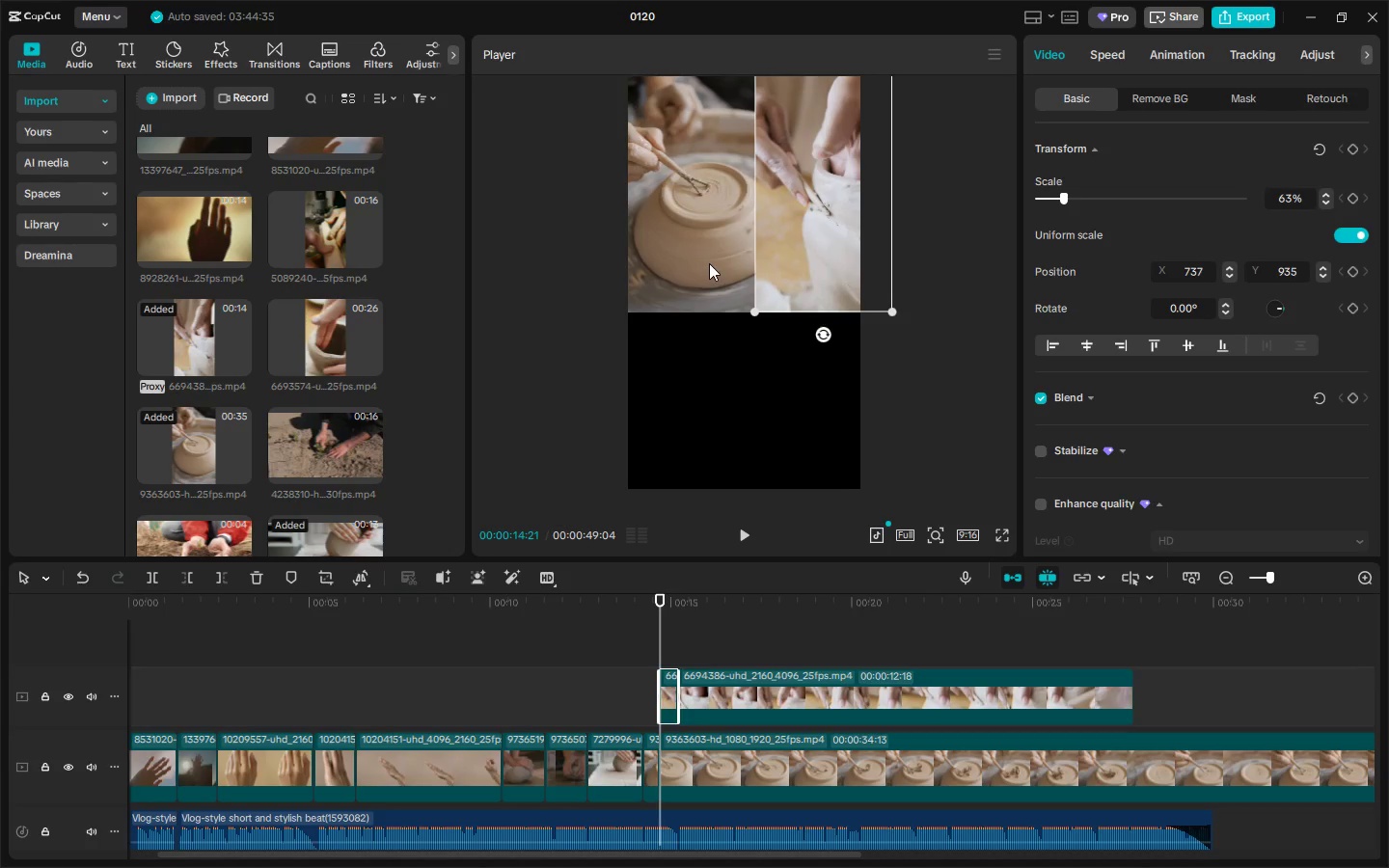 
left_click_drag(start_coordinate=[709, 263], to_coordinate=[693, 260])
 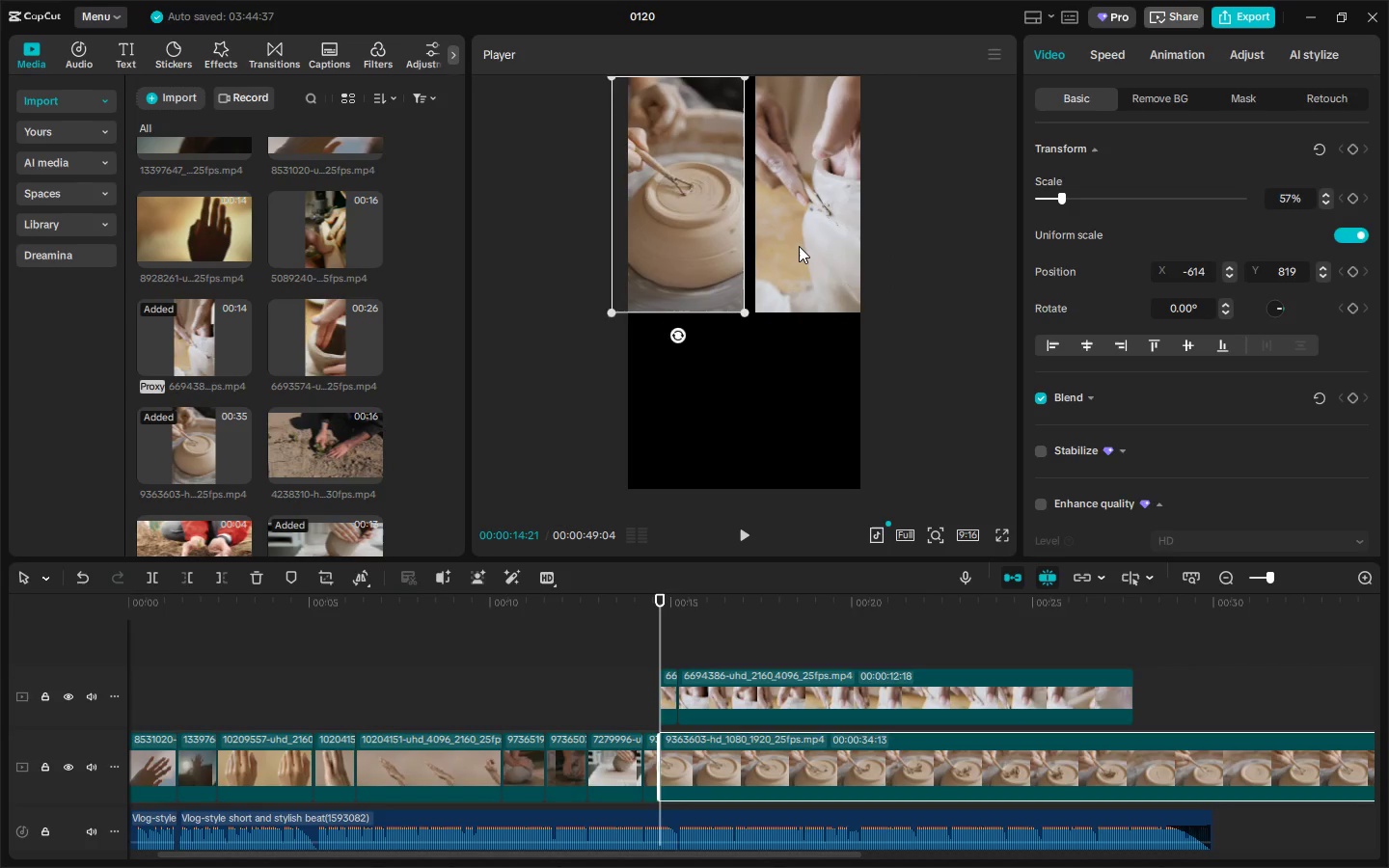 
left_click_drag(start_coordinate=[800, 246], to_coordinate=[790, 247])
 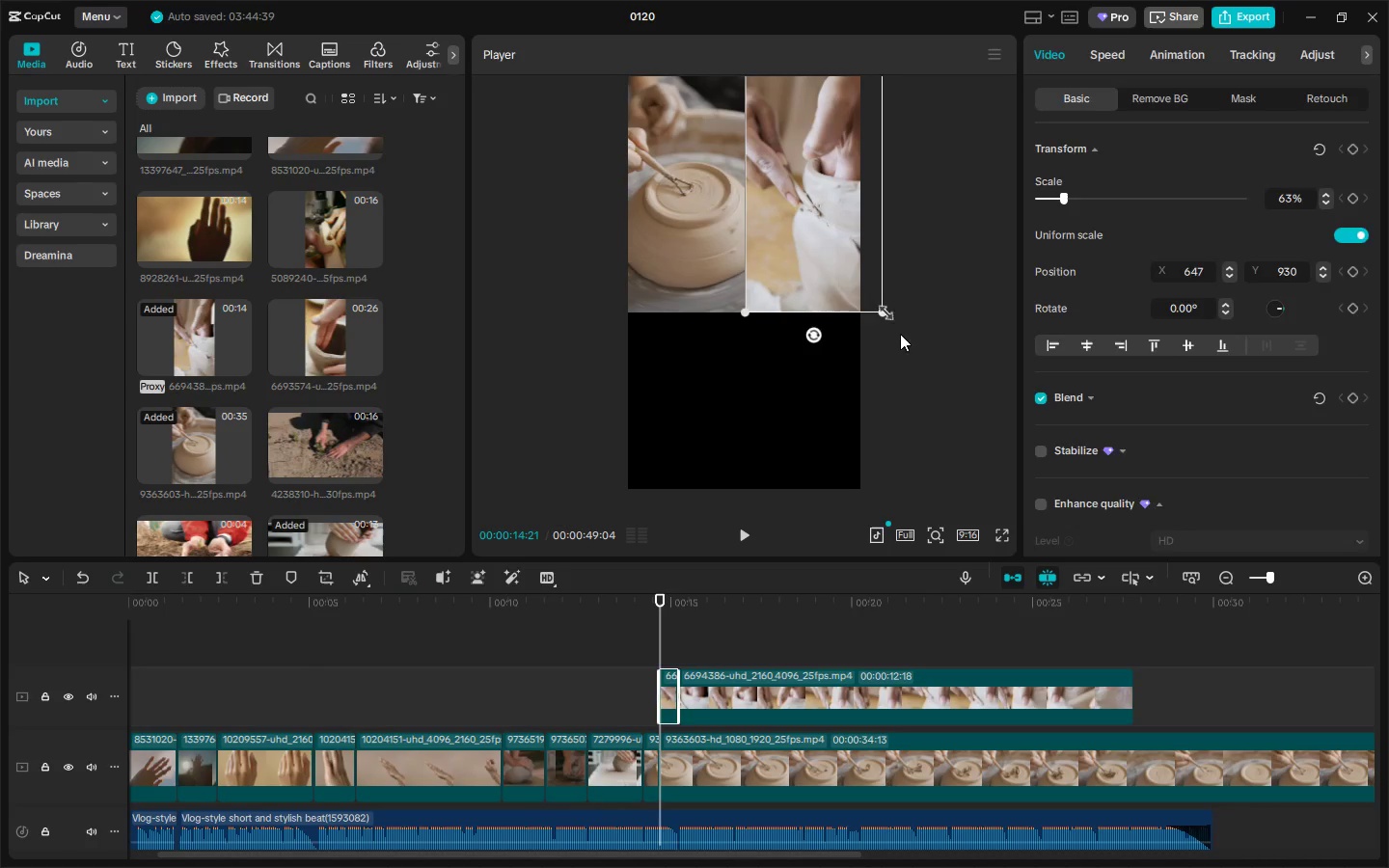 
left_click([910, 368])
 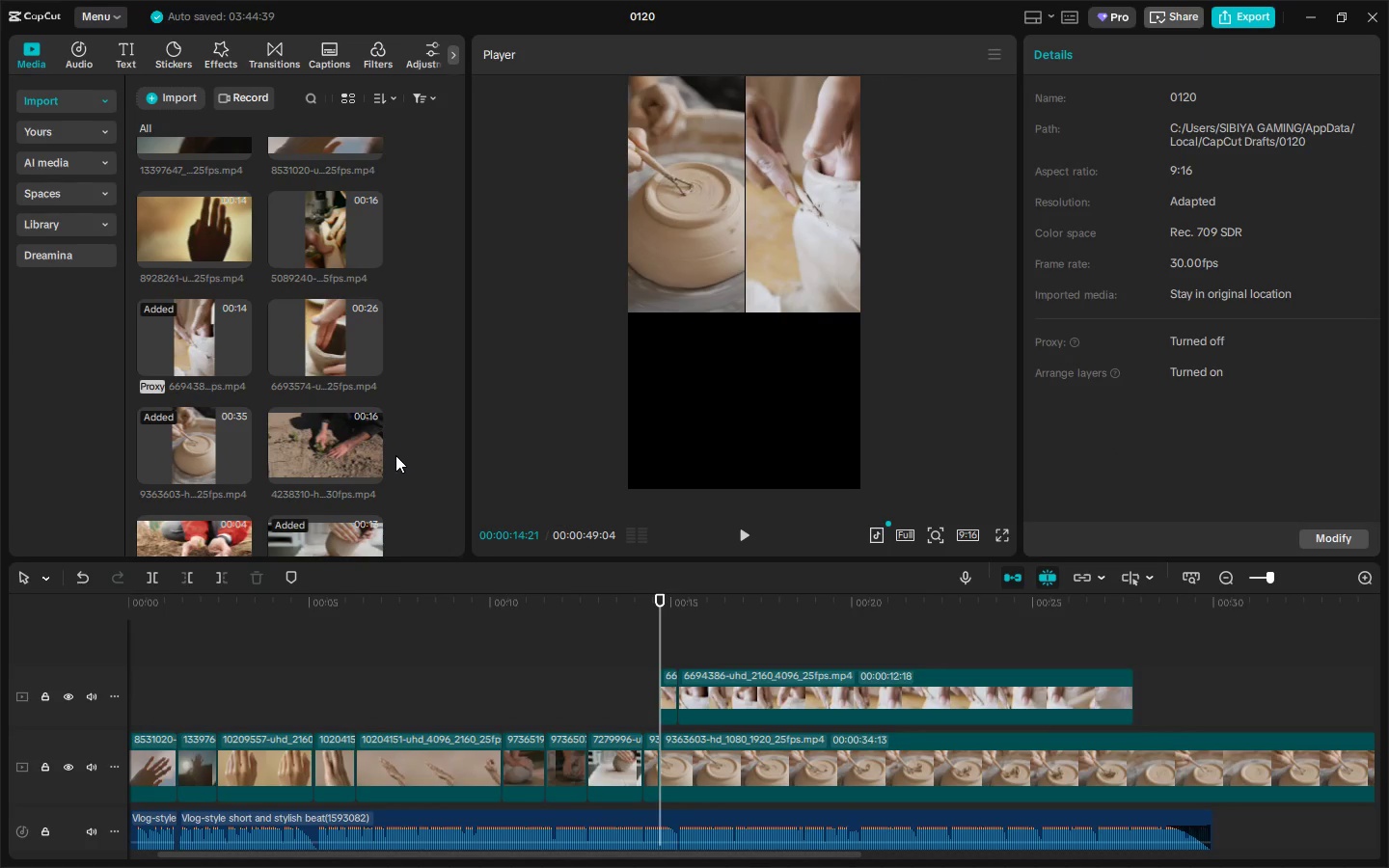 
left_click_drag(start_coordinate=[308, 337], to_coordinate=[694, 628])
 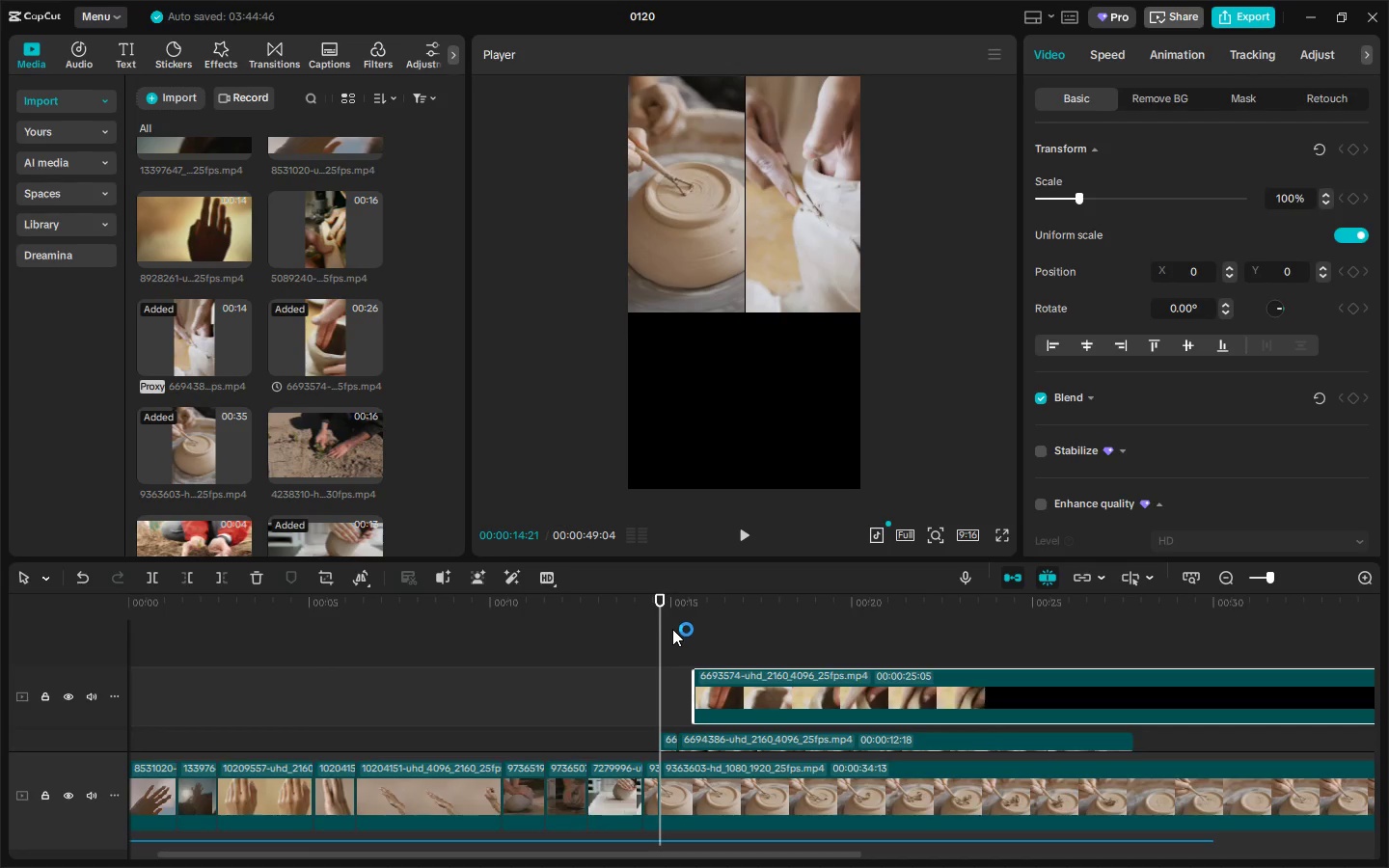 
left_click_drag(start_coordinate=[740, 690], to_coordinate=[725, 691])
 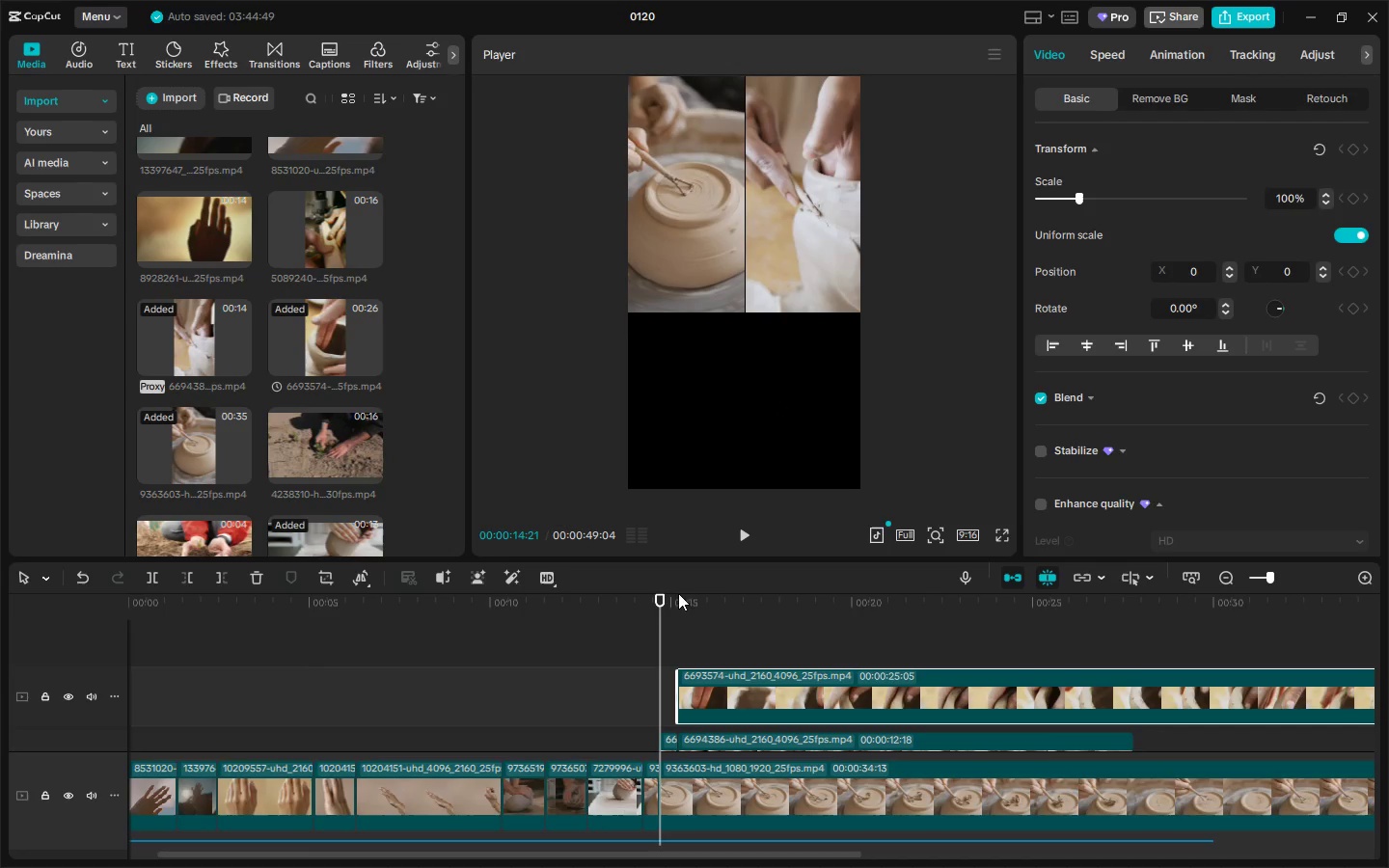 
left_click_drag(start_coordinate=[664, 598], to_coordinate=[659, 602])
 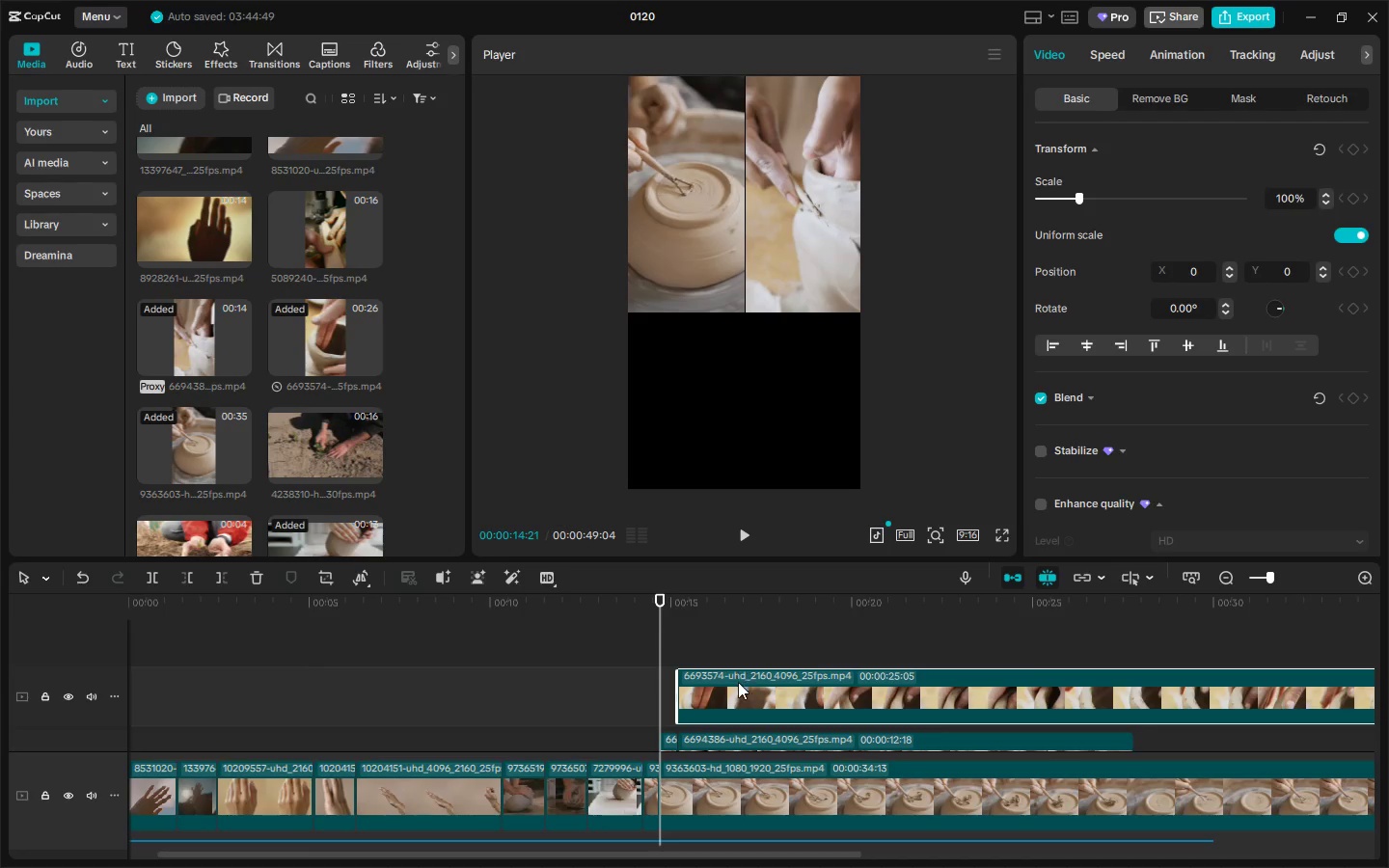 
left_click_drag(start_coordinate=[738, 687], to_coordinate=[725, 692])
 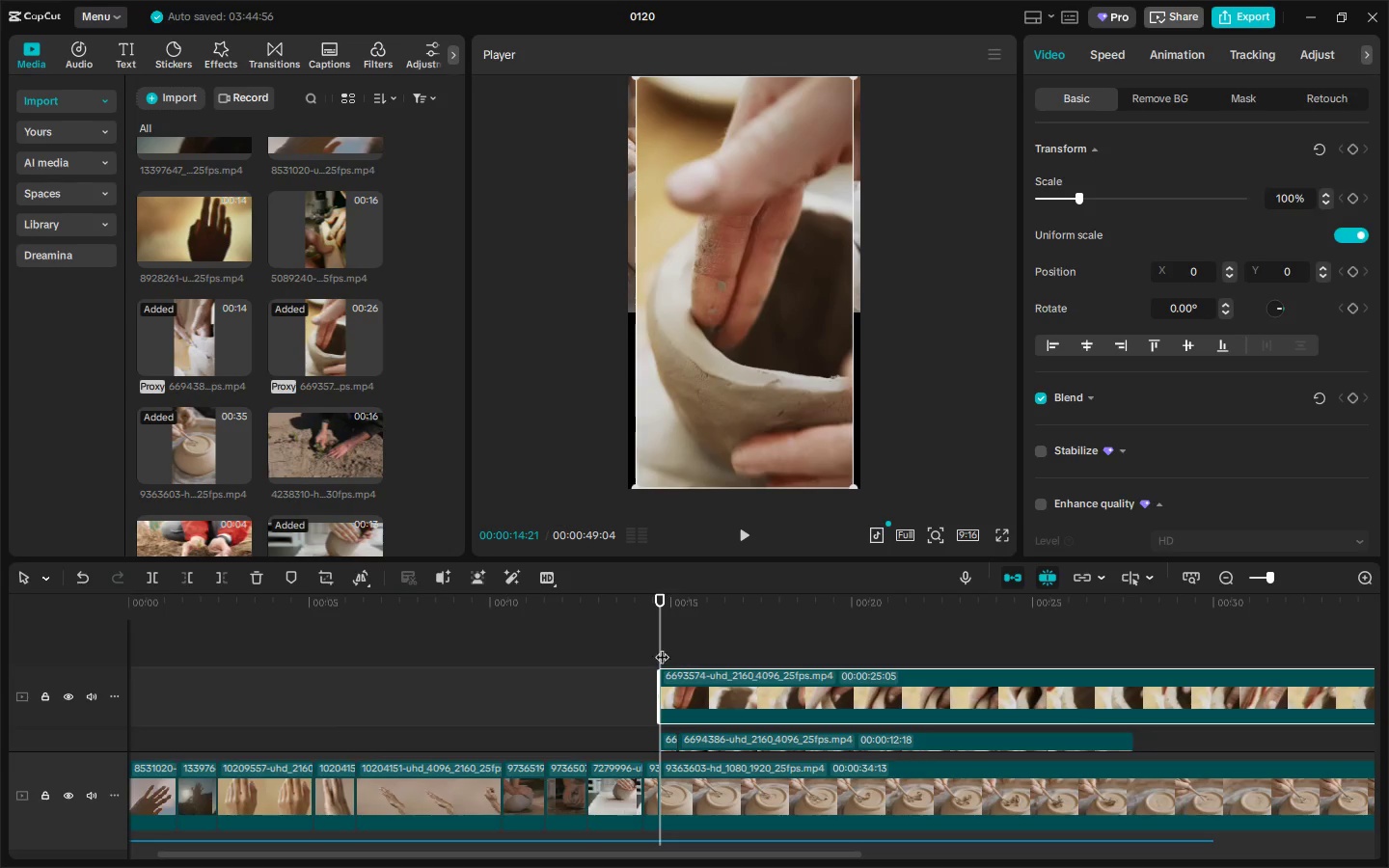 
left_click([618, 610])
 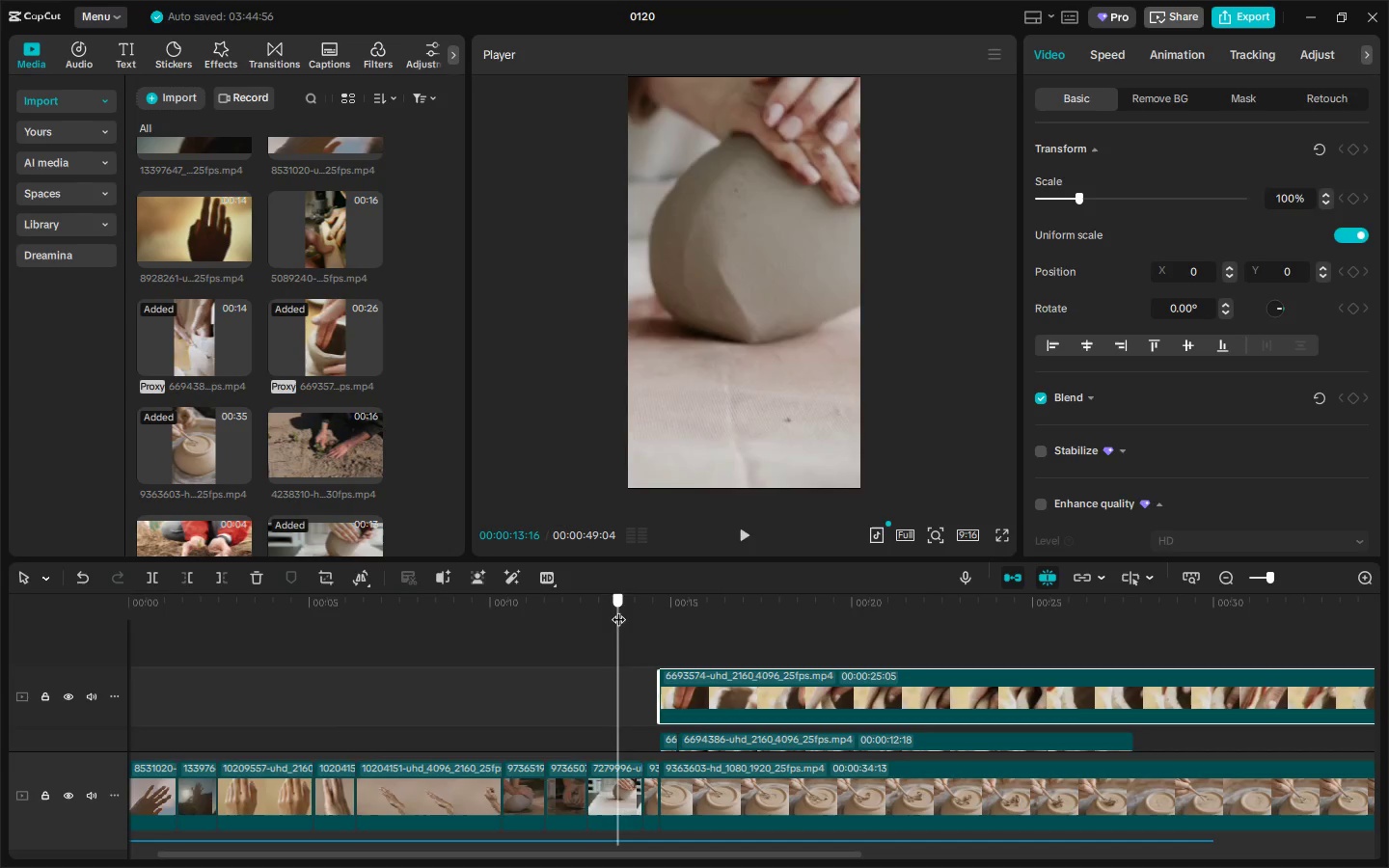 
key(Space)
 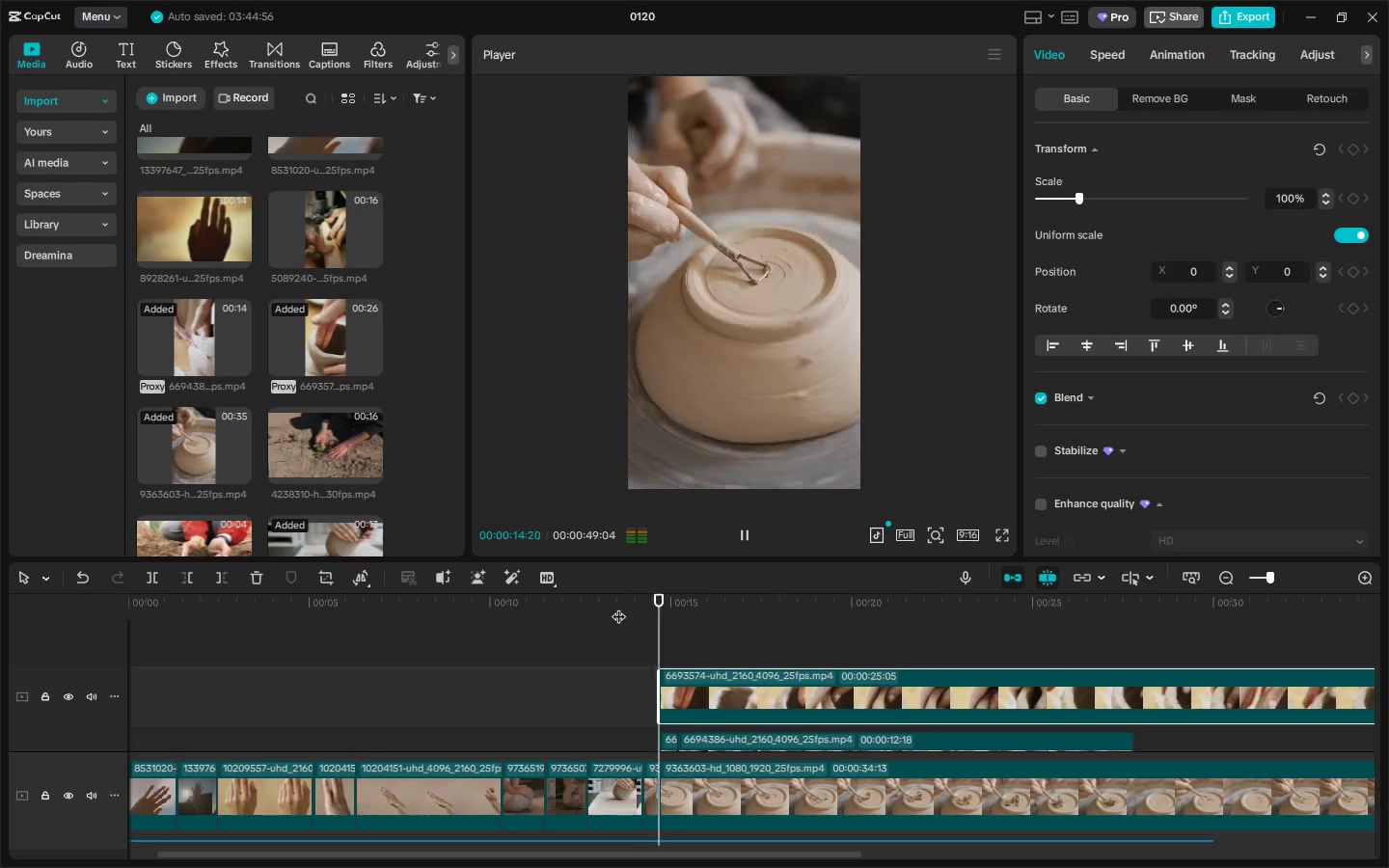 
left_click([577, 610])
 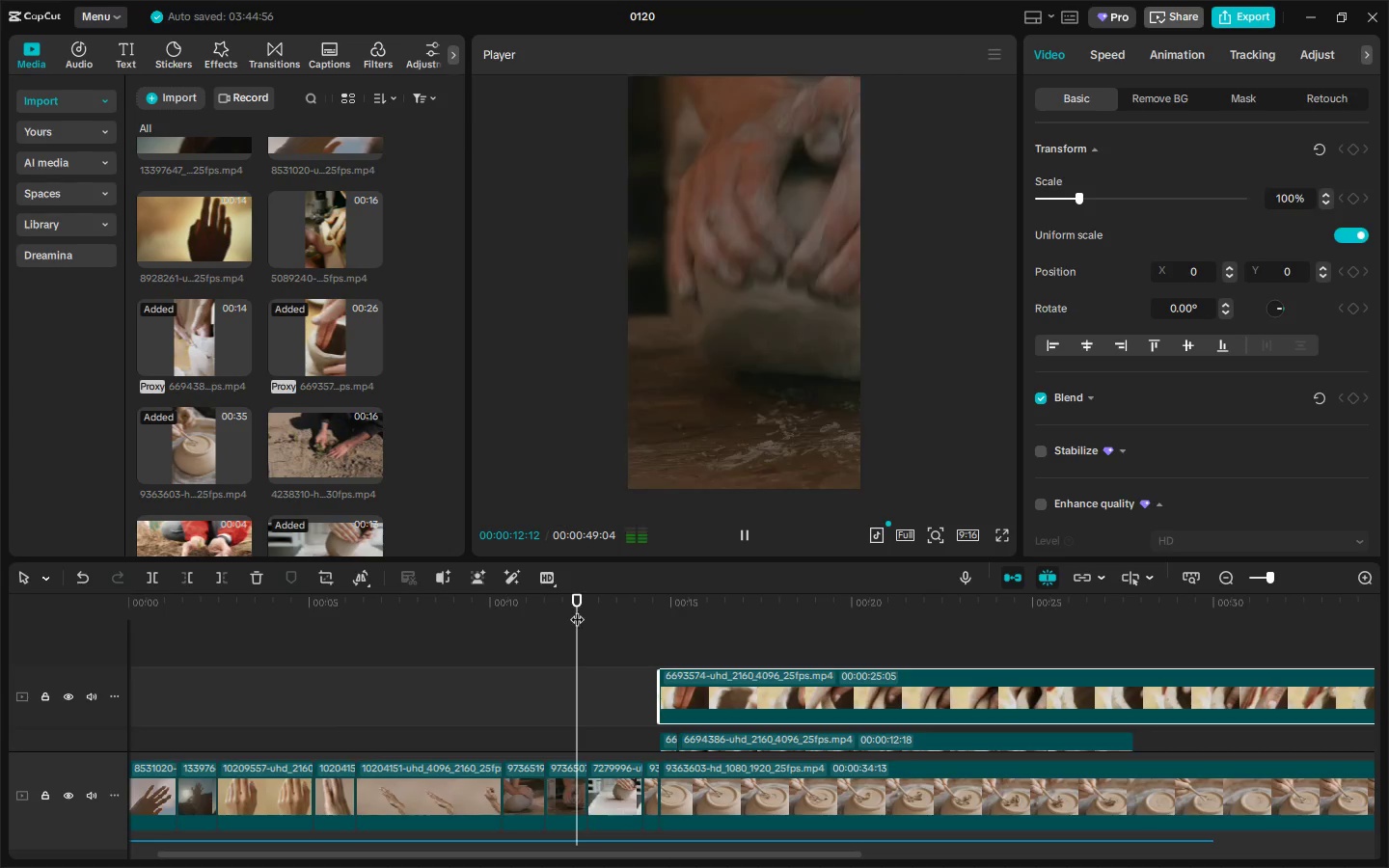 
key(Space)
 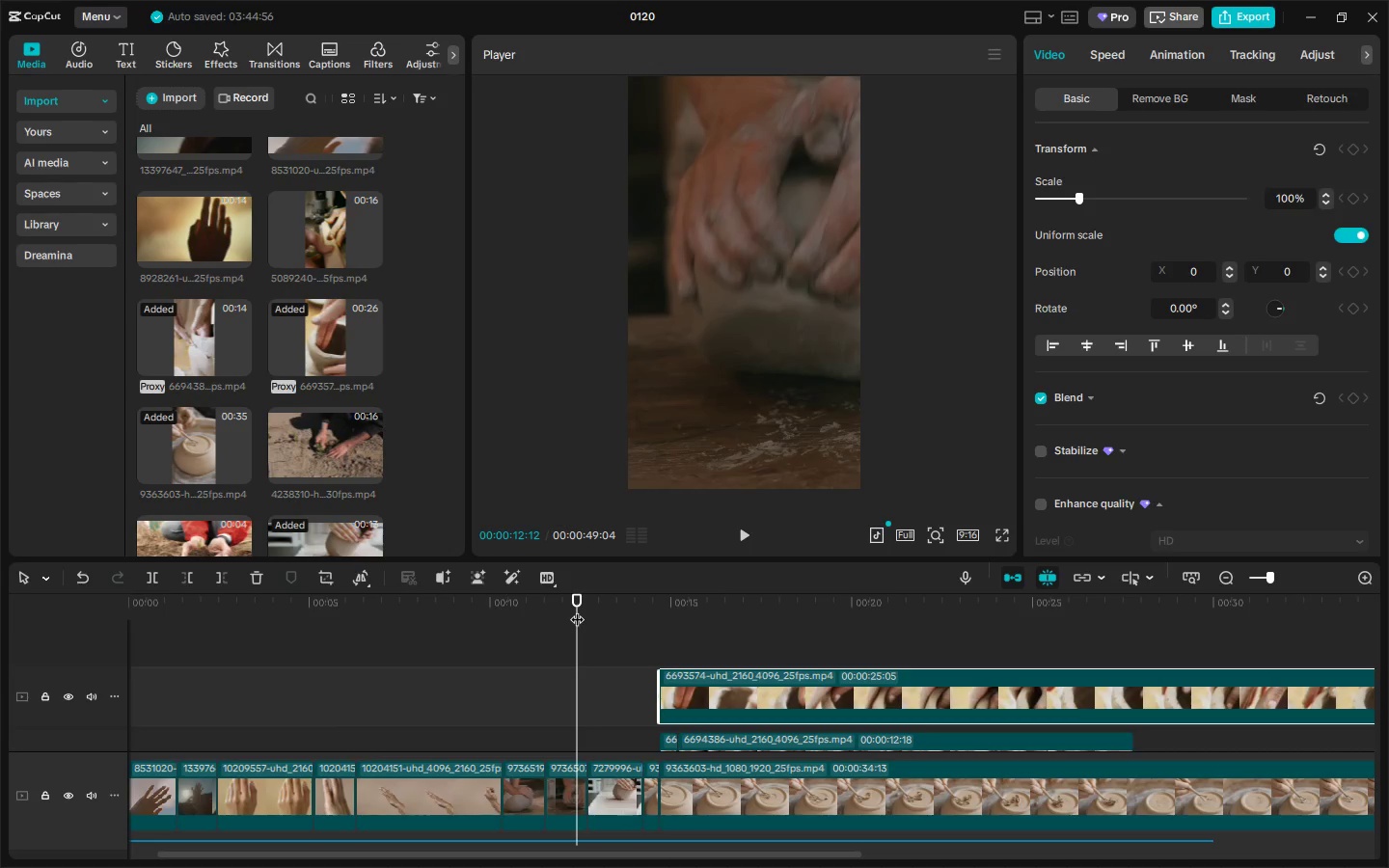 
key(Space)
 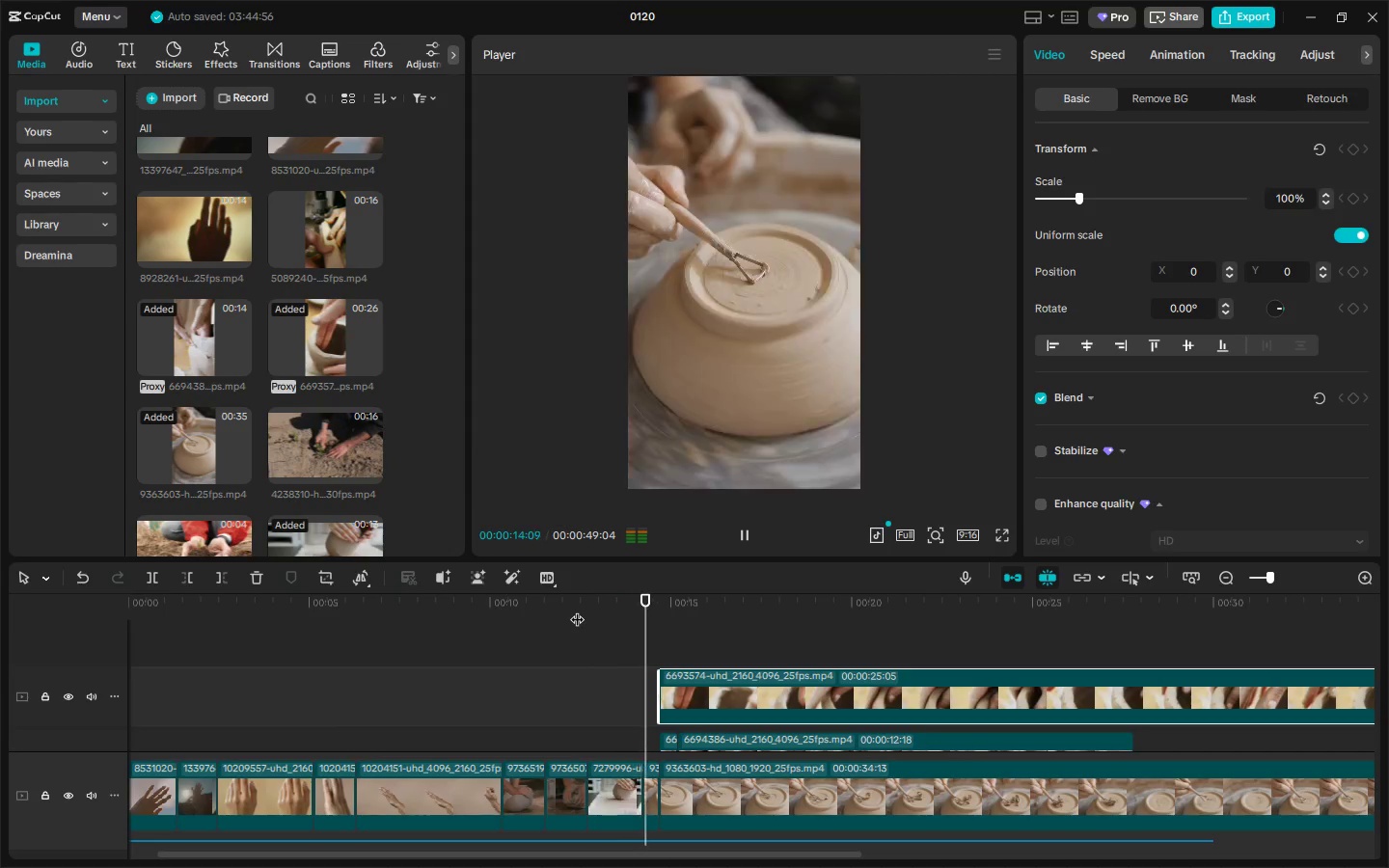 
key(Space)
 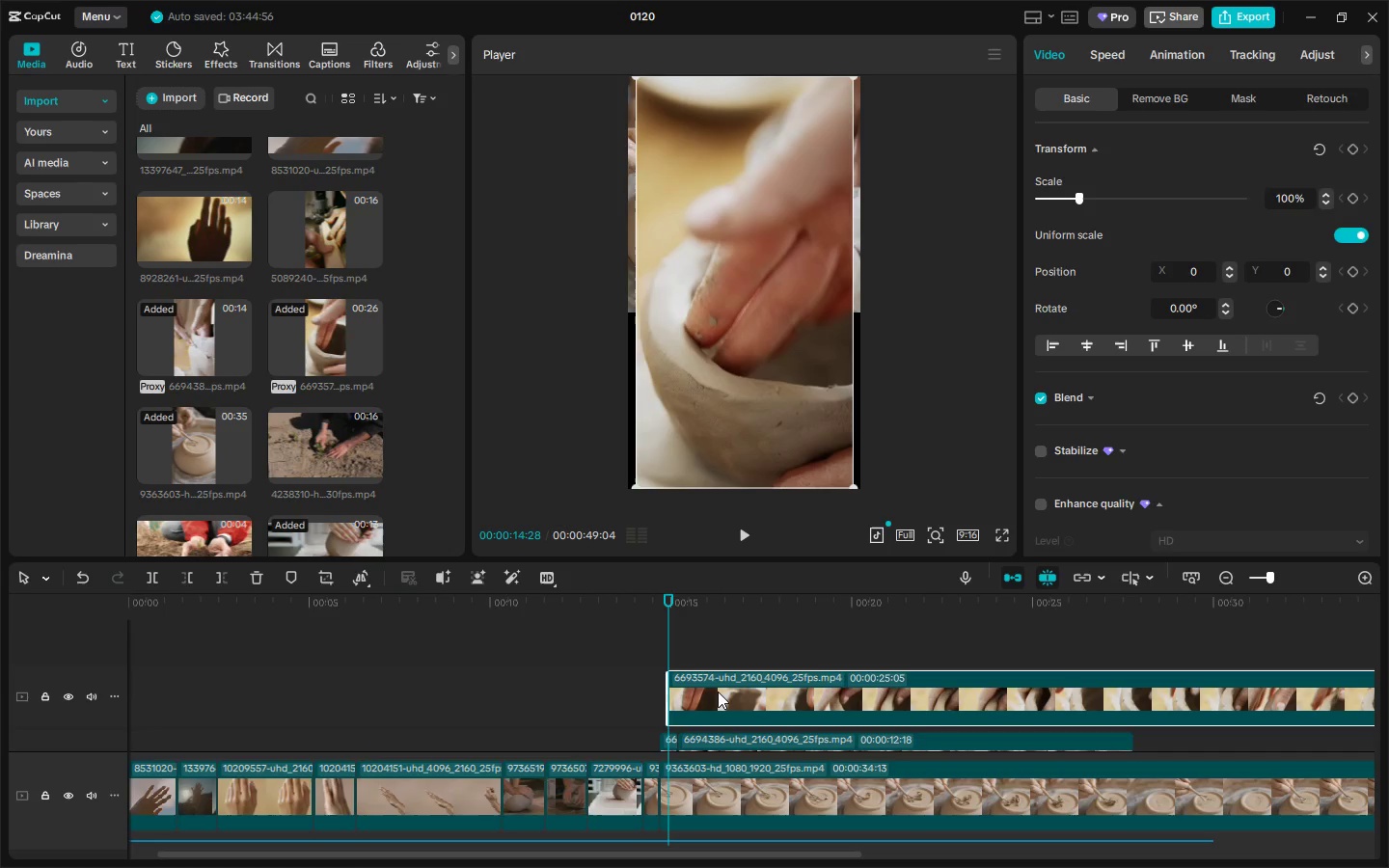 
wait(5.42)
 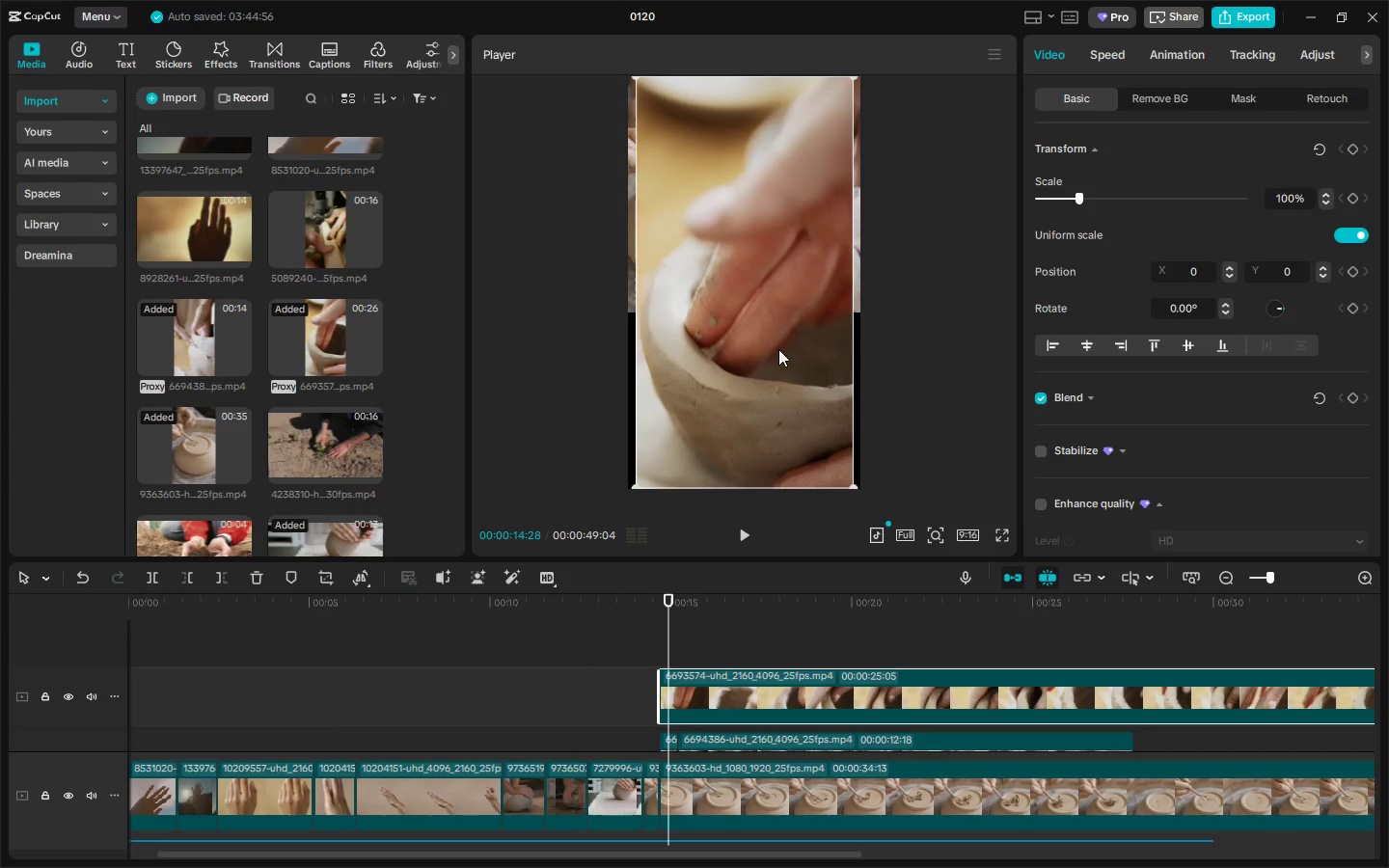 
left_click([762, 318])
 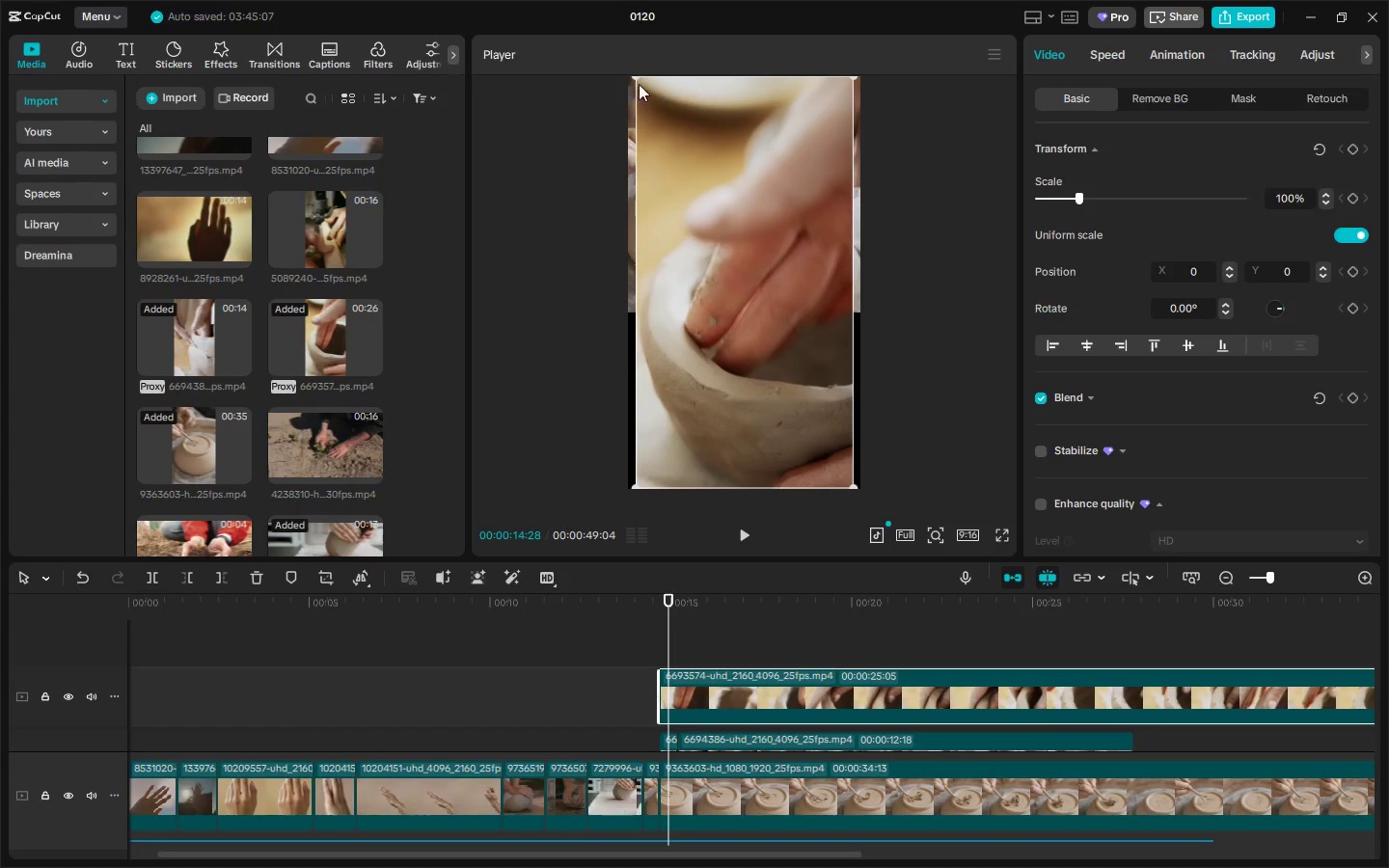 
left_click_drag(start_coordinate=[636, 68], to_coordinate=[645, 90])
 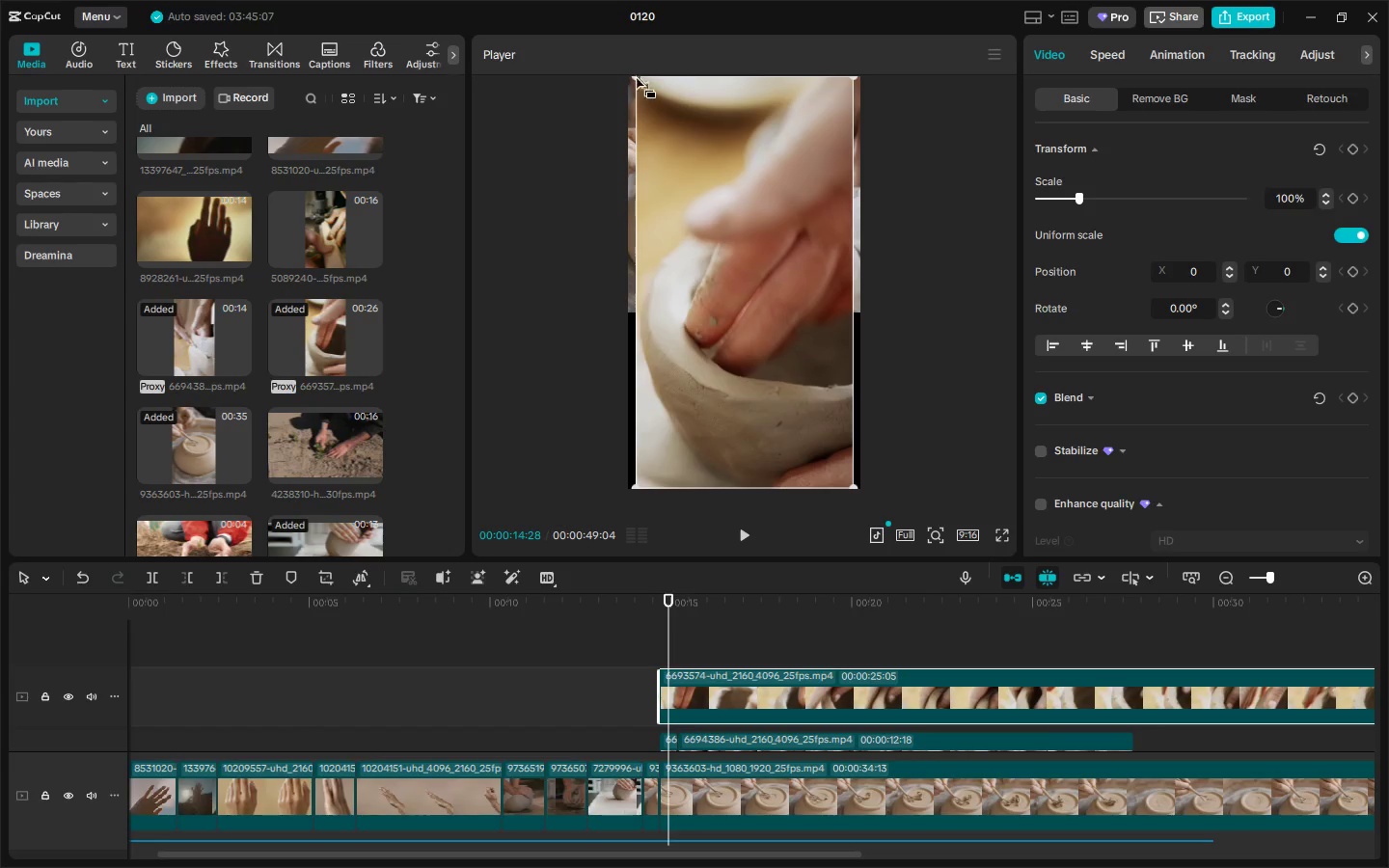 
left_click_drag(start_coordinate=[634, 74], to_coordinate=[648, 109])
 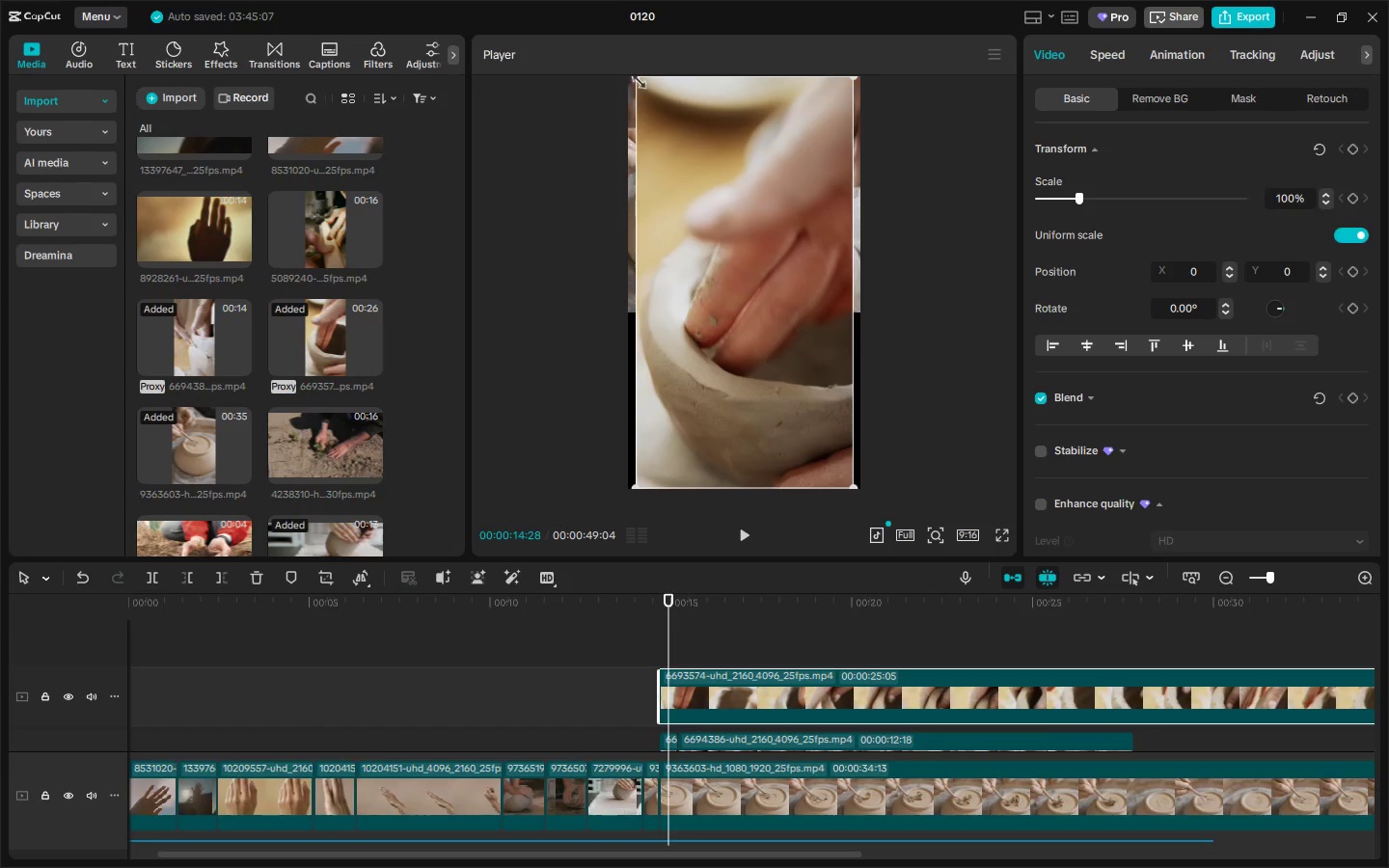 
left_click_drag(start_coordinate=[635, 77], to_coordinate=[709, 201])
 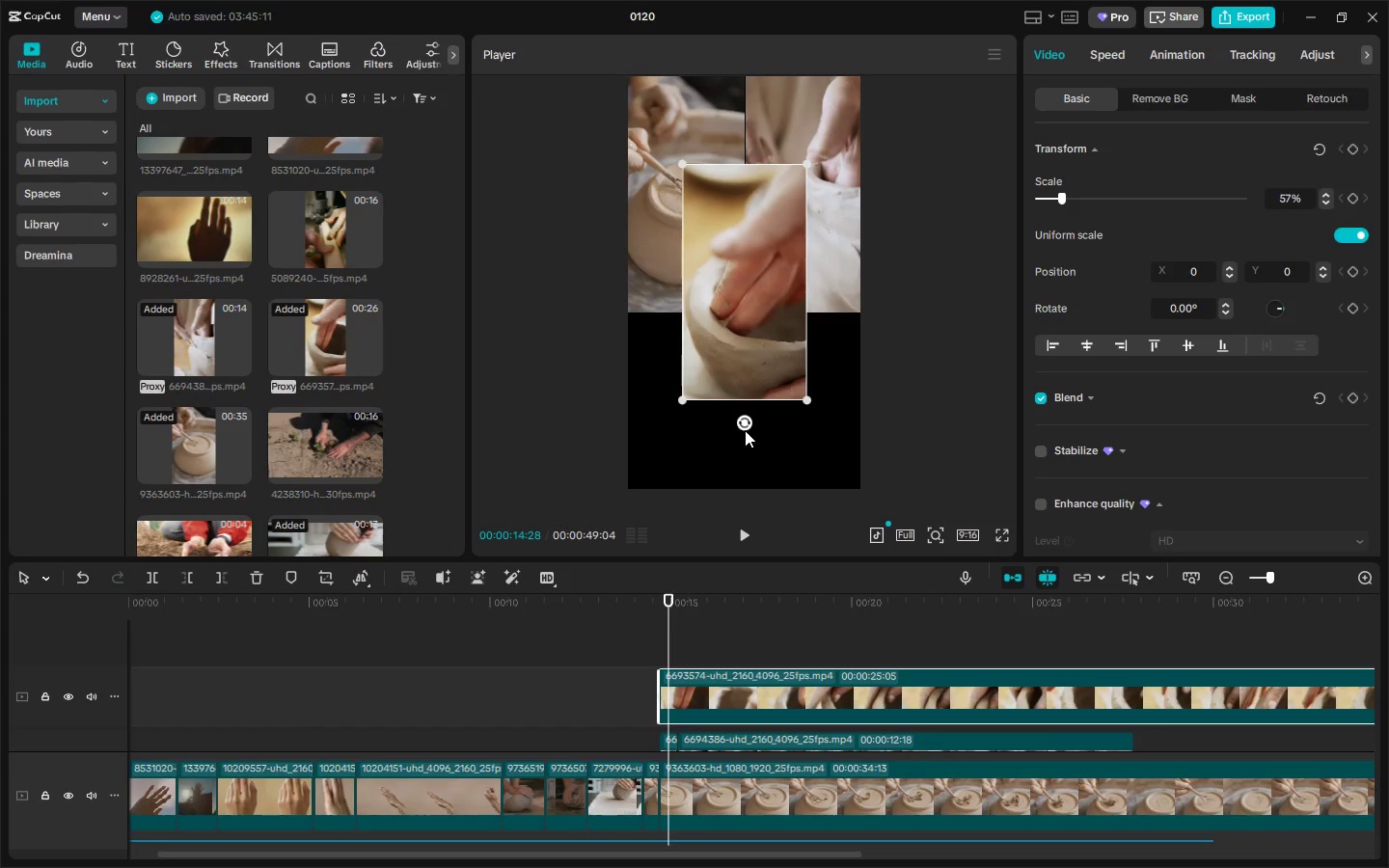 
left_click_drag(start_coordinate=[745, 425], to_coordinate=[956, 291])
 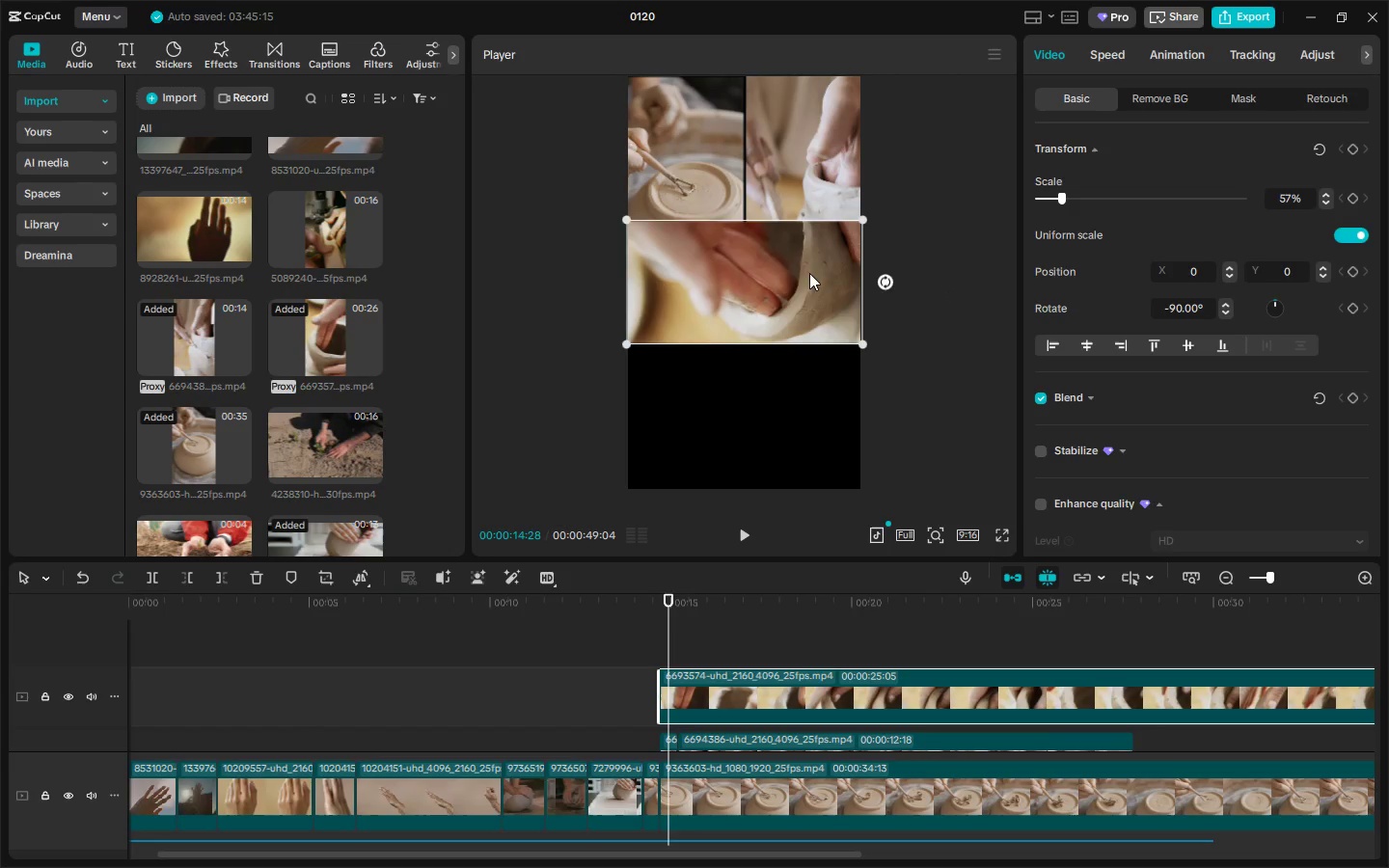 
left_click_drag(start_coordinate=[805, 273], to_coordinate=[808, 365])
 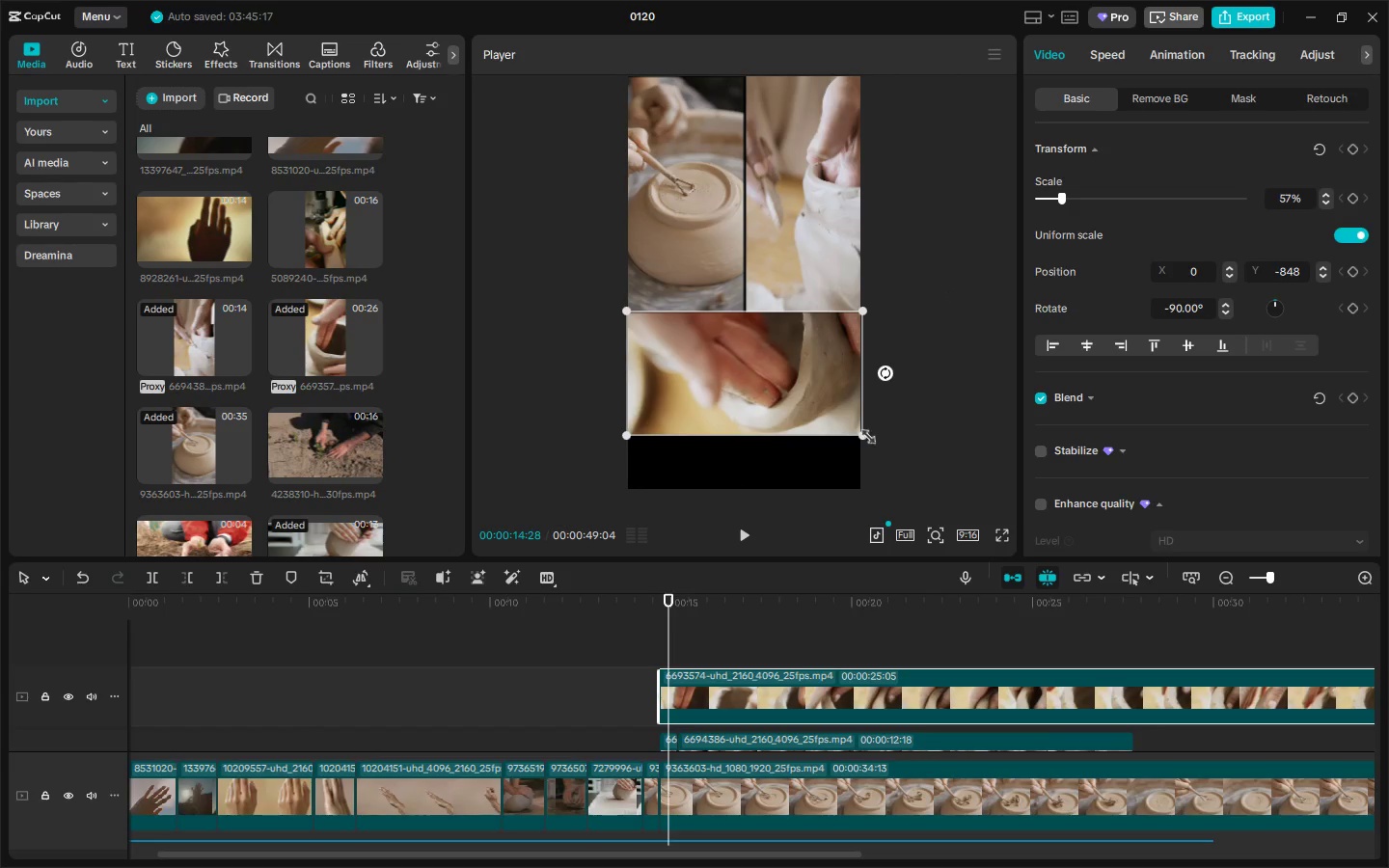 
left_click_drag(start_coordinate=[860, 435], to_coordinate=[914, 521])
 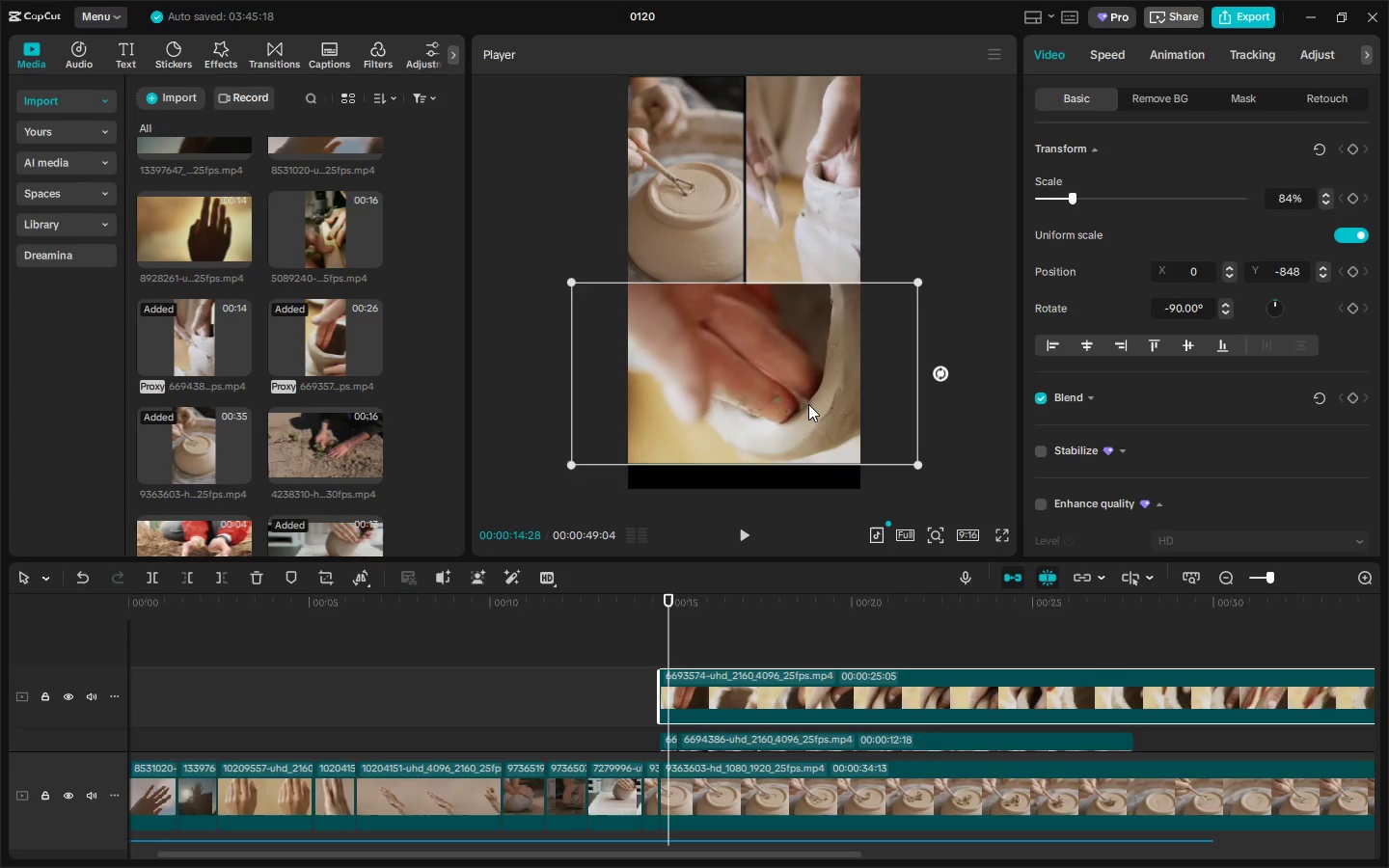 
left_click_drag(start_coordinate=[808, 404], to_coordinate=[813, 434])
 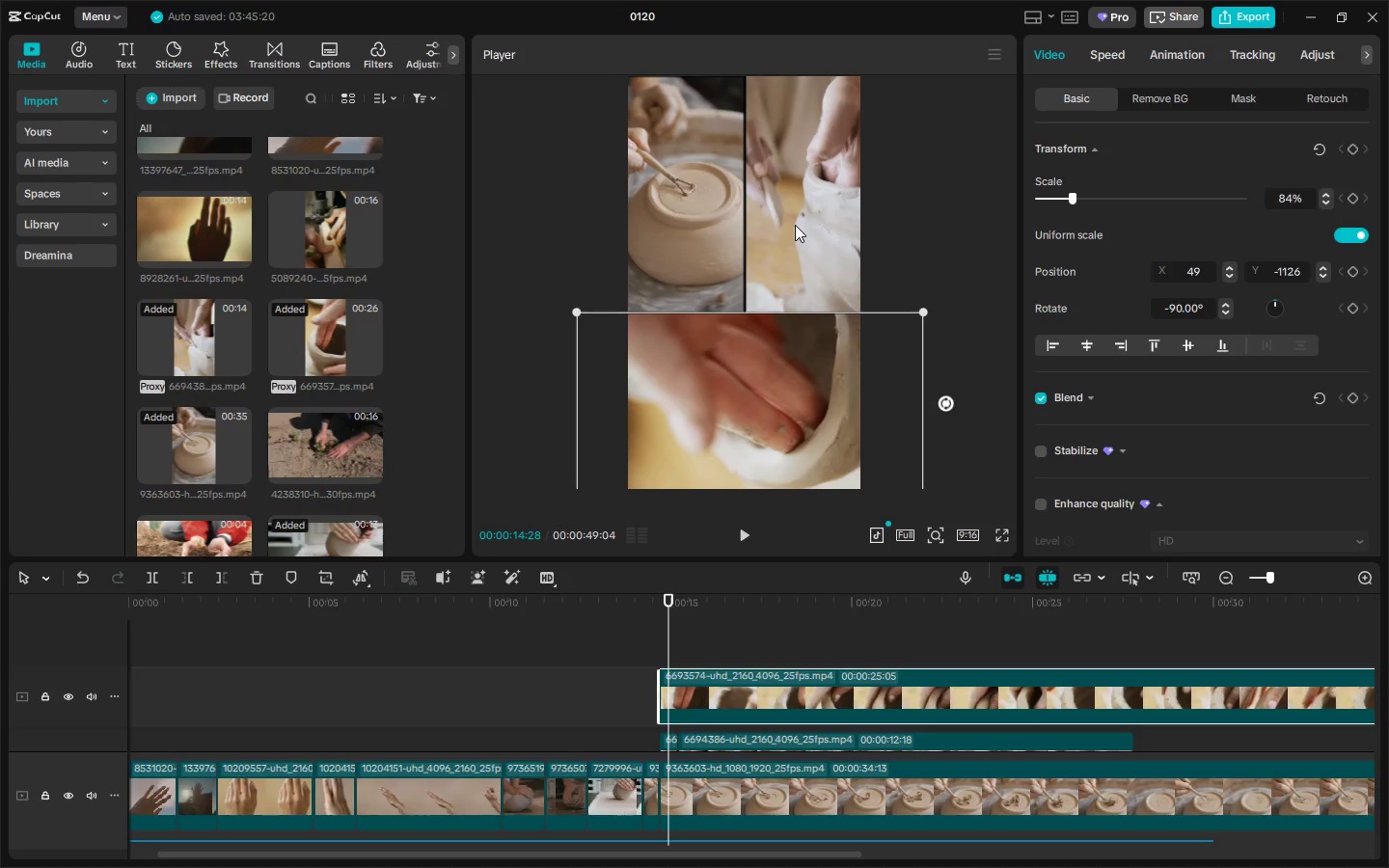 
left_click_drag(start_coordinate=[795, 225], to_coordinate=[779, 225])
 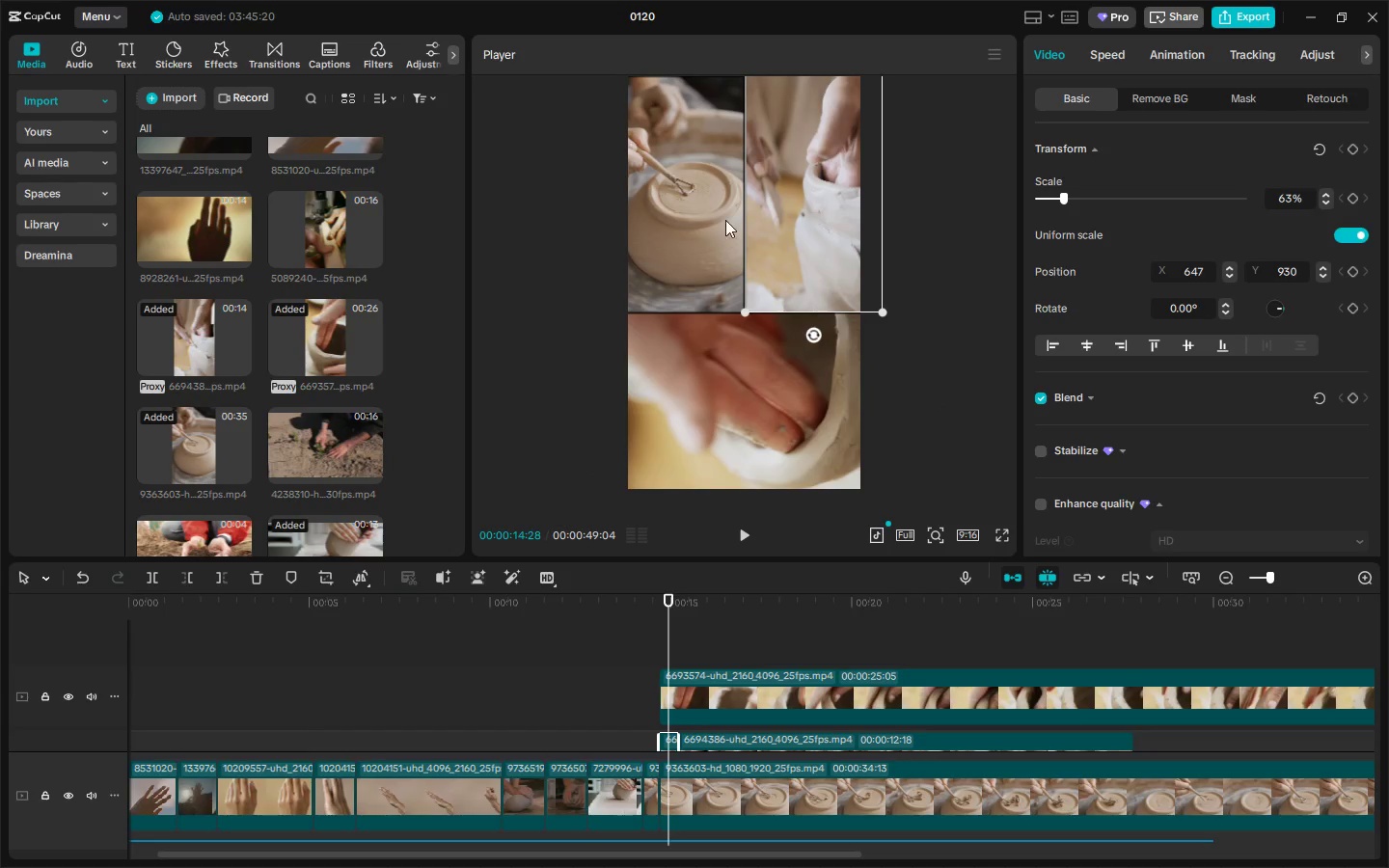 
left_click([669, 211])
 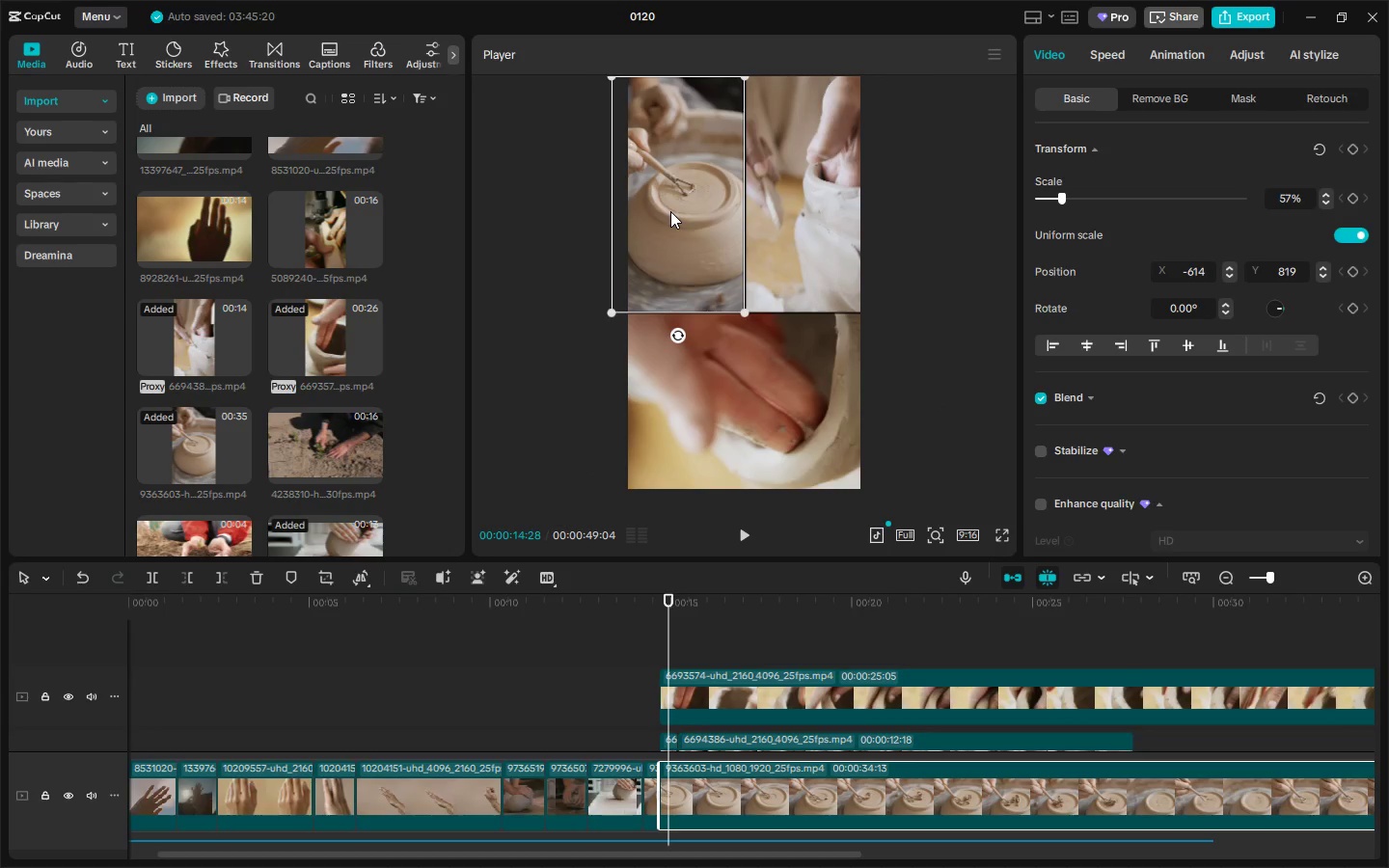 
left_click_drag(start_coordinate=[670, 210], to_coordinate=[676, 209])
 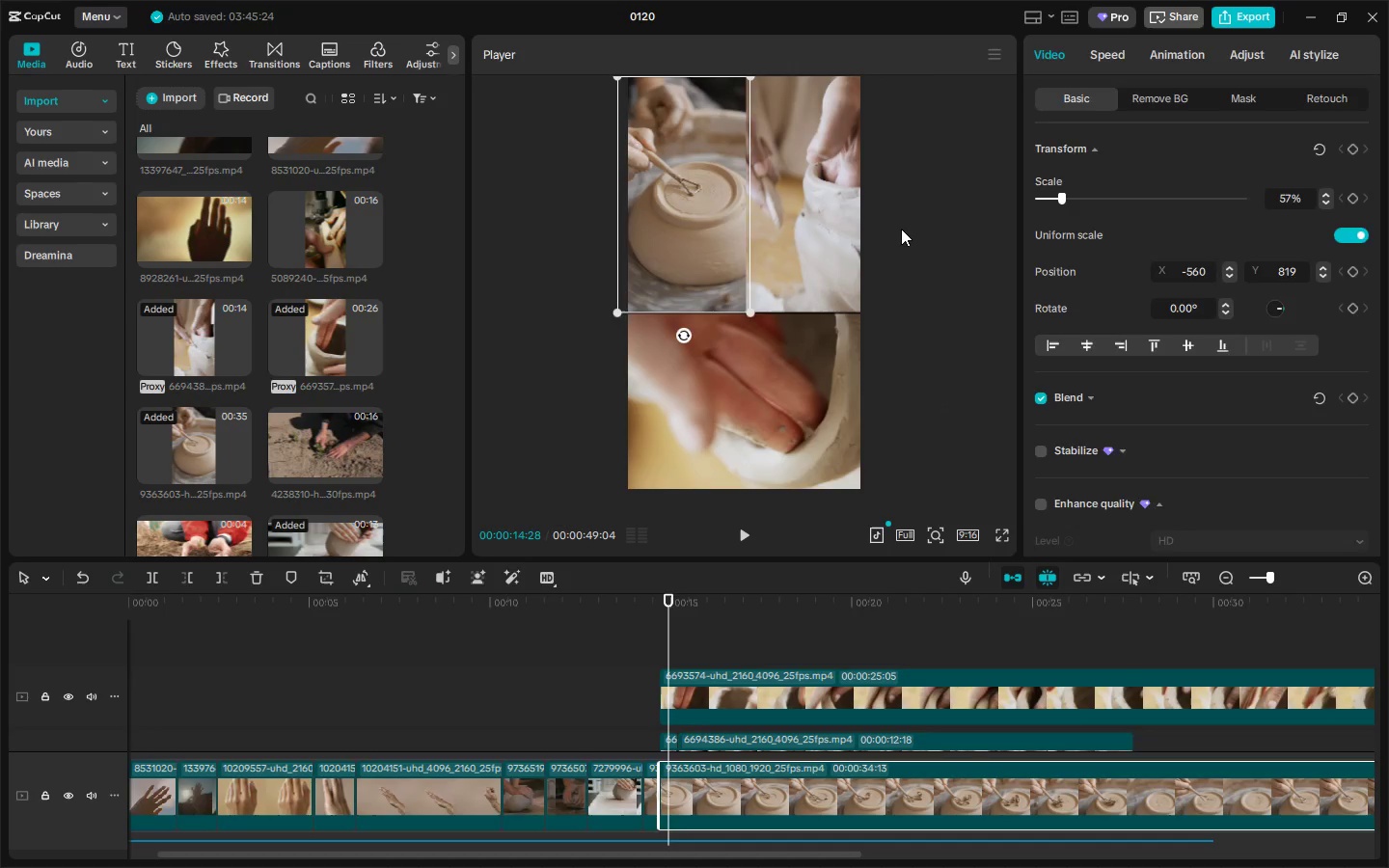 
left_click([901, 229])
 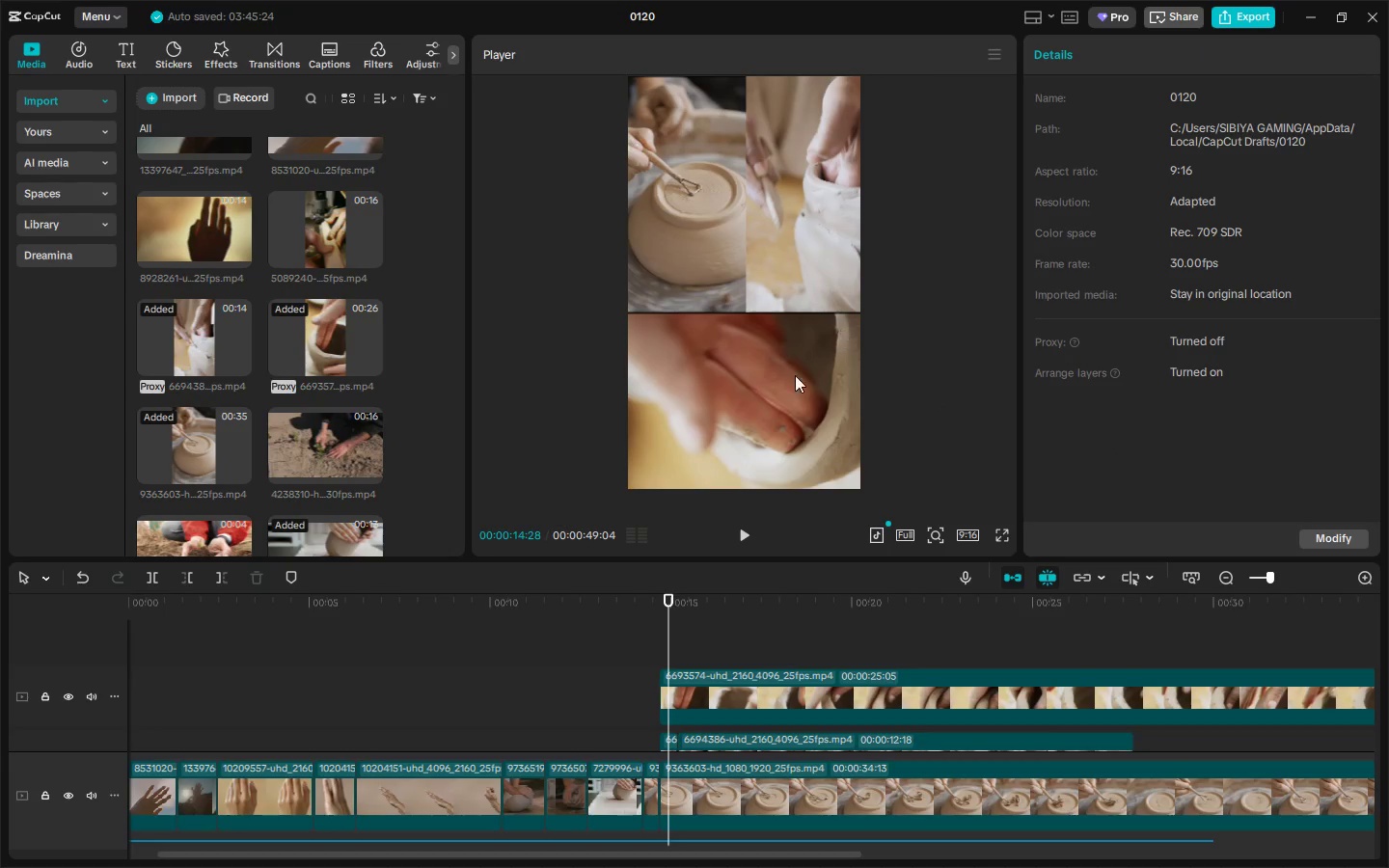 
left_click_drag(start_coordinate=[786, 384], to_coordinate=[788, 374])
 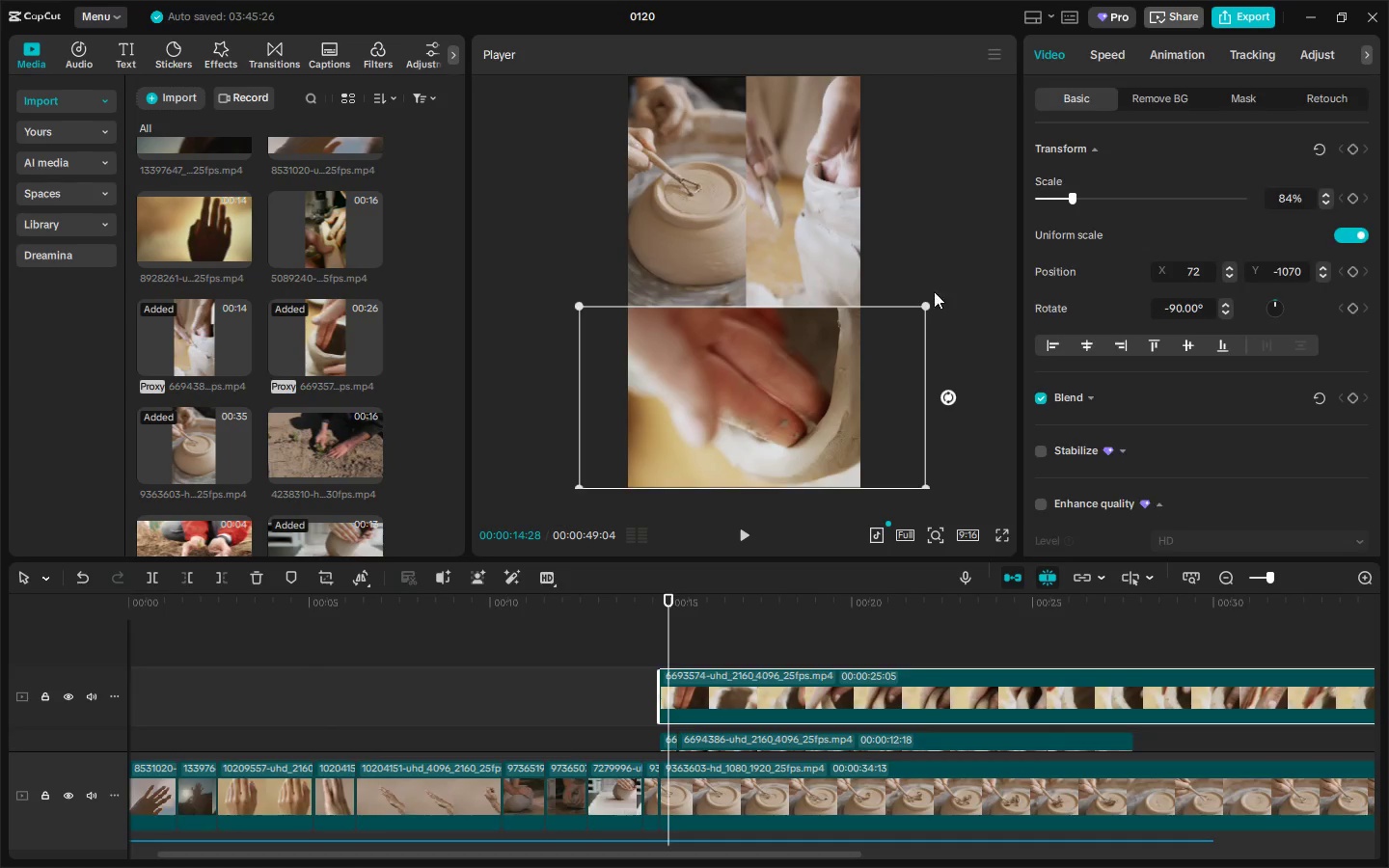 
left_click([915, 265])
 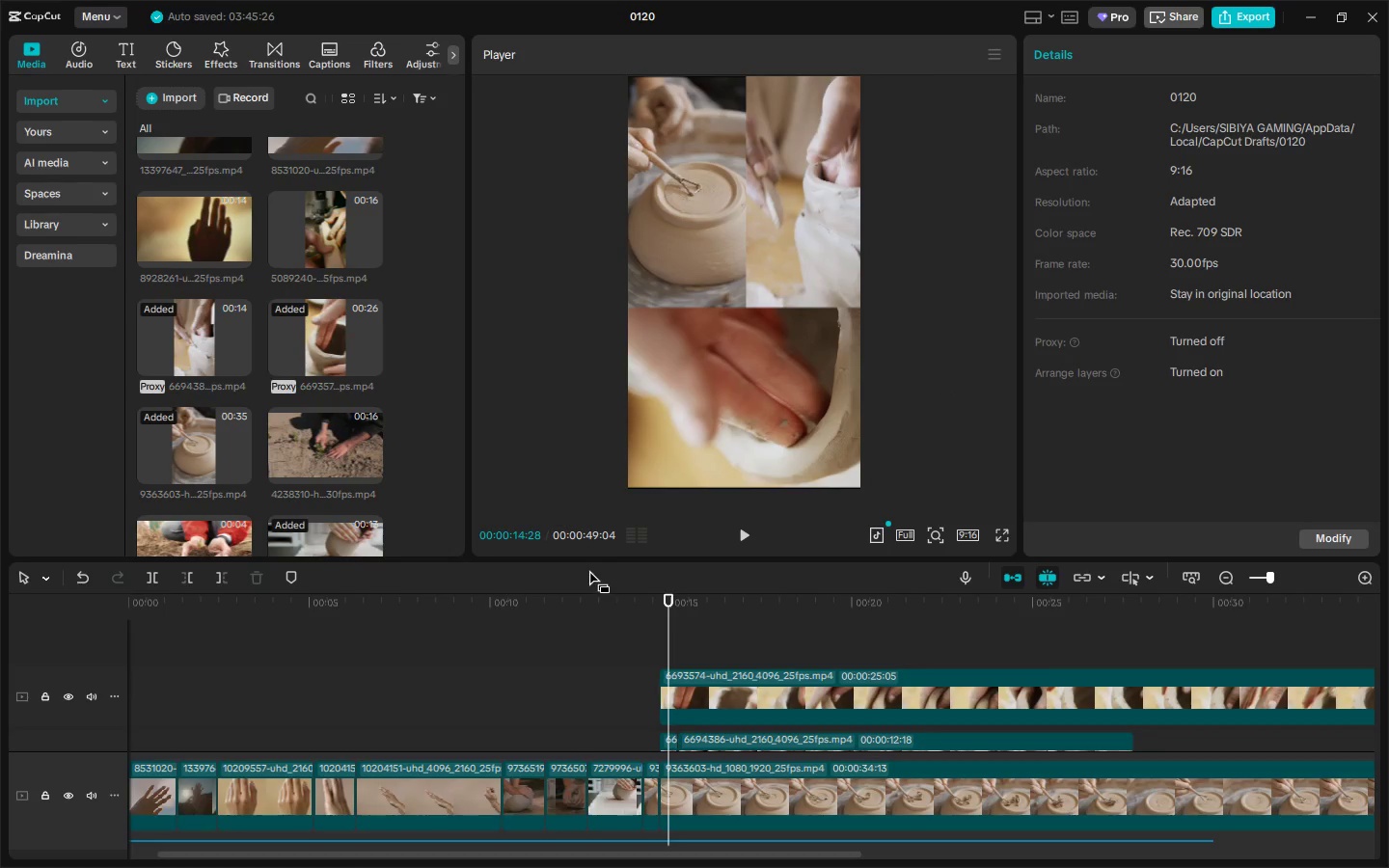 
left_click([524, 597])
 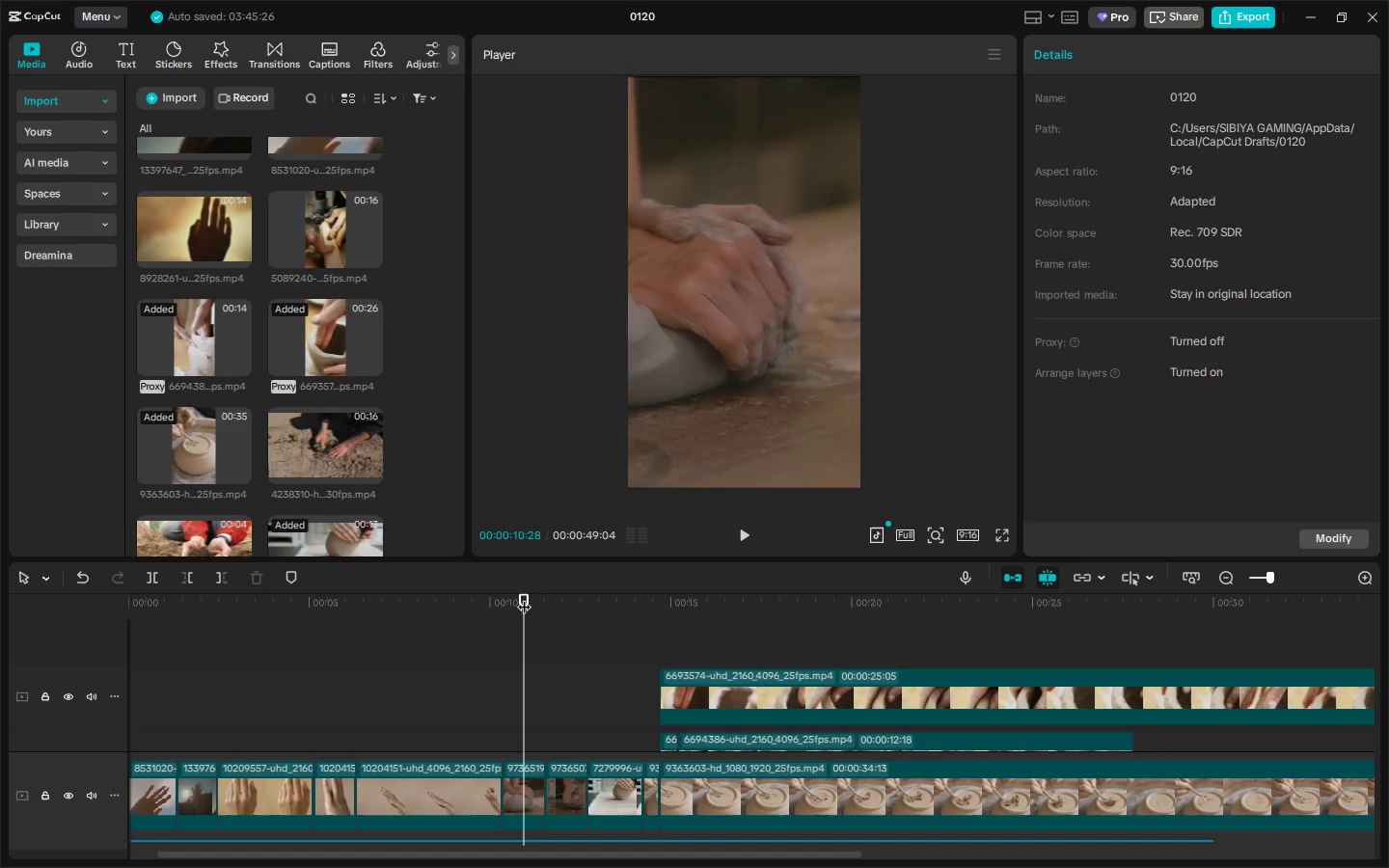 
key(Space)
 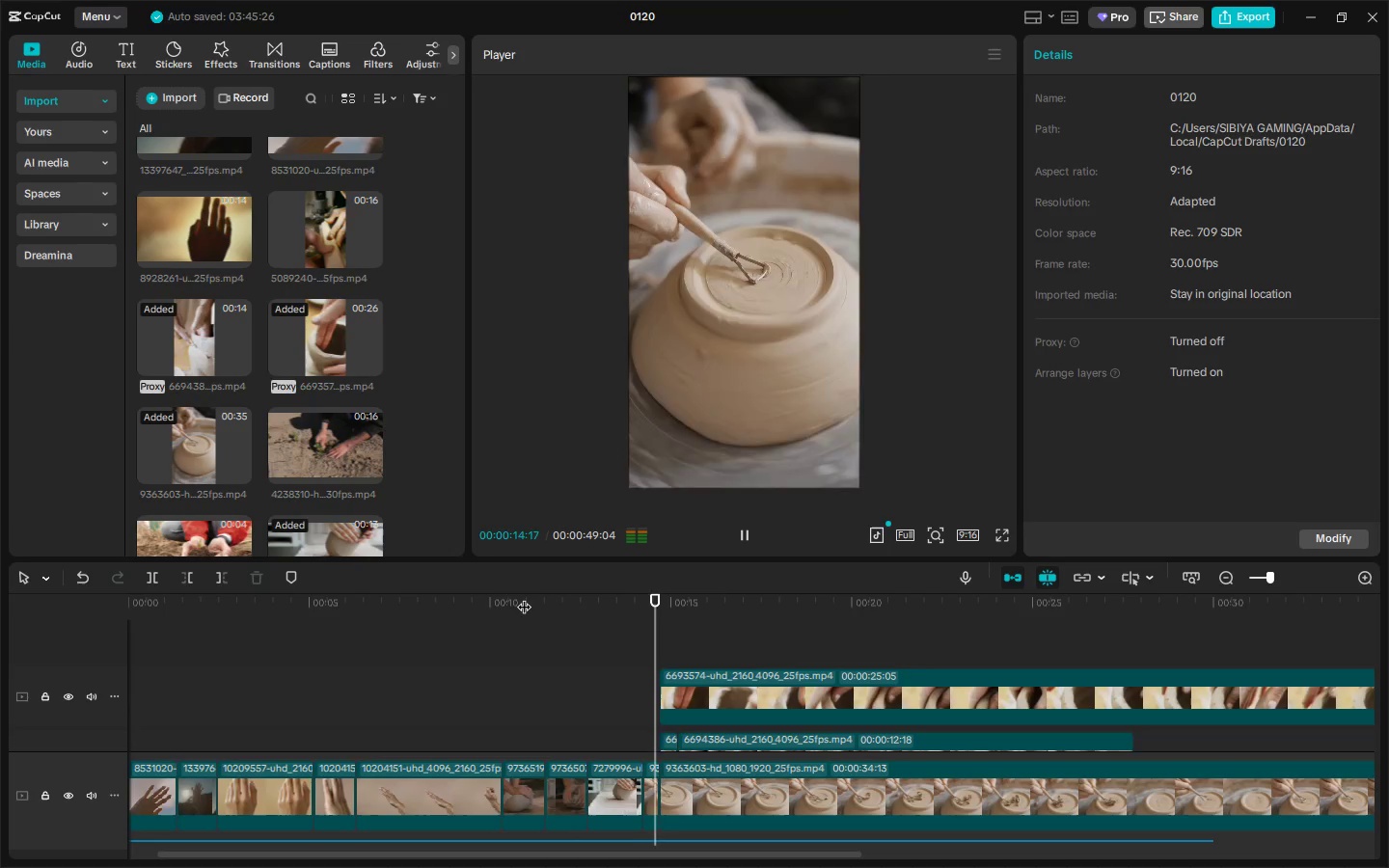 
key(Space)
 